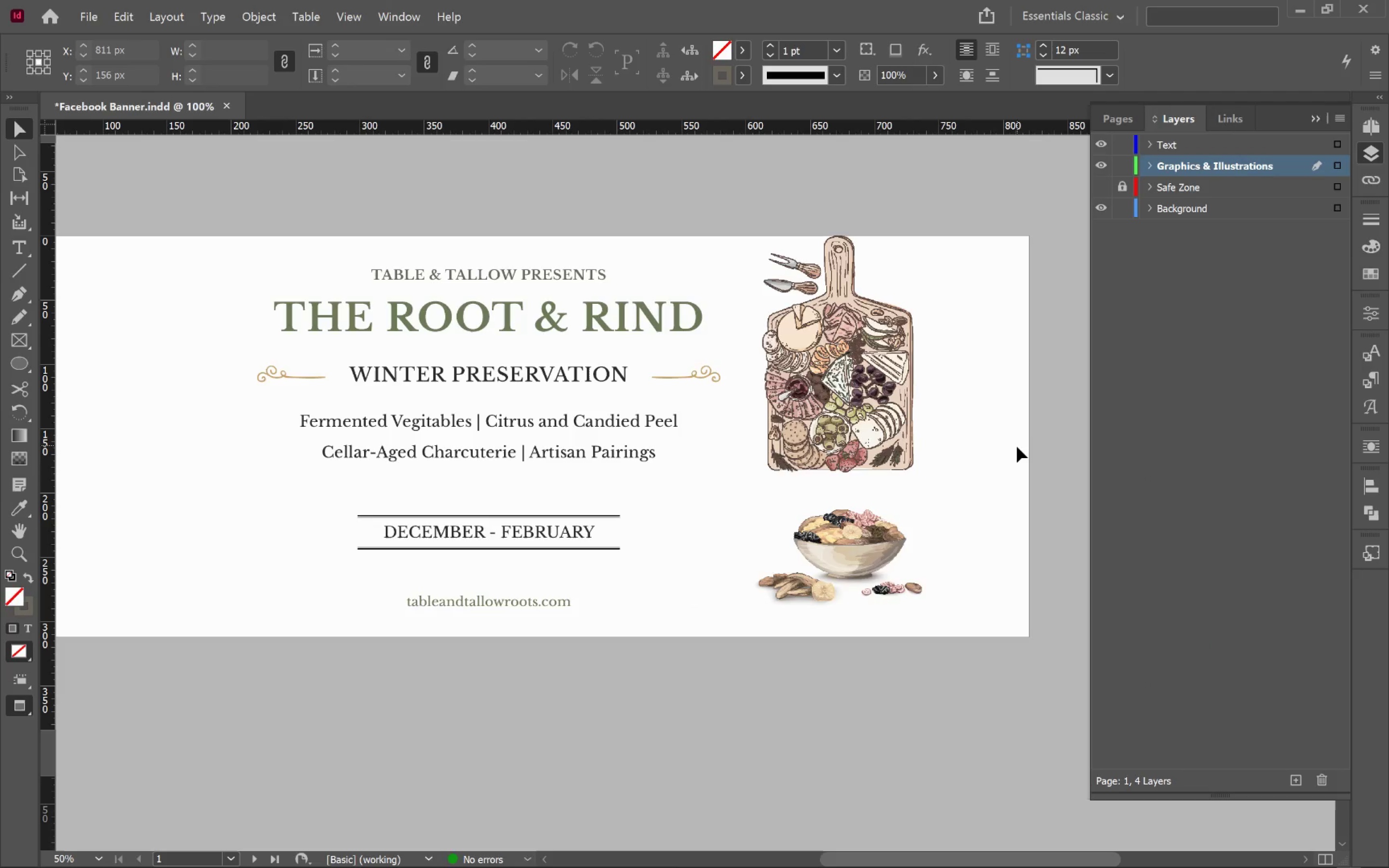 
left_click([1017, 443])
 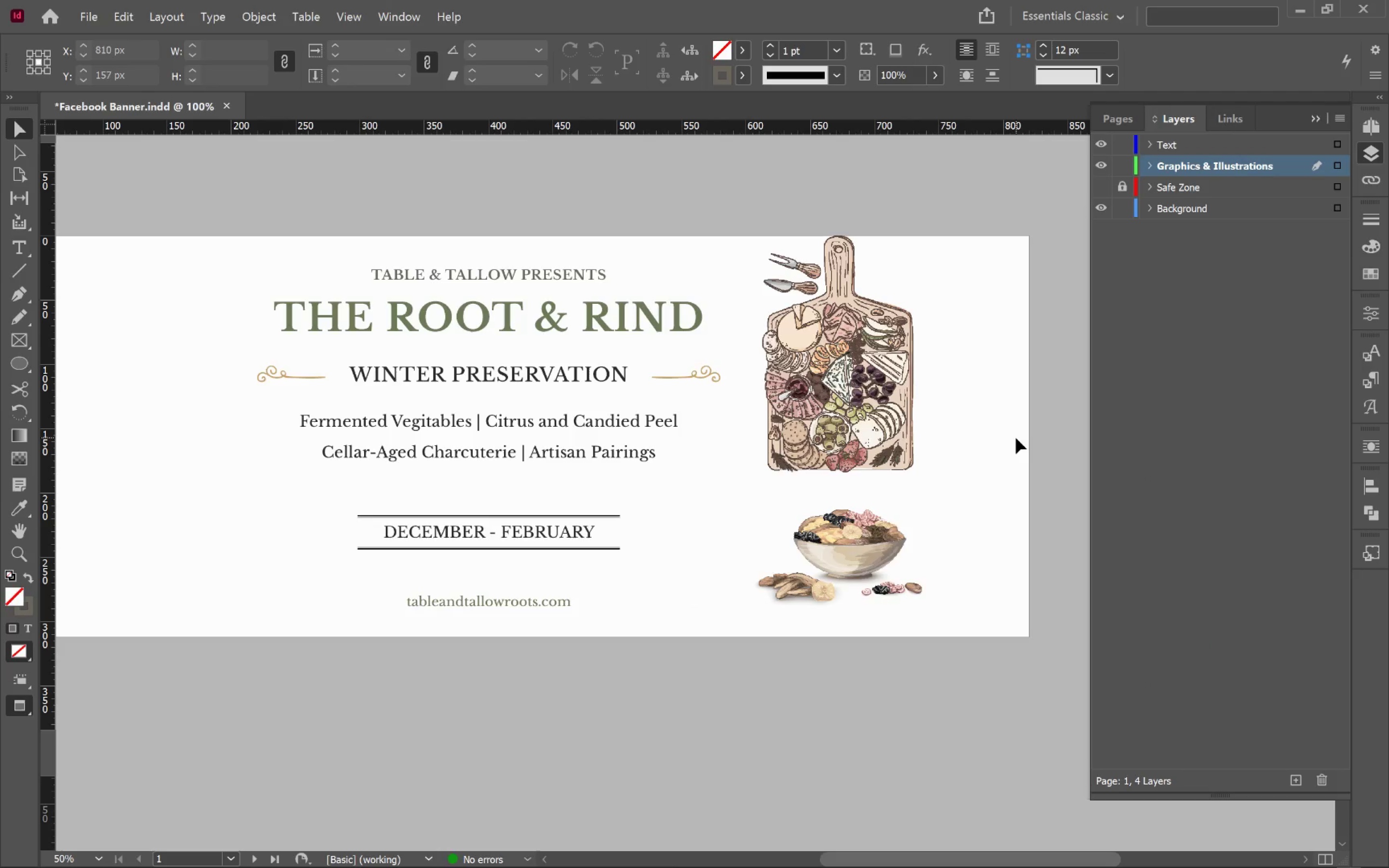 
hold_key(key=AltLeft, duration=0.38)
 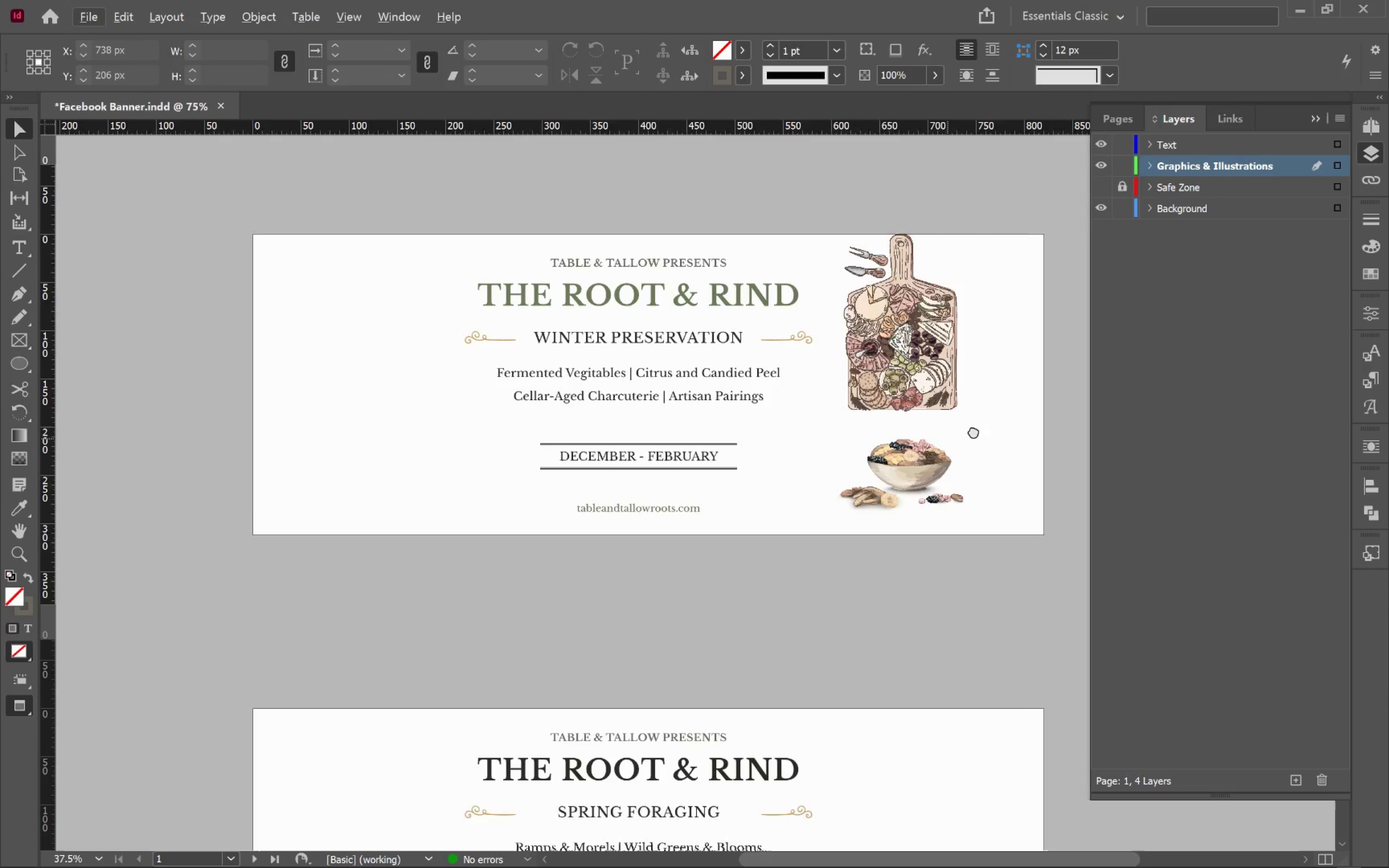 
hold_key(key=Space, duration=1.5)
 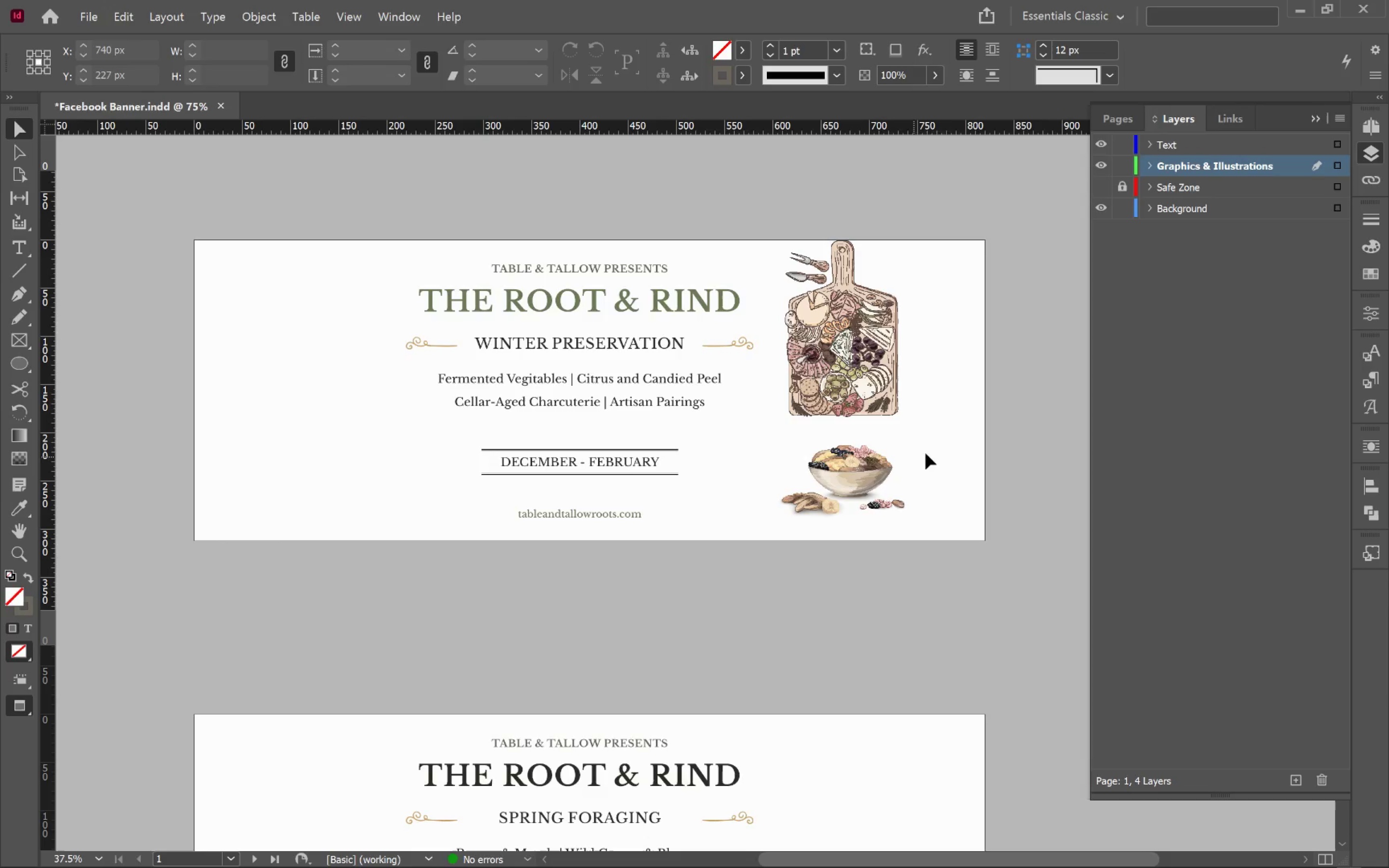 
scroll: coordinate [1016, 438], scroll_direction: down, amount: 1.0
 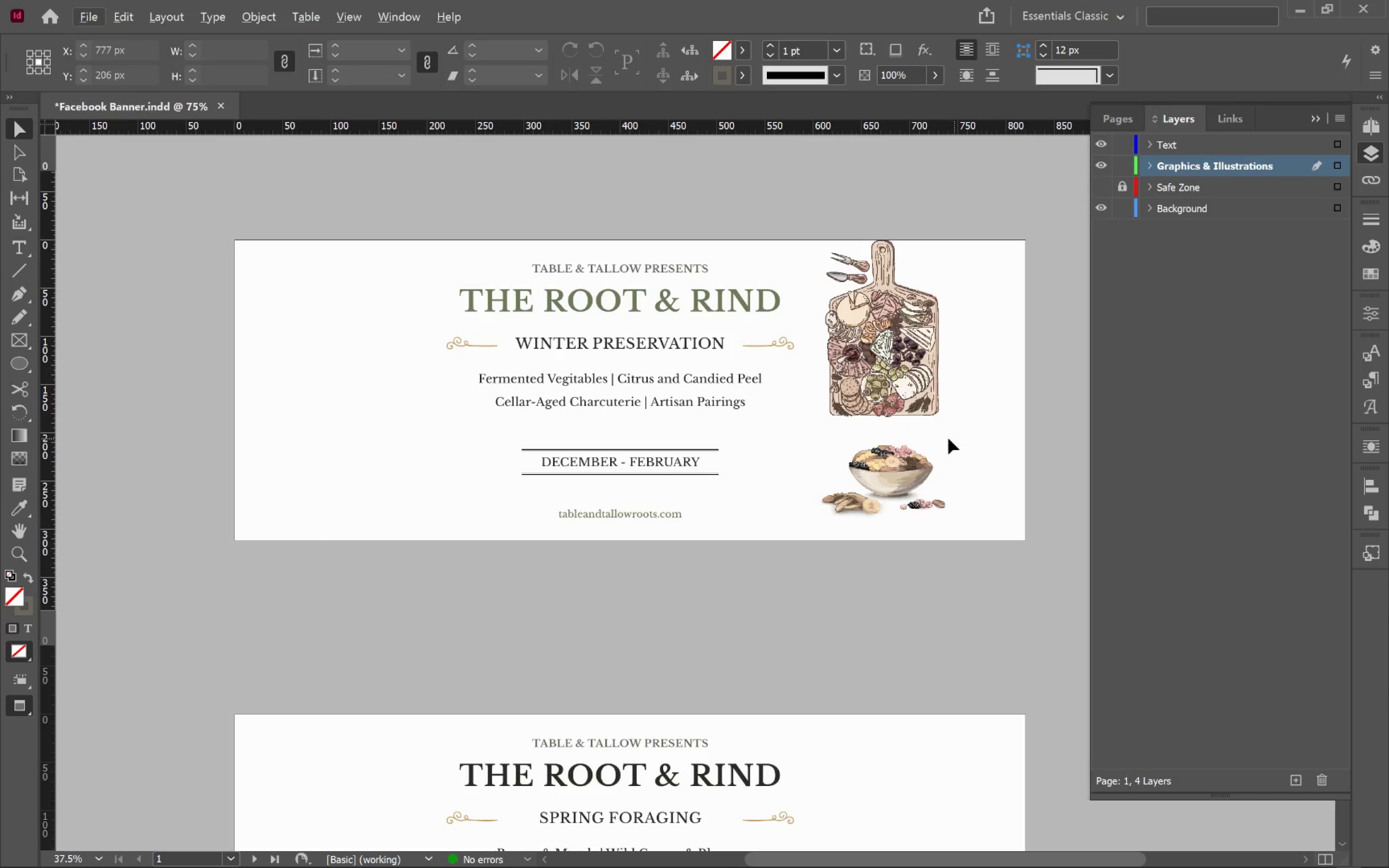 
left_click_drag(start_coordinate=[949, 436], to_coordinate=[908, 461])
 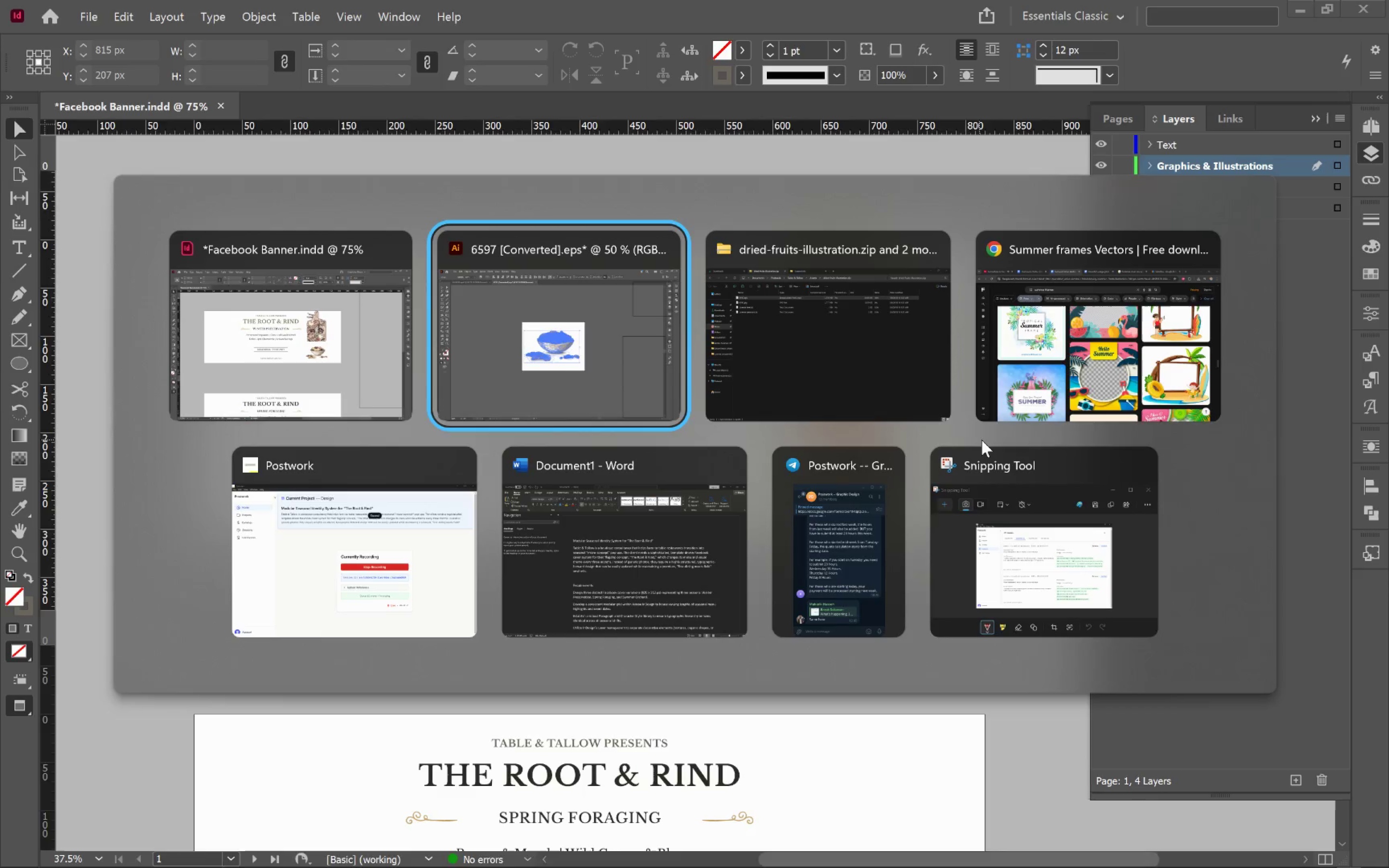 
hold_key(key=Space, duration=0.48)
 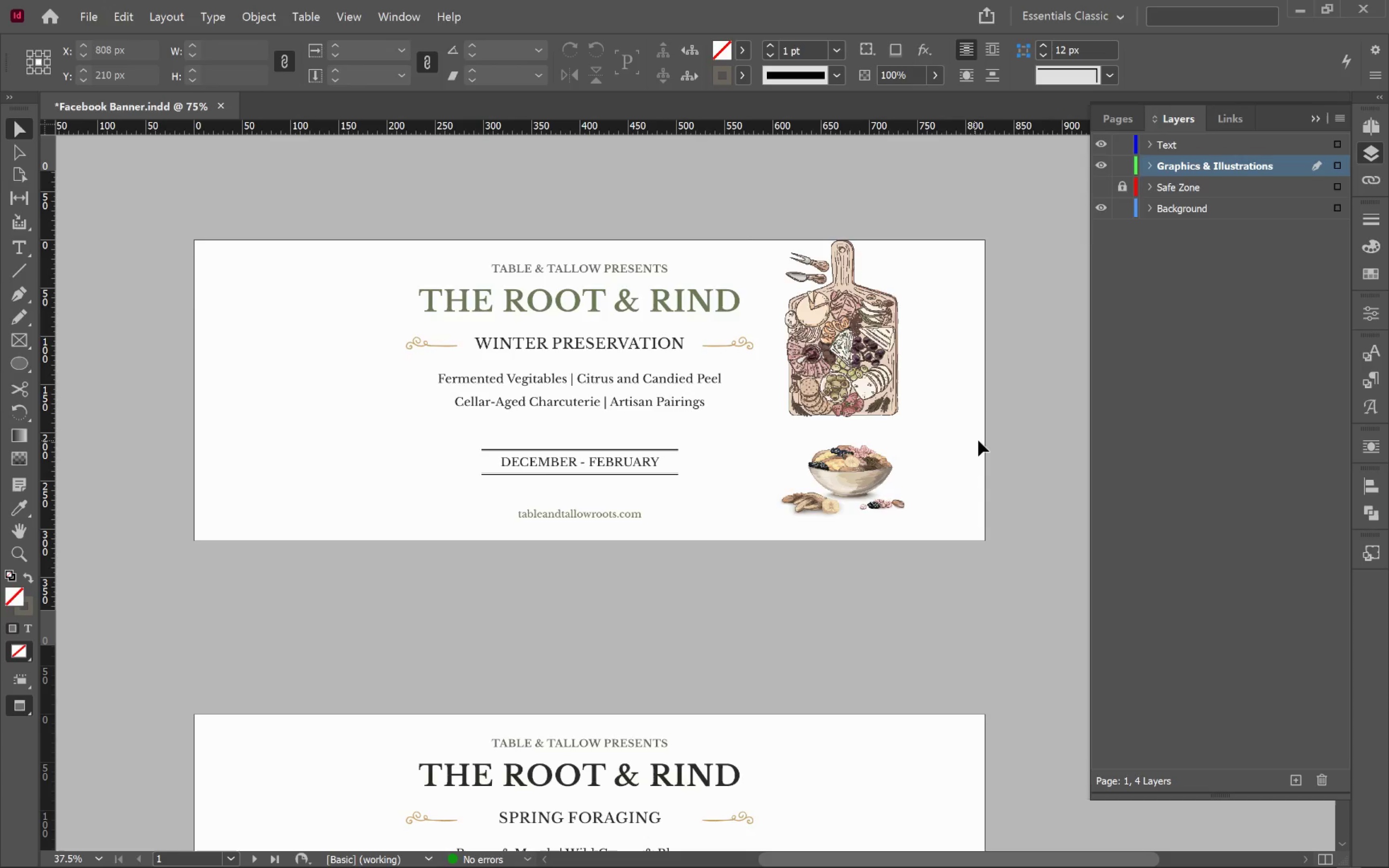 
key(Alt+Tab)
 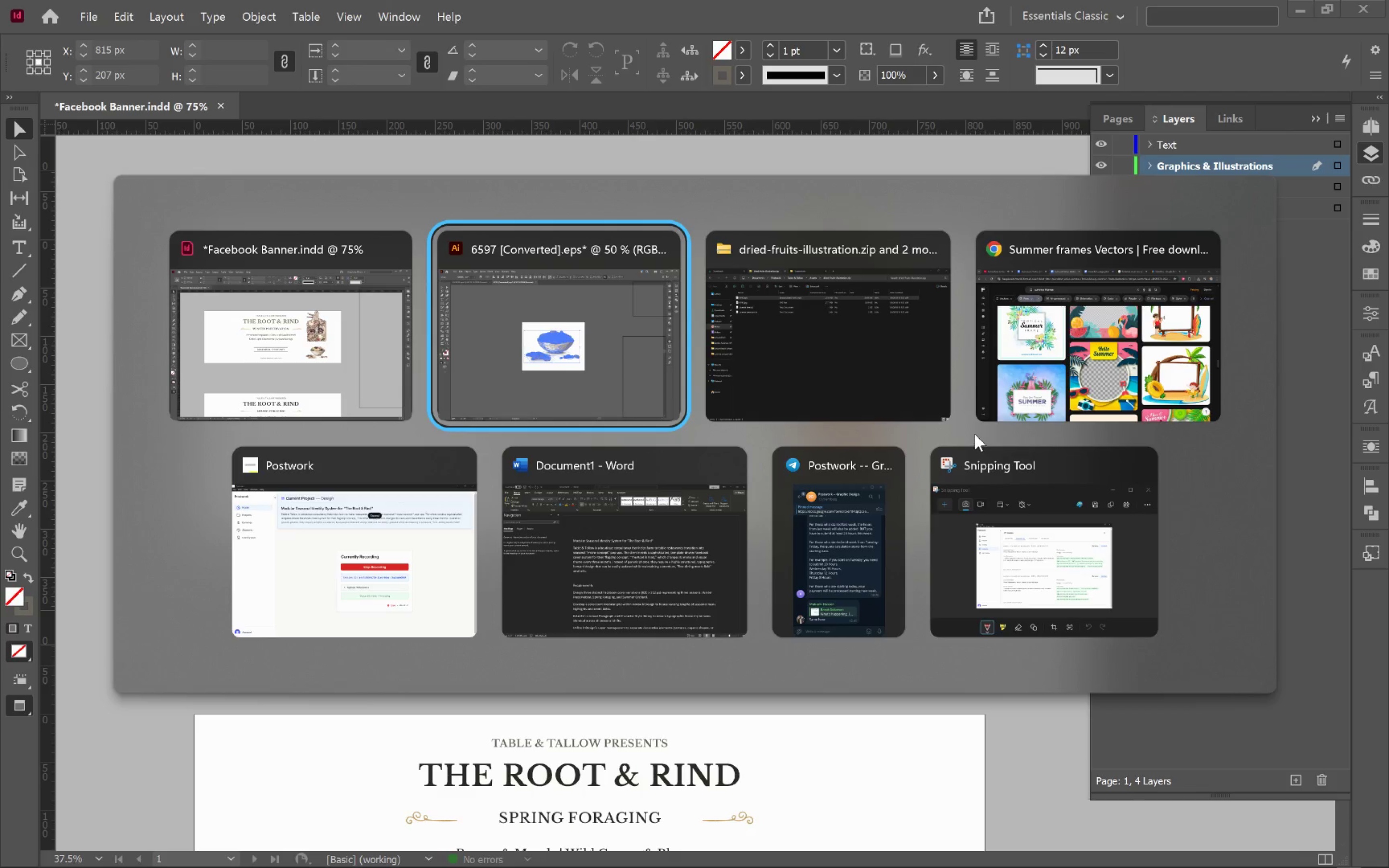 
key(Alt+Tab)
 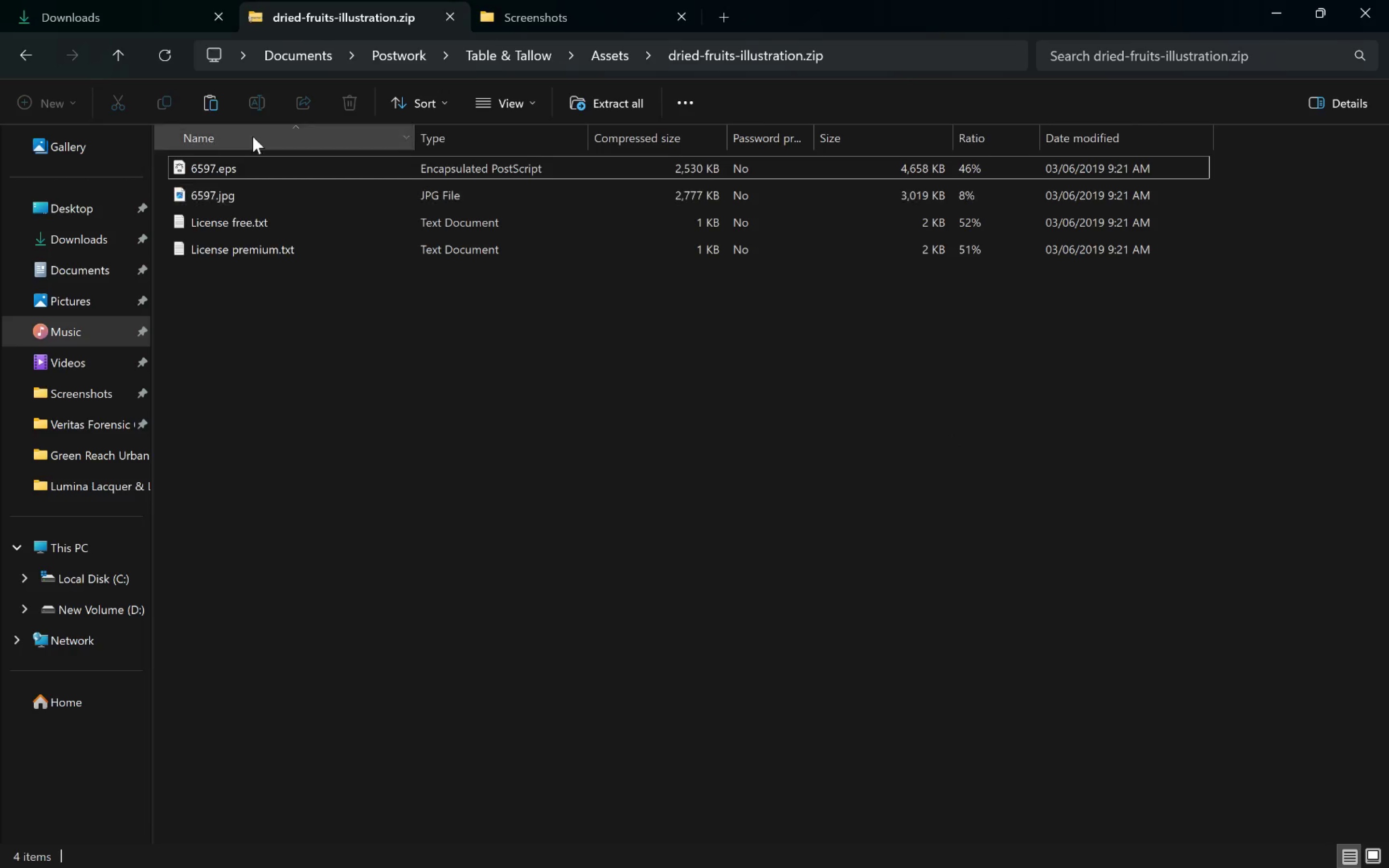 
left_click([104, 51])
 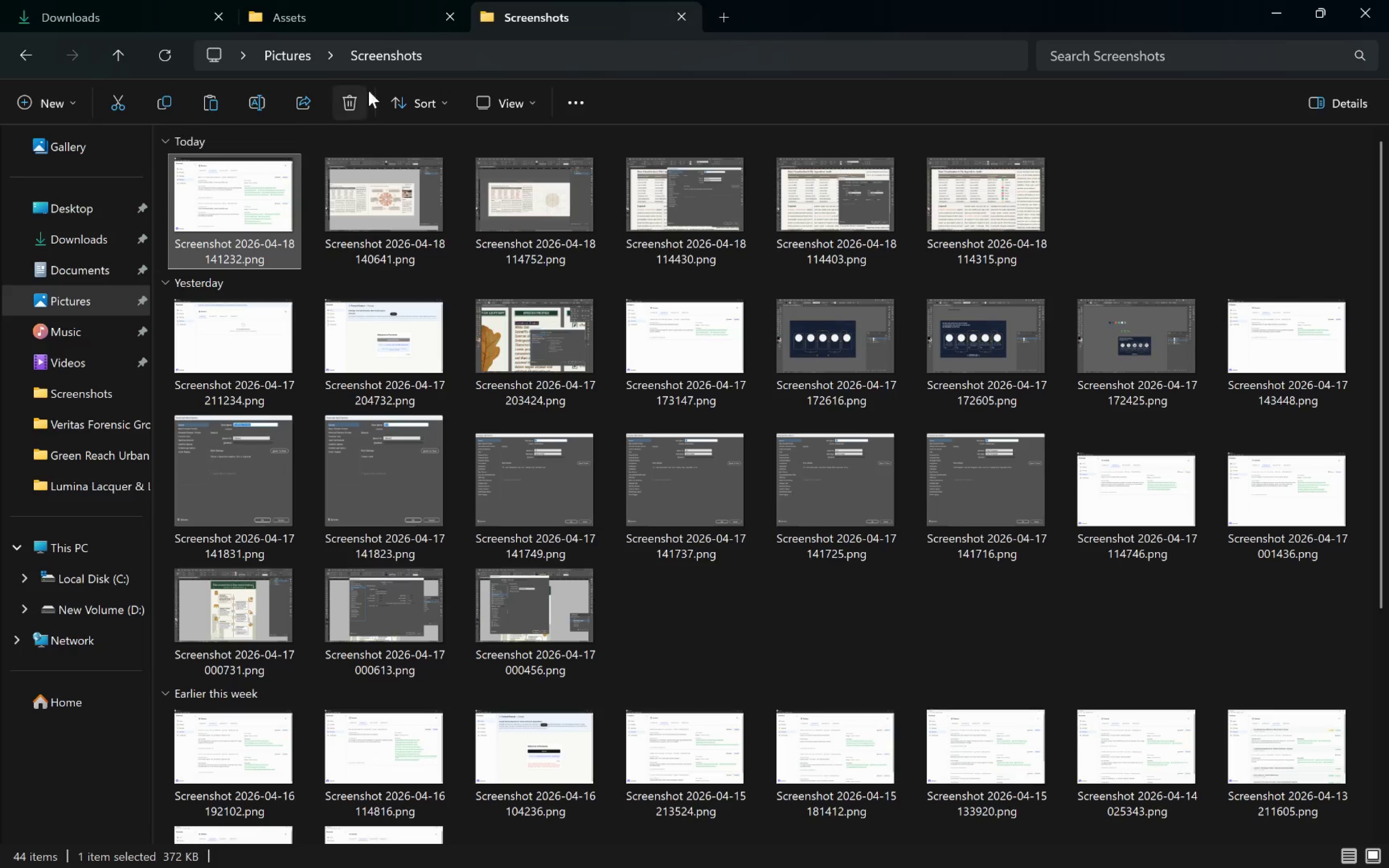 
left_click([310, 20])
 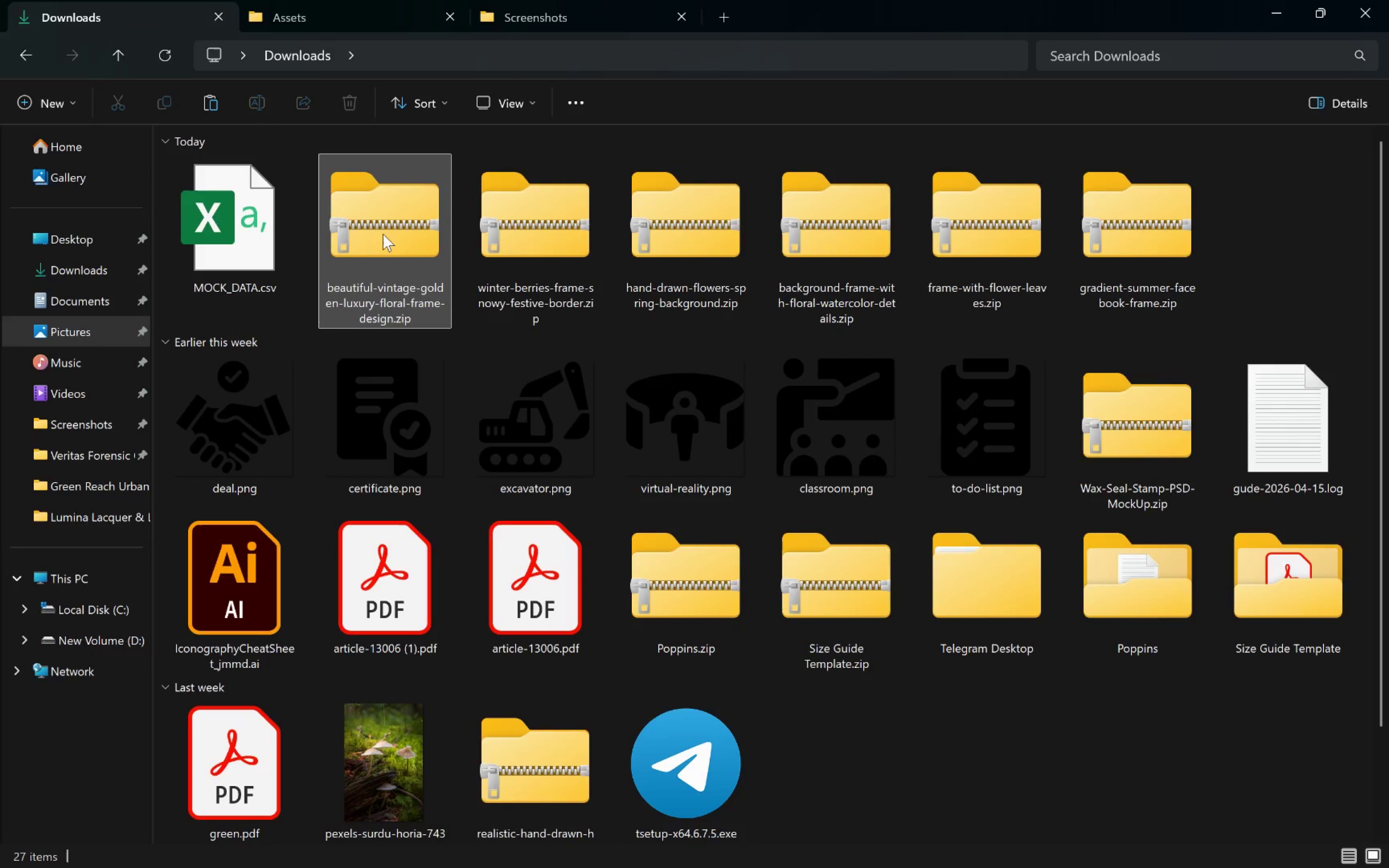 
left_click([387, 257])
 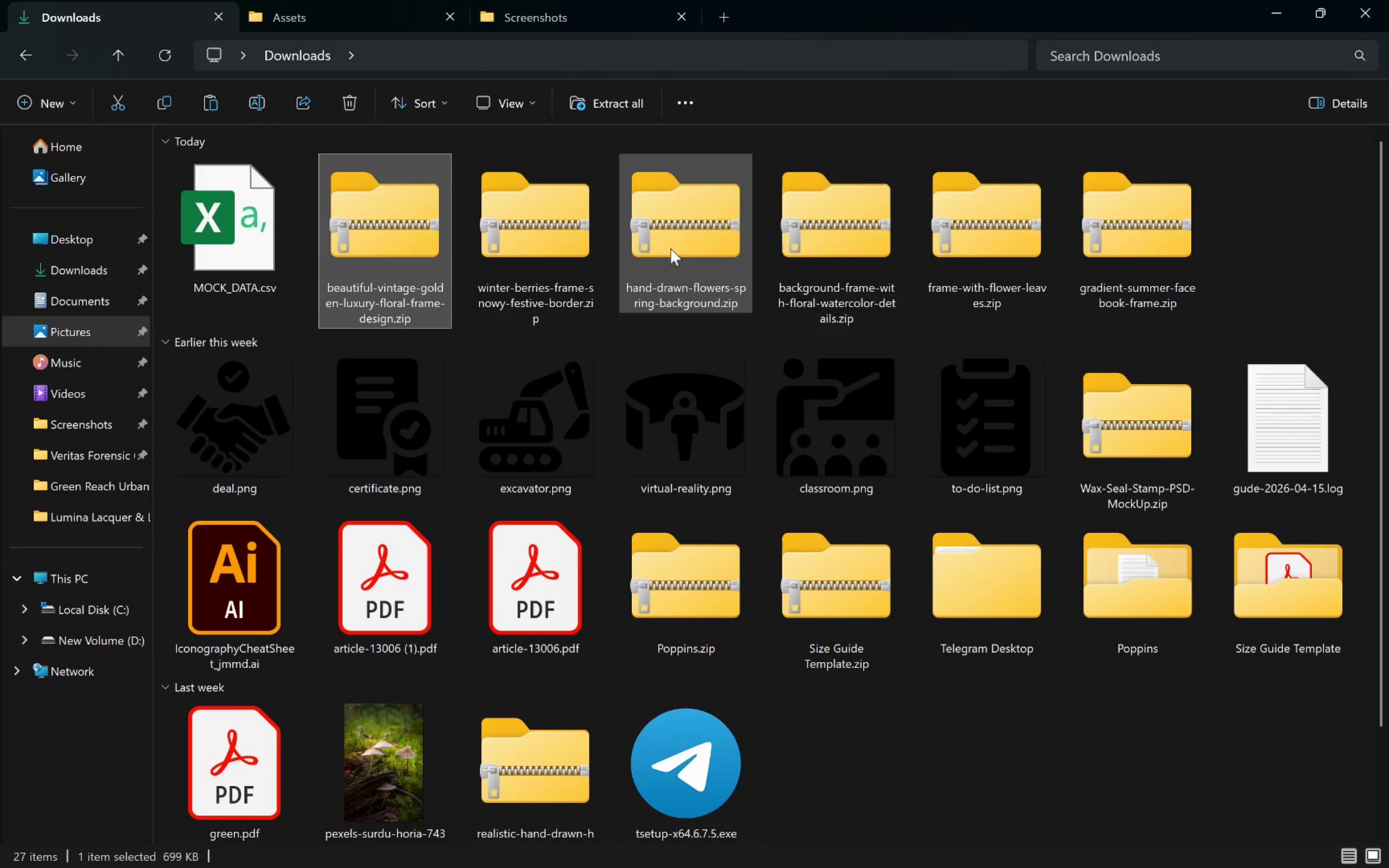 
hold_key(key=ShiftLeft, duration=0.73)
left_click([1132, 200])
 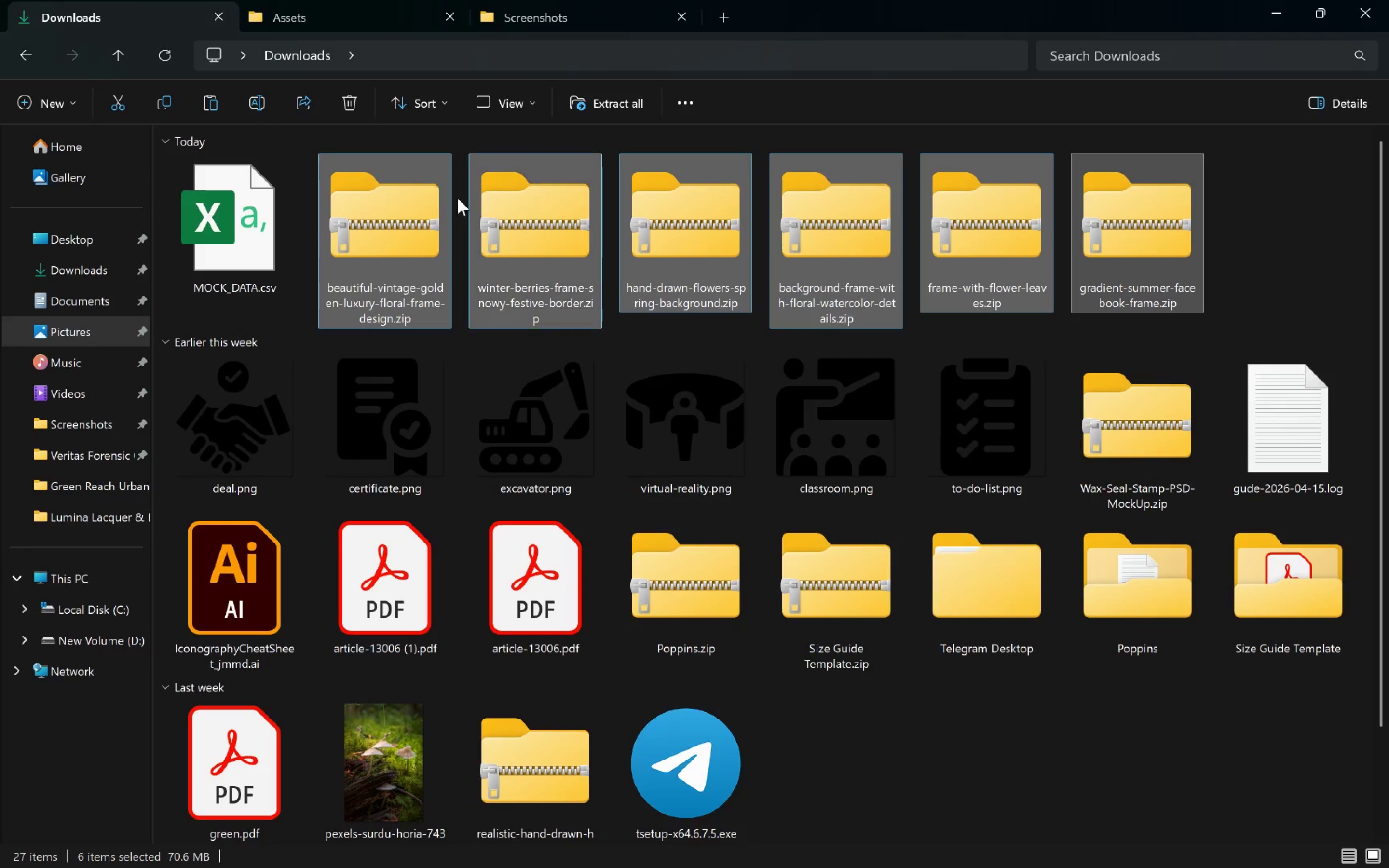 
mouse_move([419, 220])
 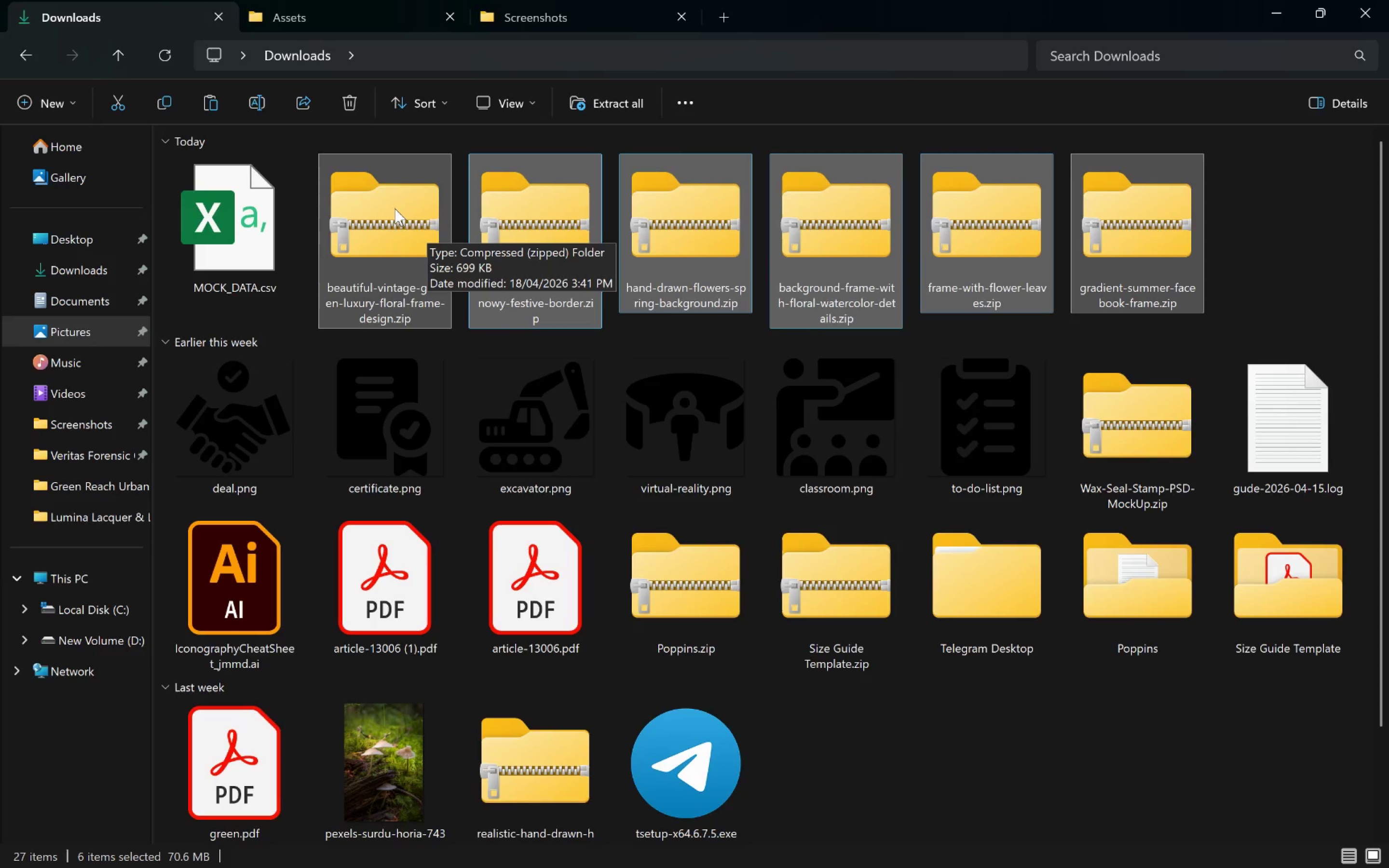 
left_click_drag(start_coordinate=[382, 211], to_coordinate=[454, 516])
 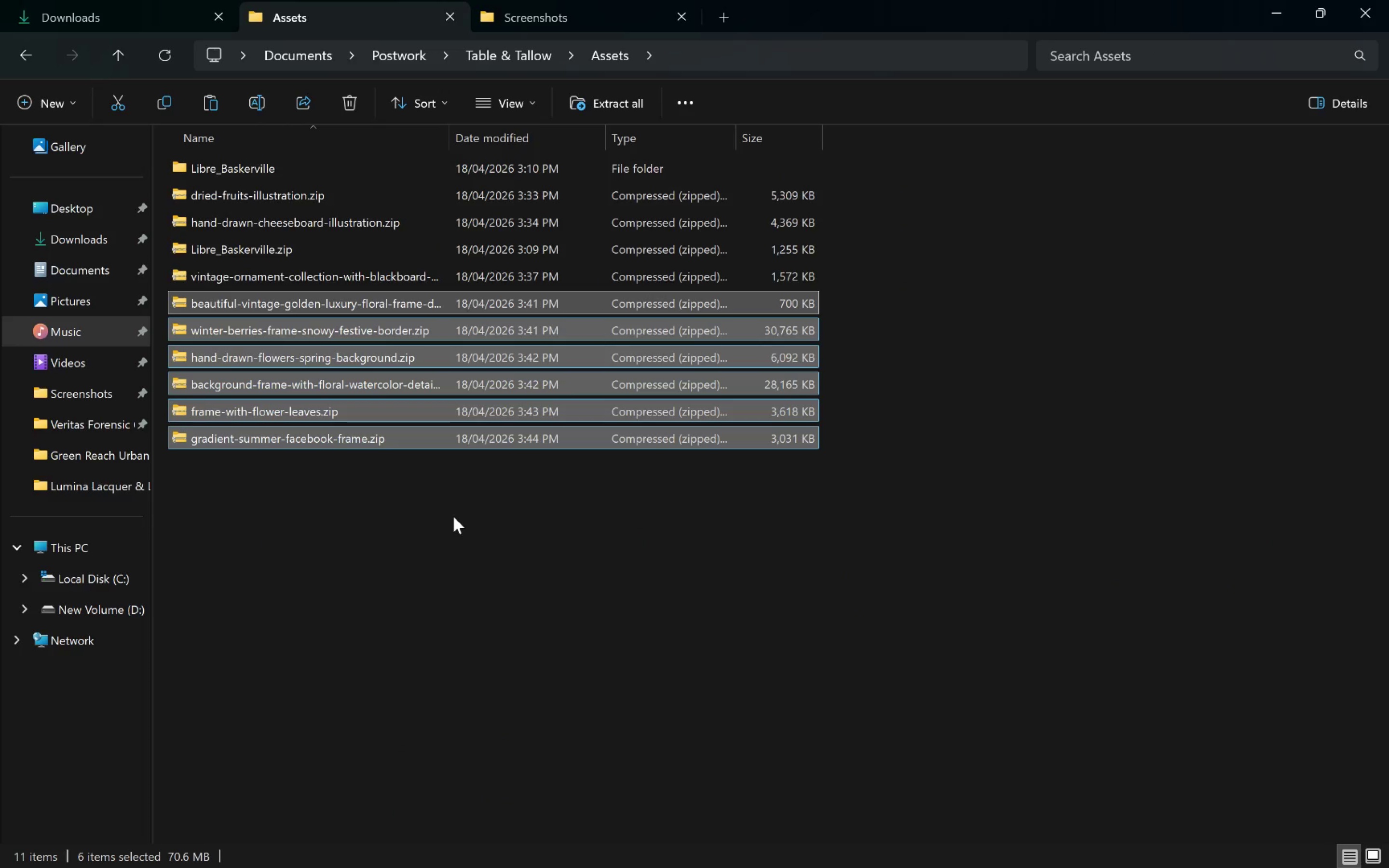 
key(Control+Shift+N)
 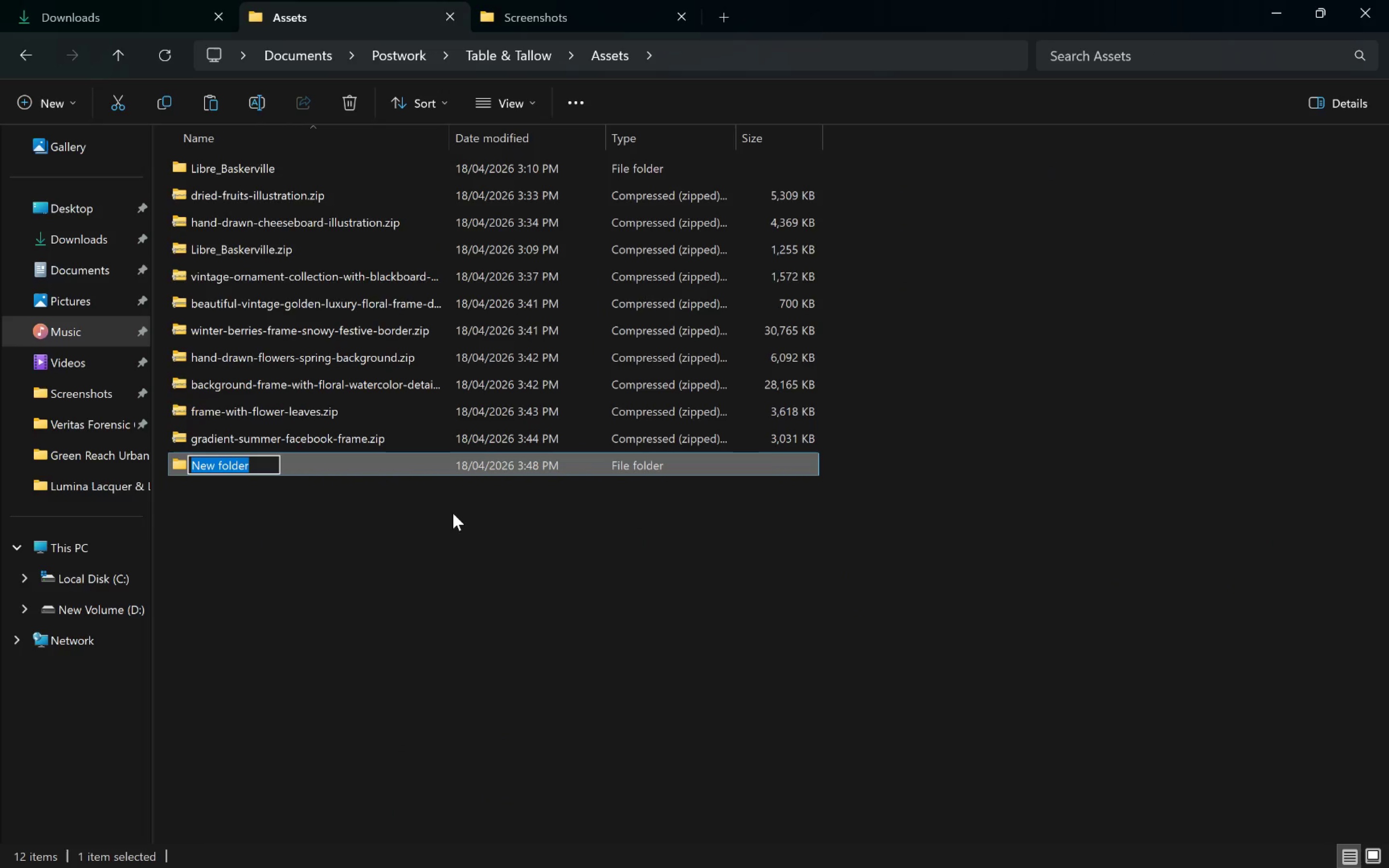 
type(Frames)
 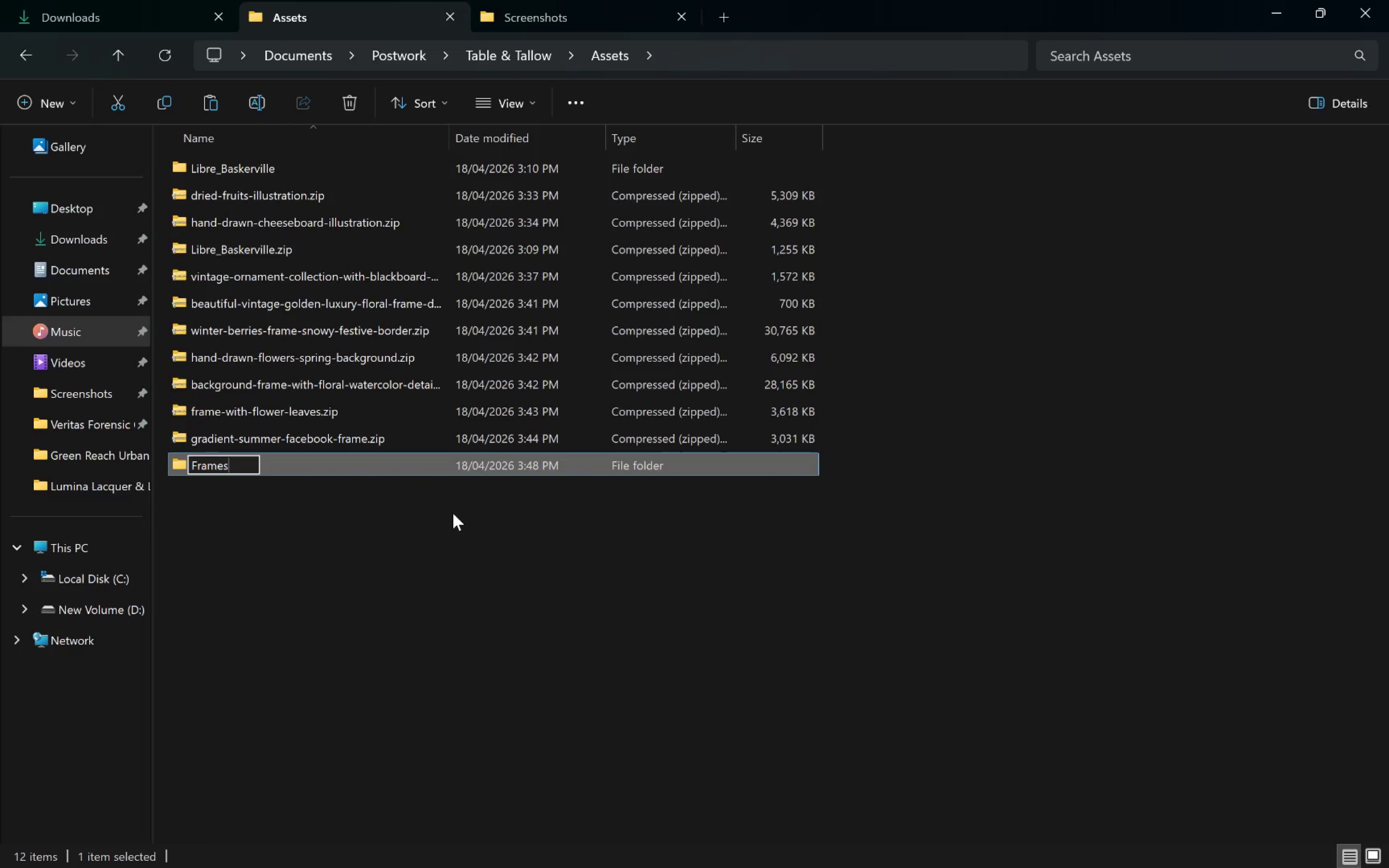 
key(Enter)
 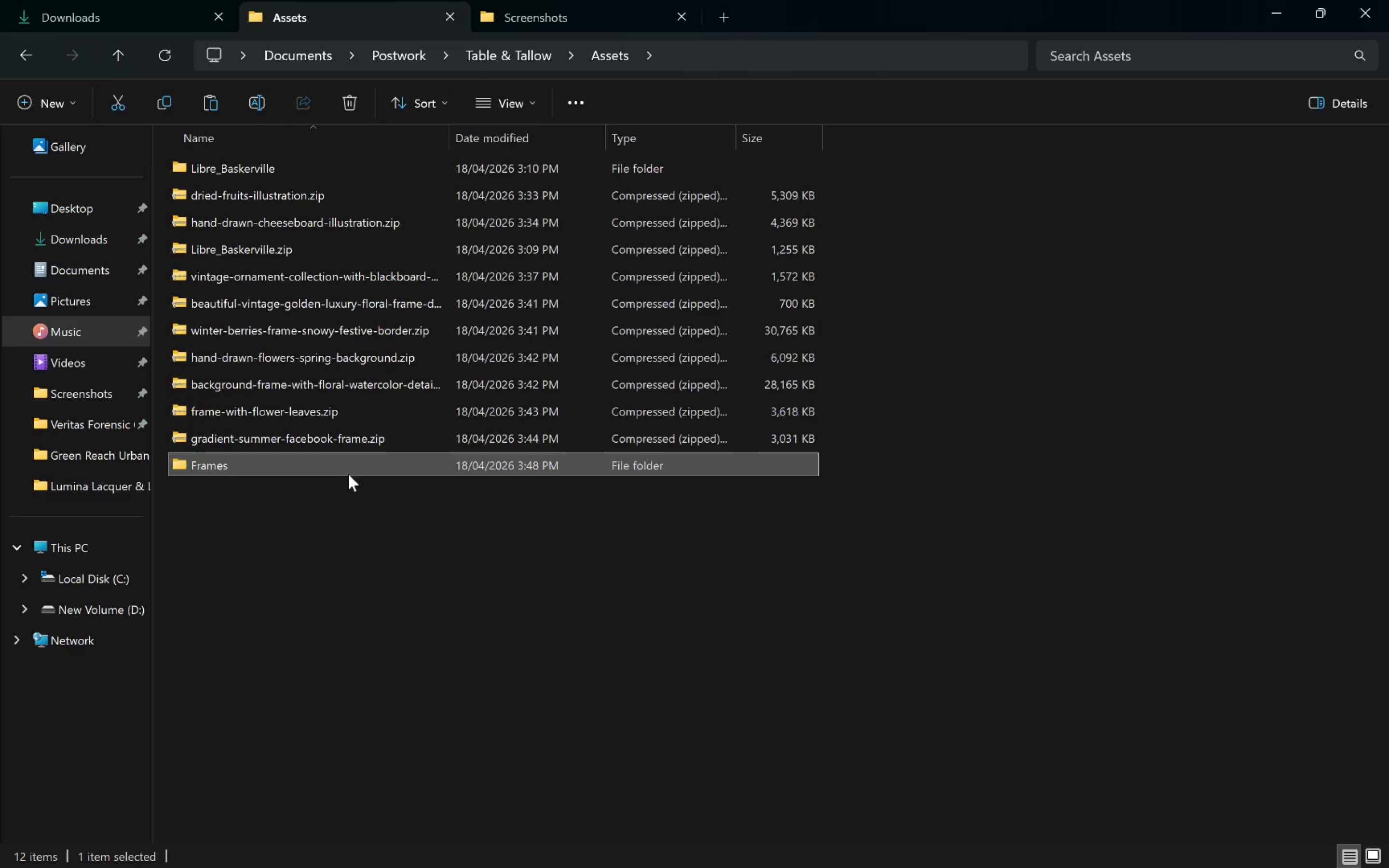 
left_click([313, 444])
 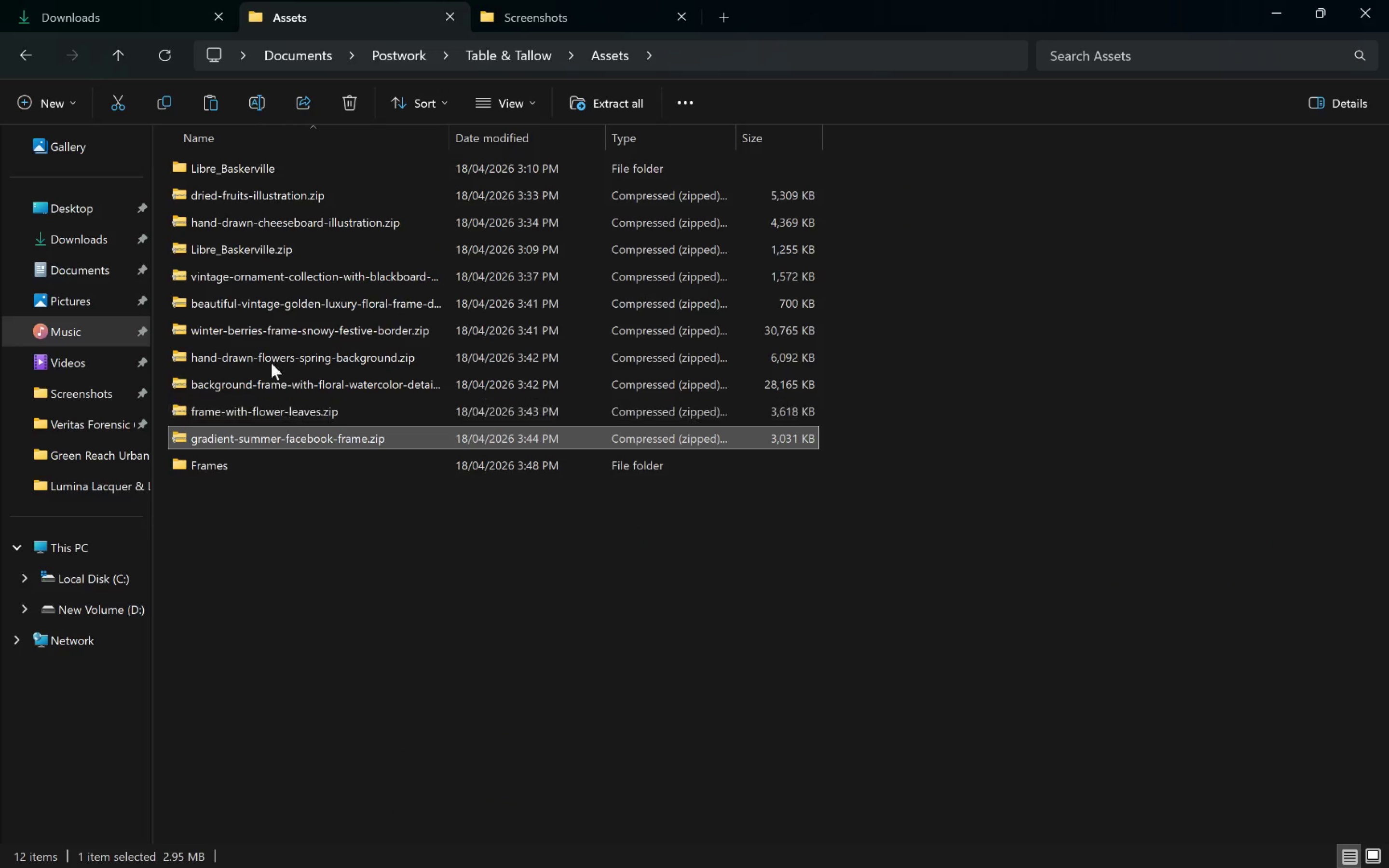 
hold_key(key=ShiftLeft, duration=2.45)
left_click([305, 280])
 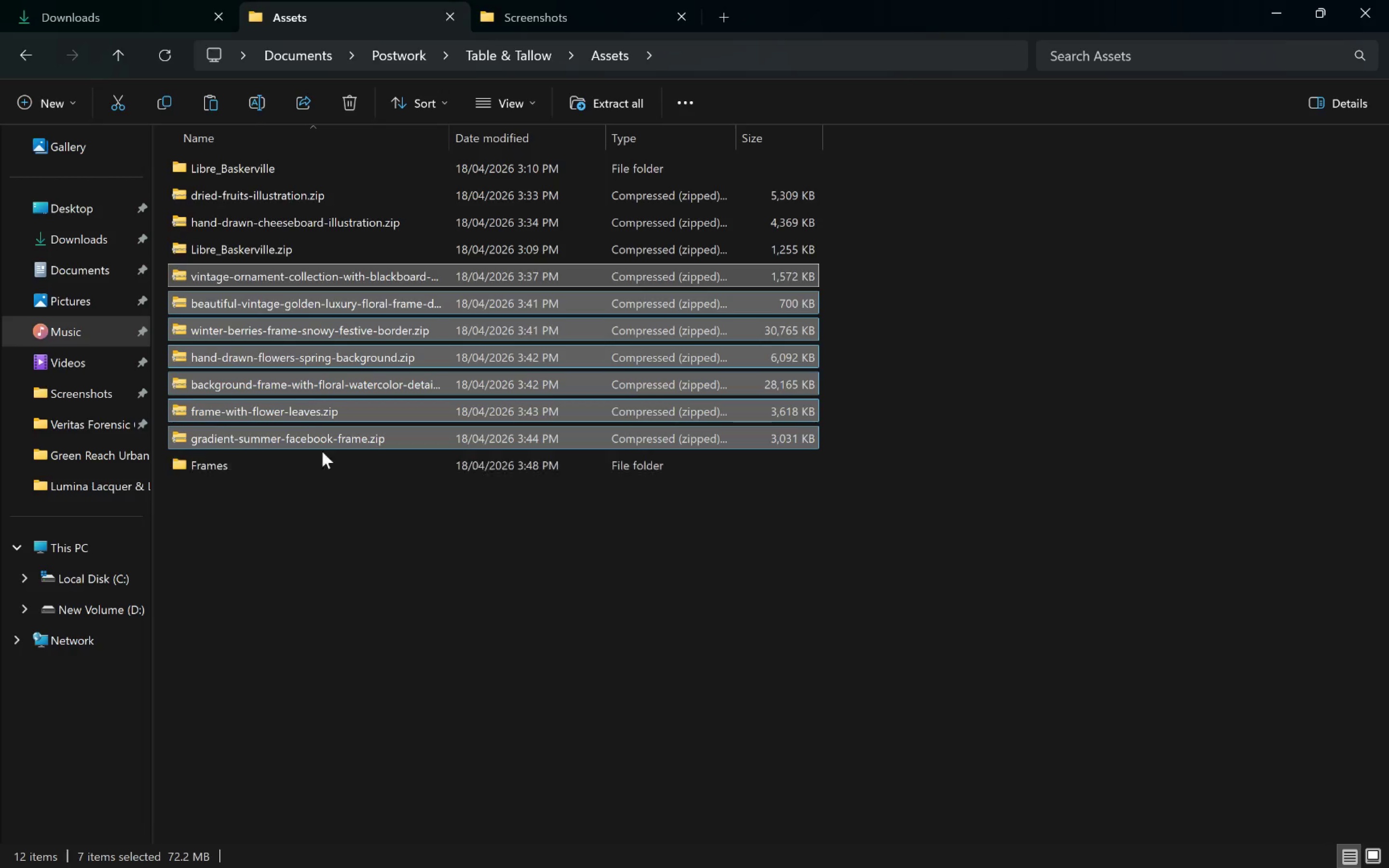 
left_click_drag(start_coordinate=[260, 436], to_coordinate=[231, 461])
 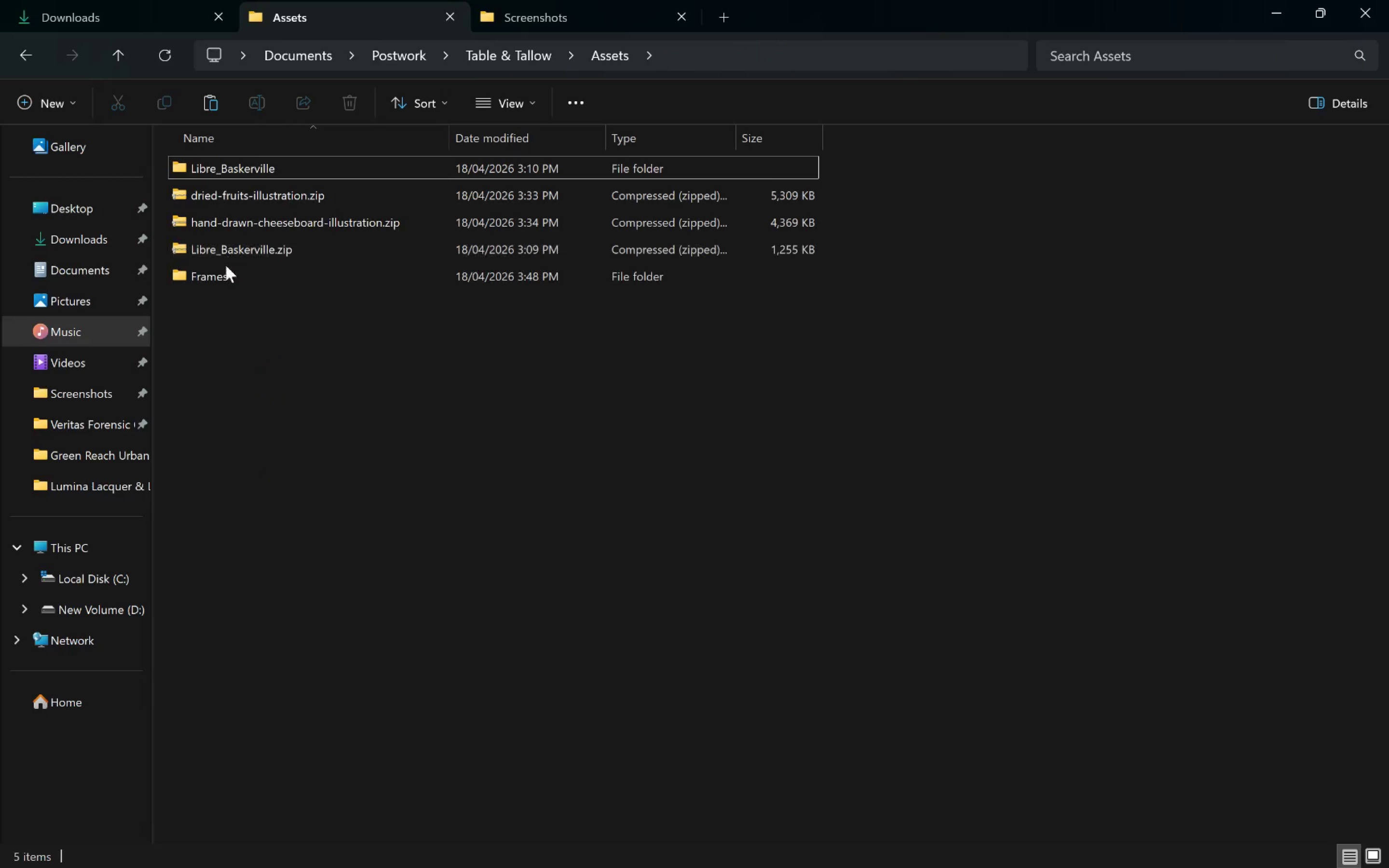 
double_click([229, 278])
 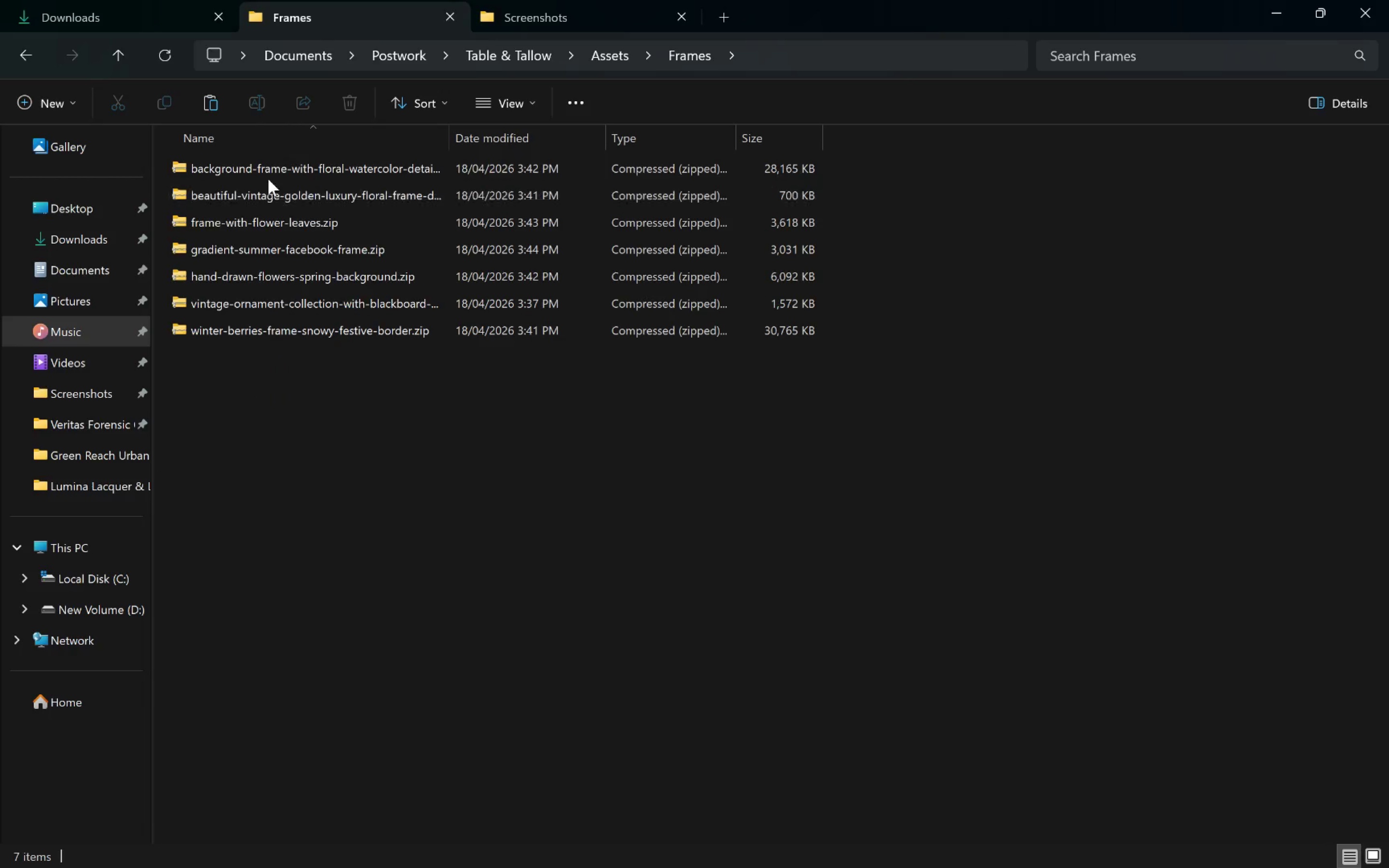 
double_click([274, 168])
 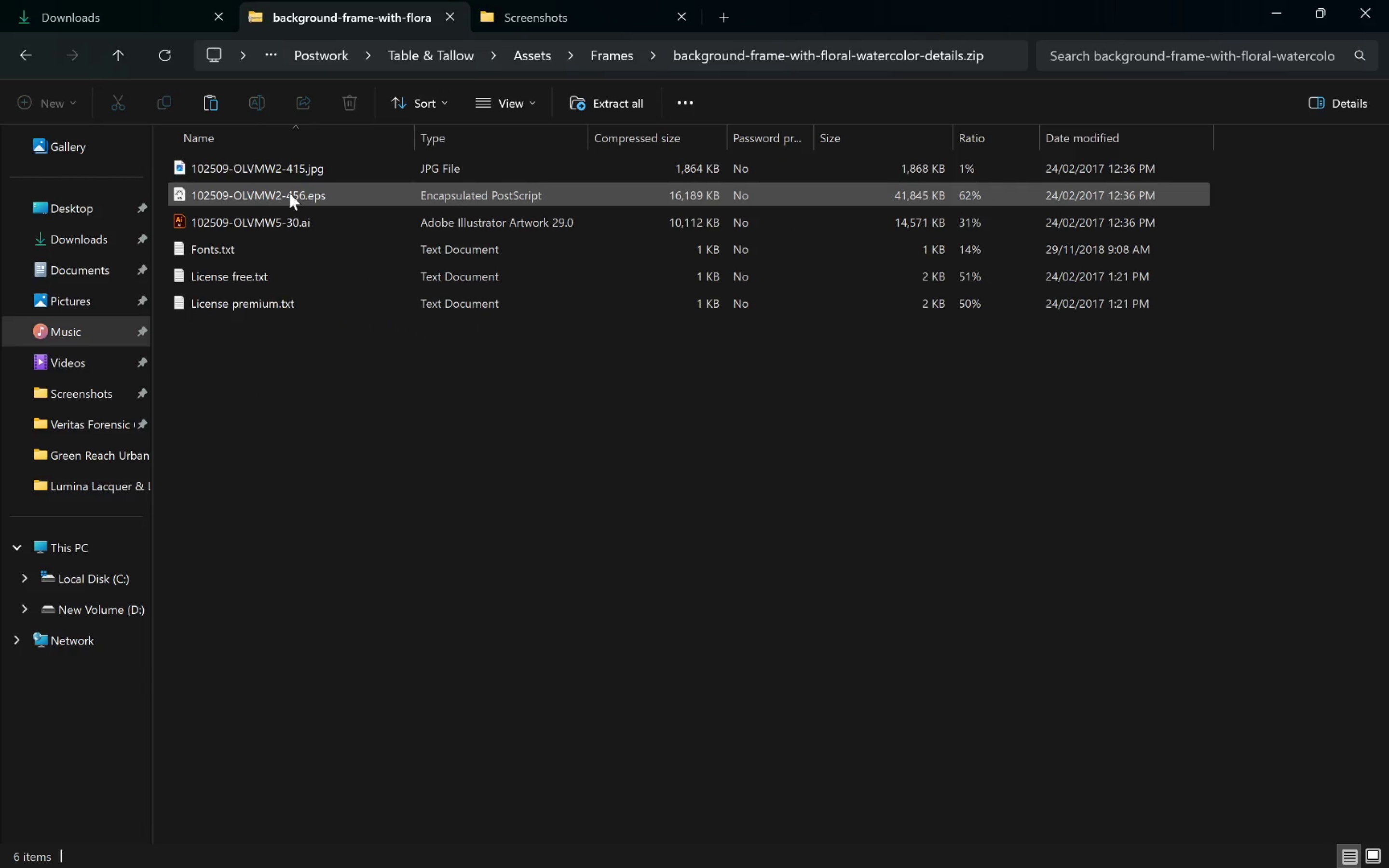 
double_click([292, 192])
 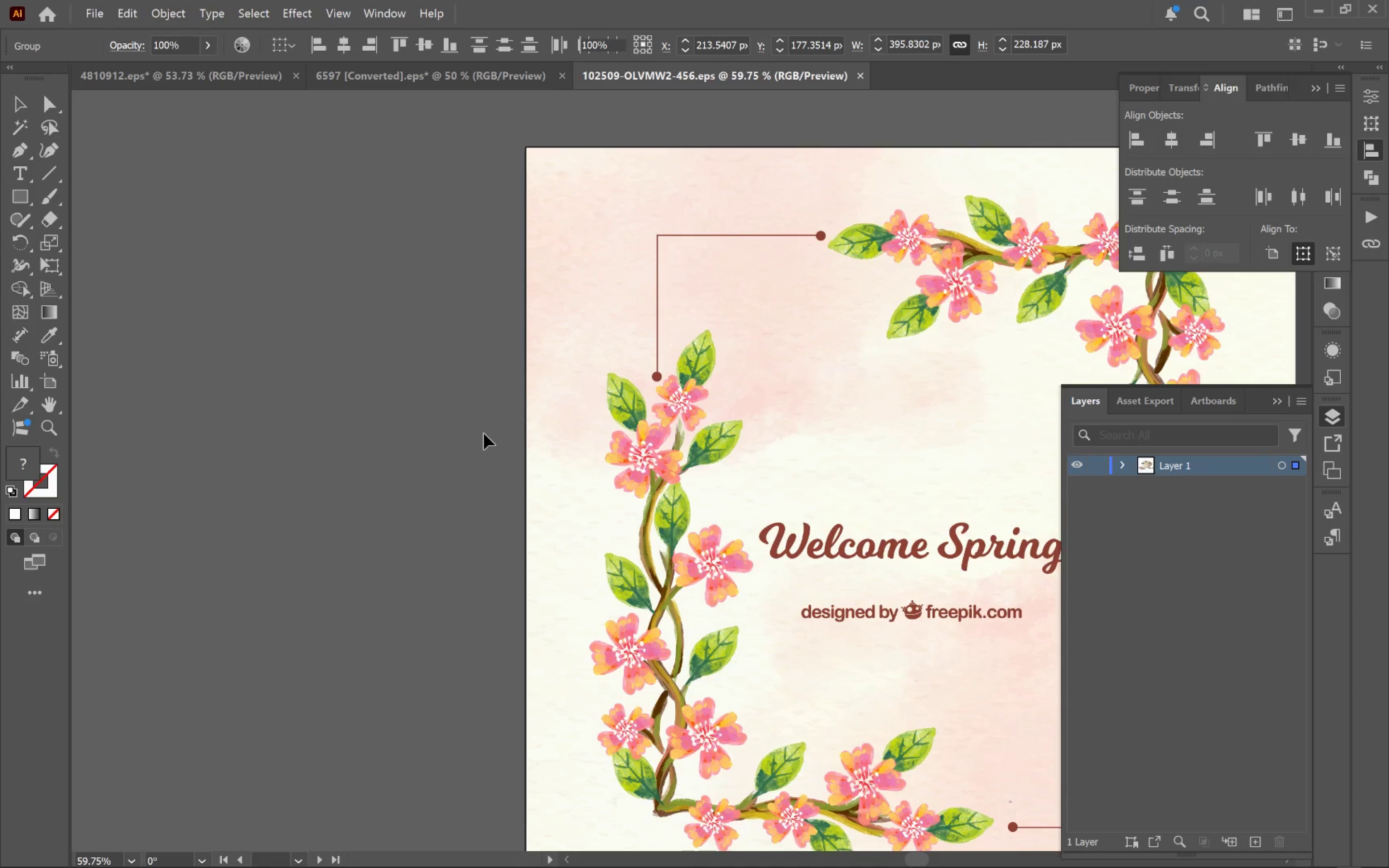 
hold_key(key=Space, duration=0.73)
 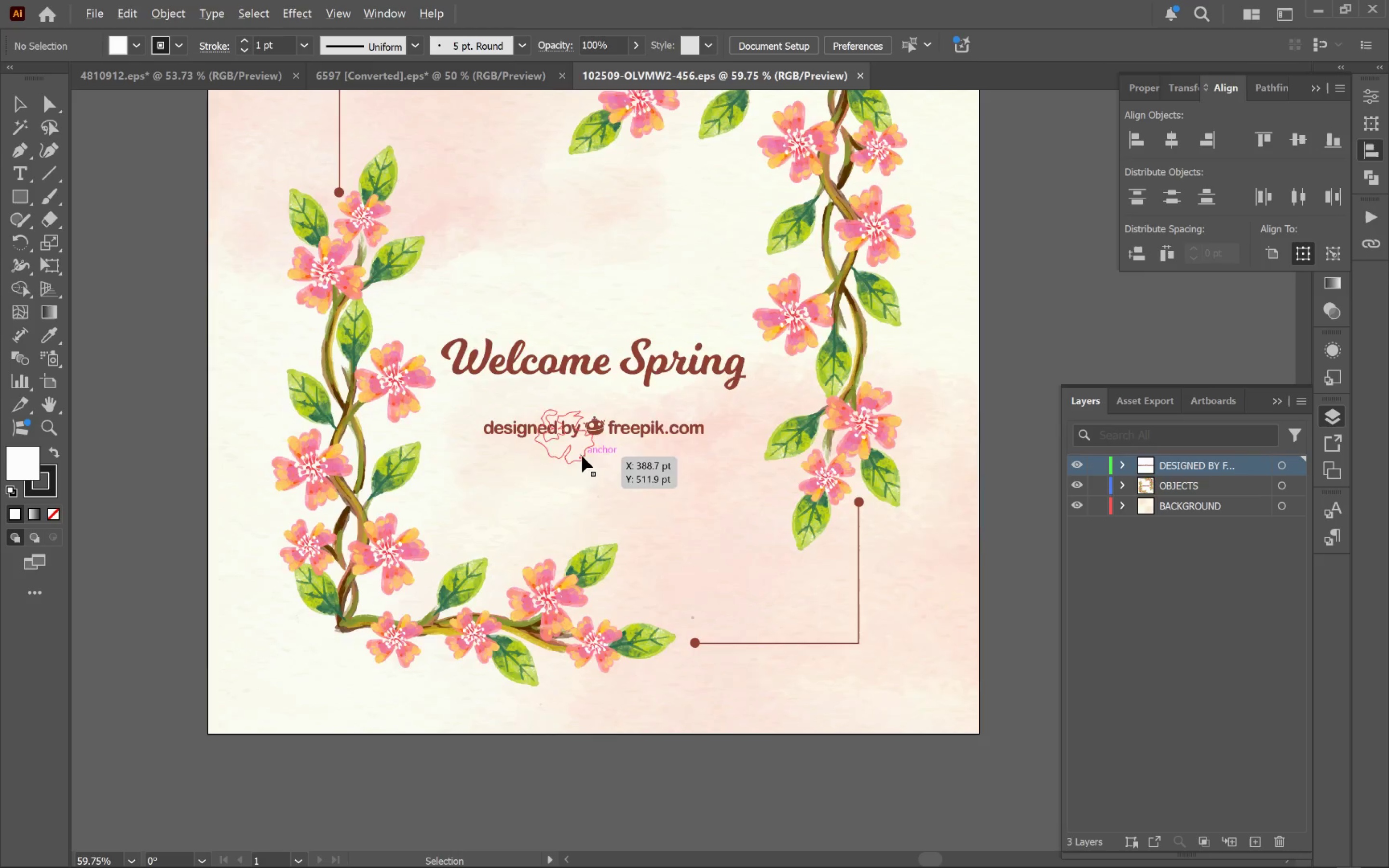 
left_click_drag(start_coordinate=[867, 557], to_coordinate=[549, 373])
 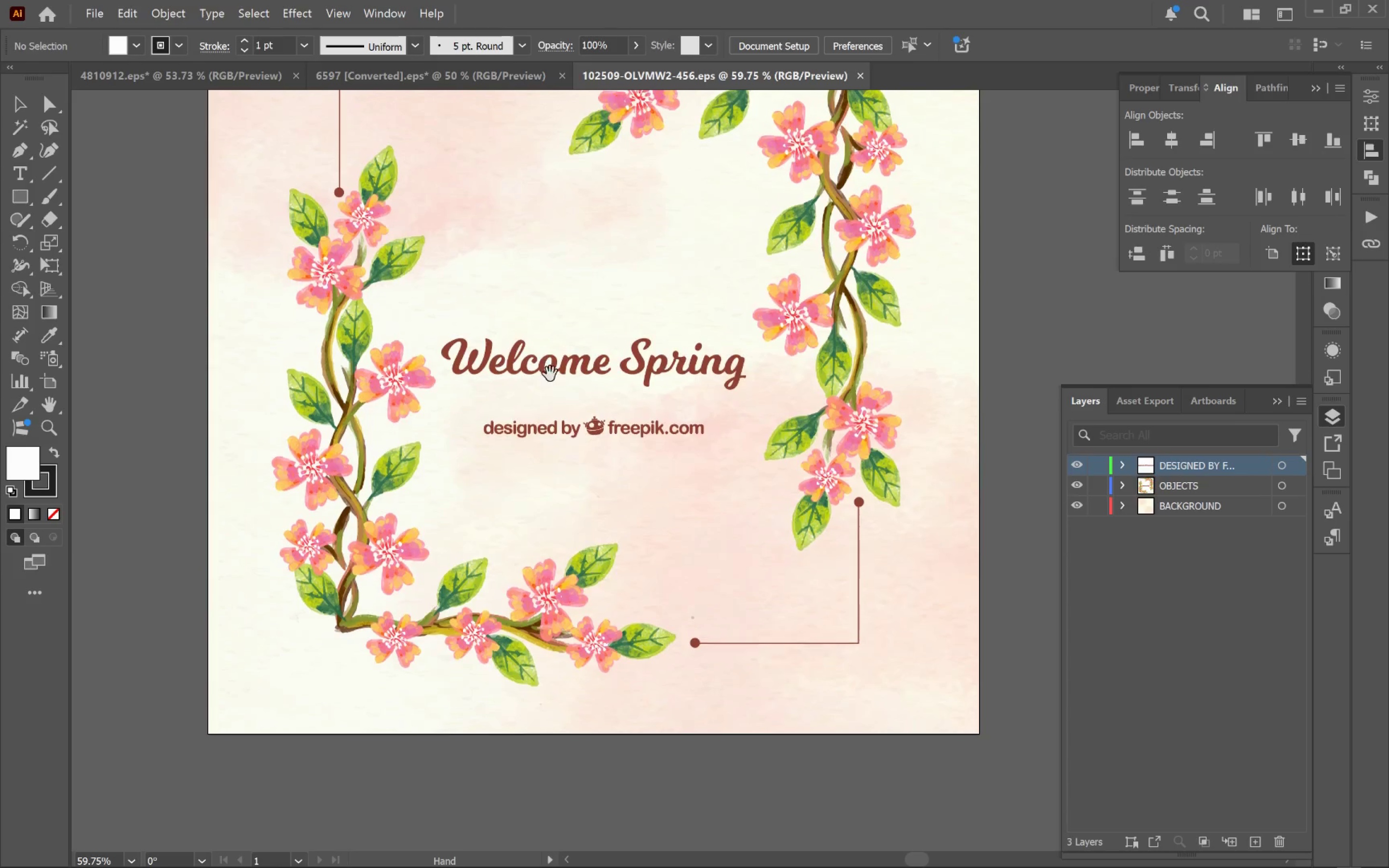 
hold_key(key=Space, duration=1.5)
 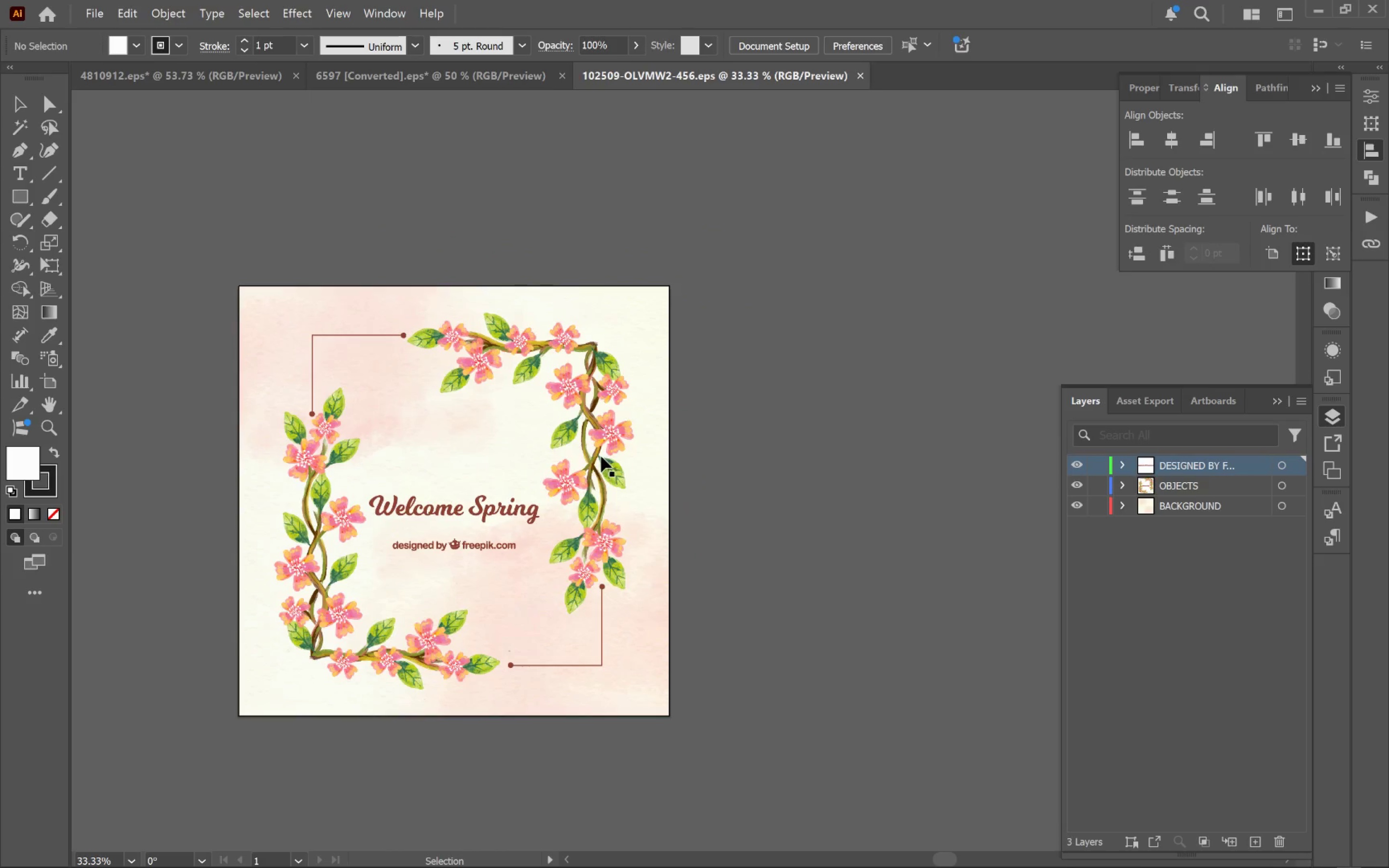 
hold_key(key=AltLeft, duration=0.69)
 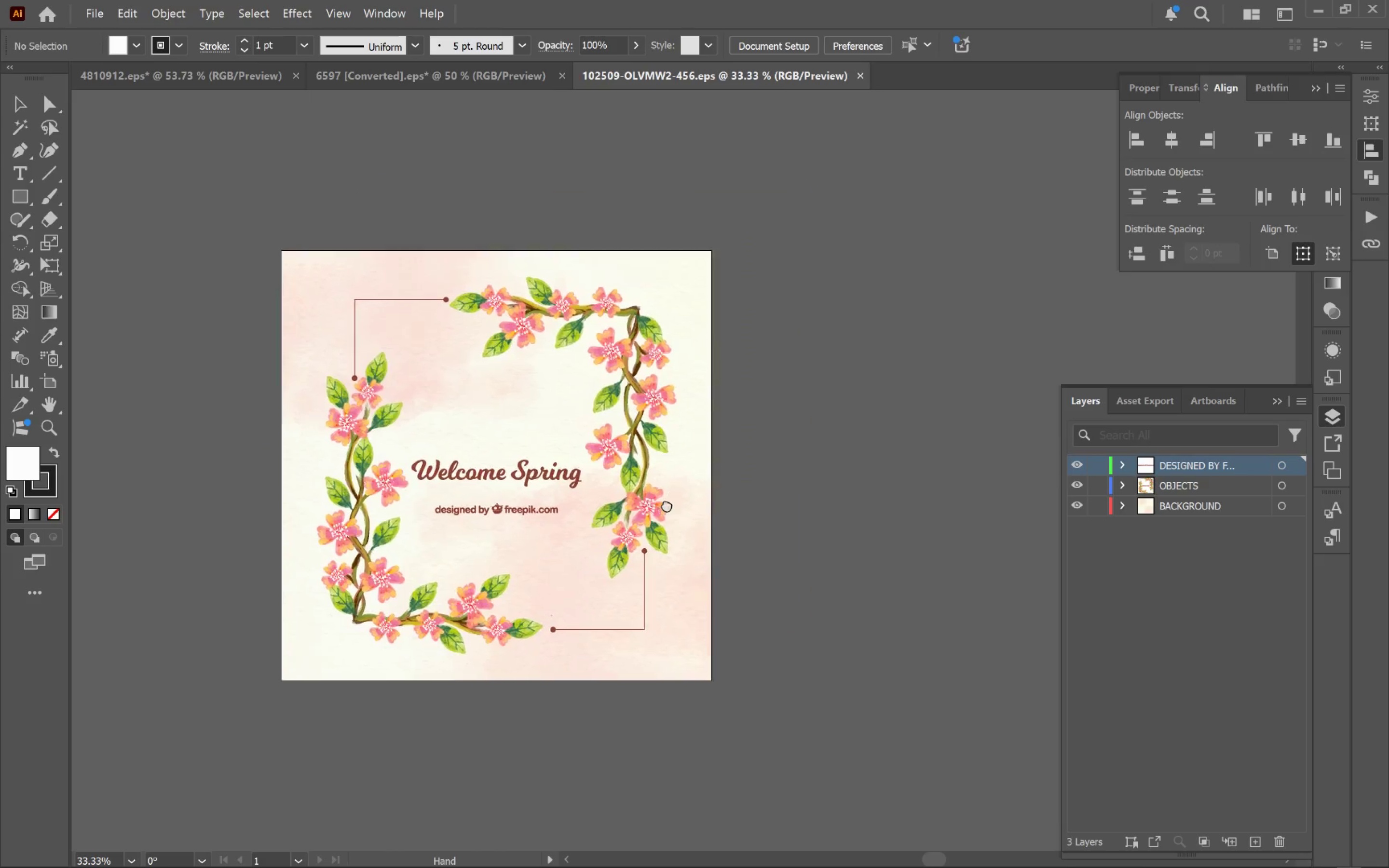 
left_click_drag(start_coordinate=[767, 428], to_coordinate=[632, 534])
 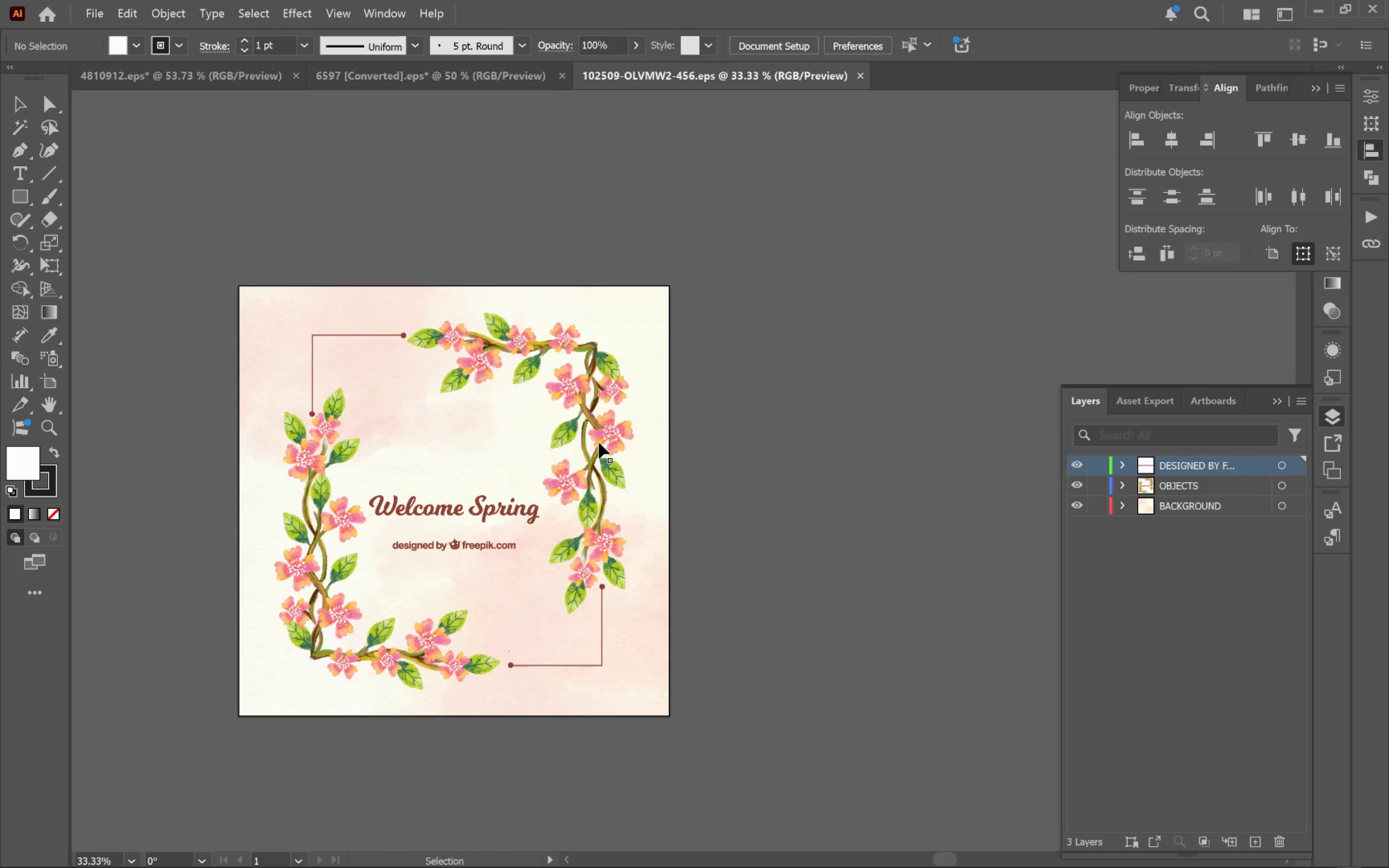 
scroll: coordinate [583, 456], scroll_direction: down, amount: 2.0
 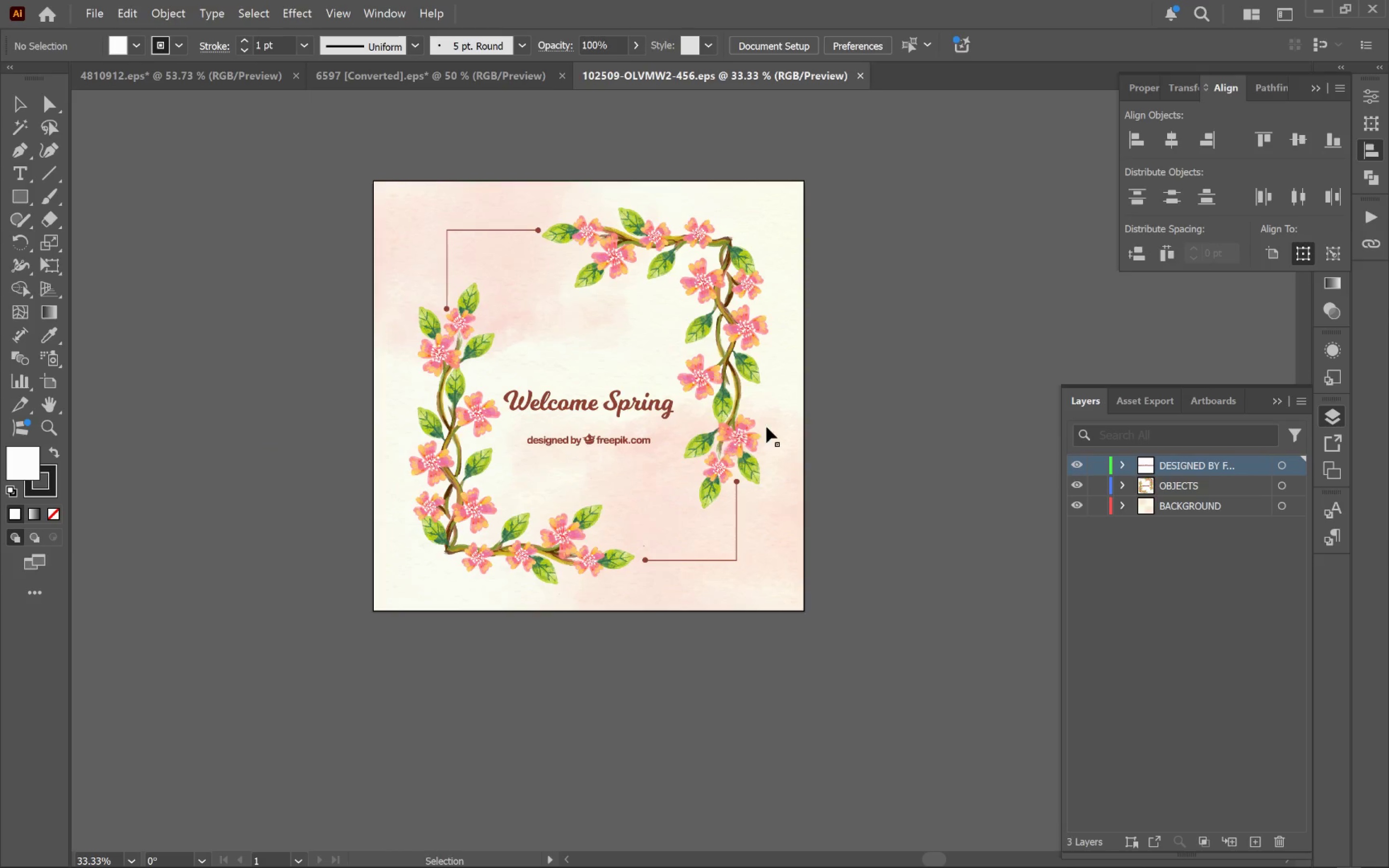 
hold_key(key=Space, duration=0.34)
 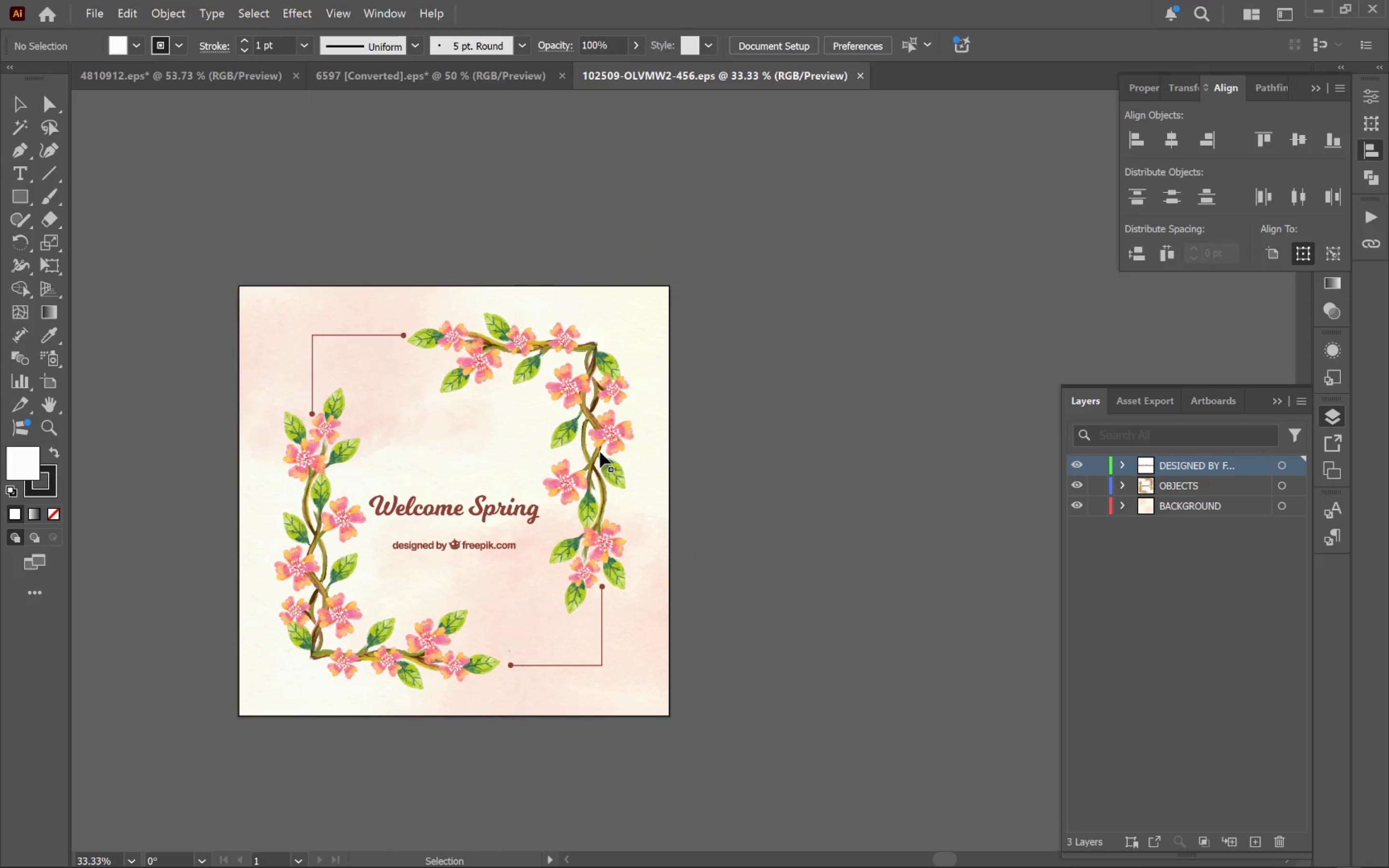 
left_click([599, 443])
 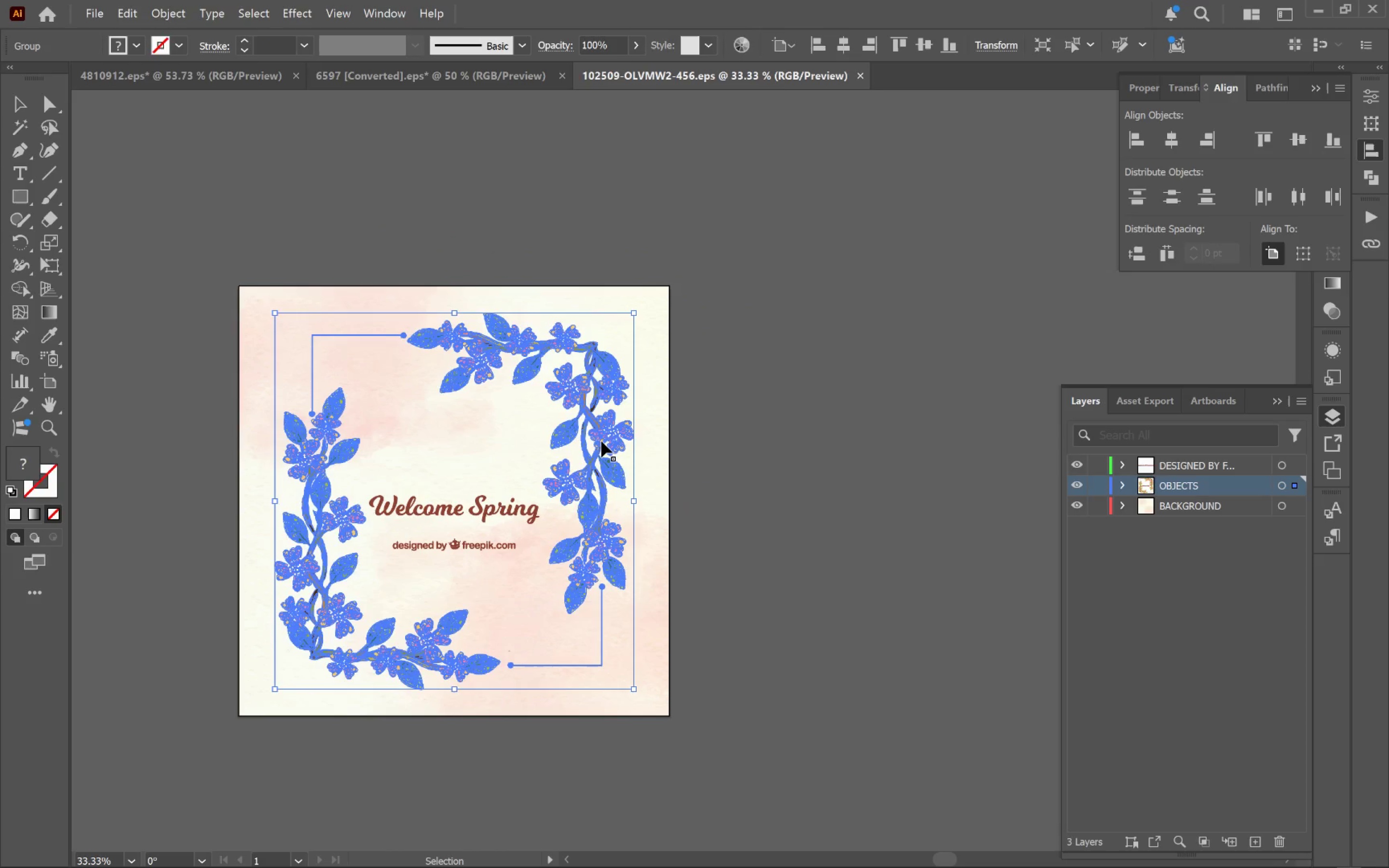 
right_click([601, 441])
 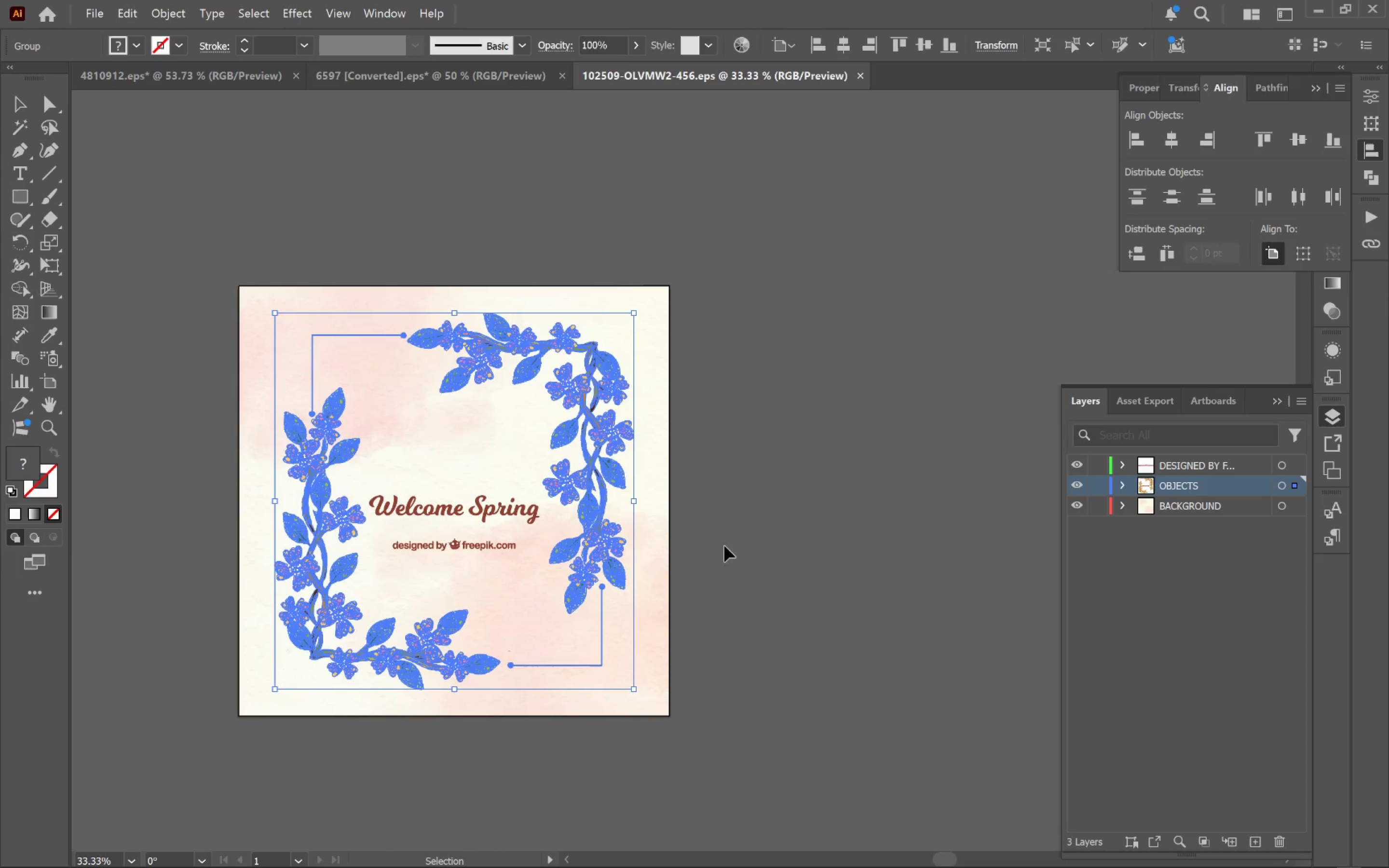 
double_click([871, 556])
 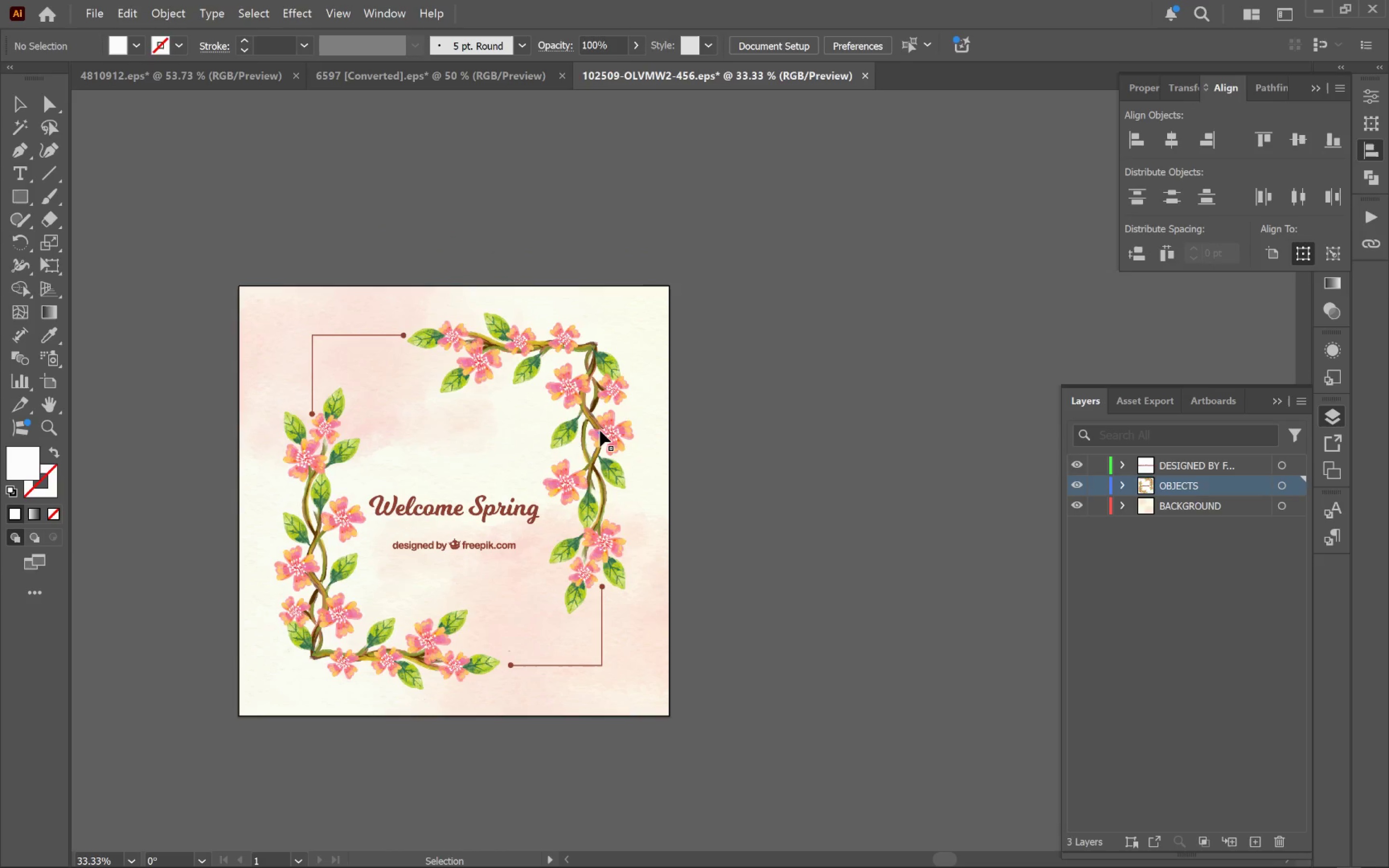 
left_click([600, 431])
 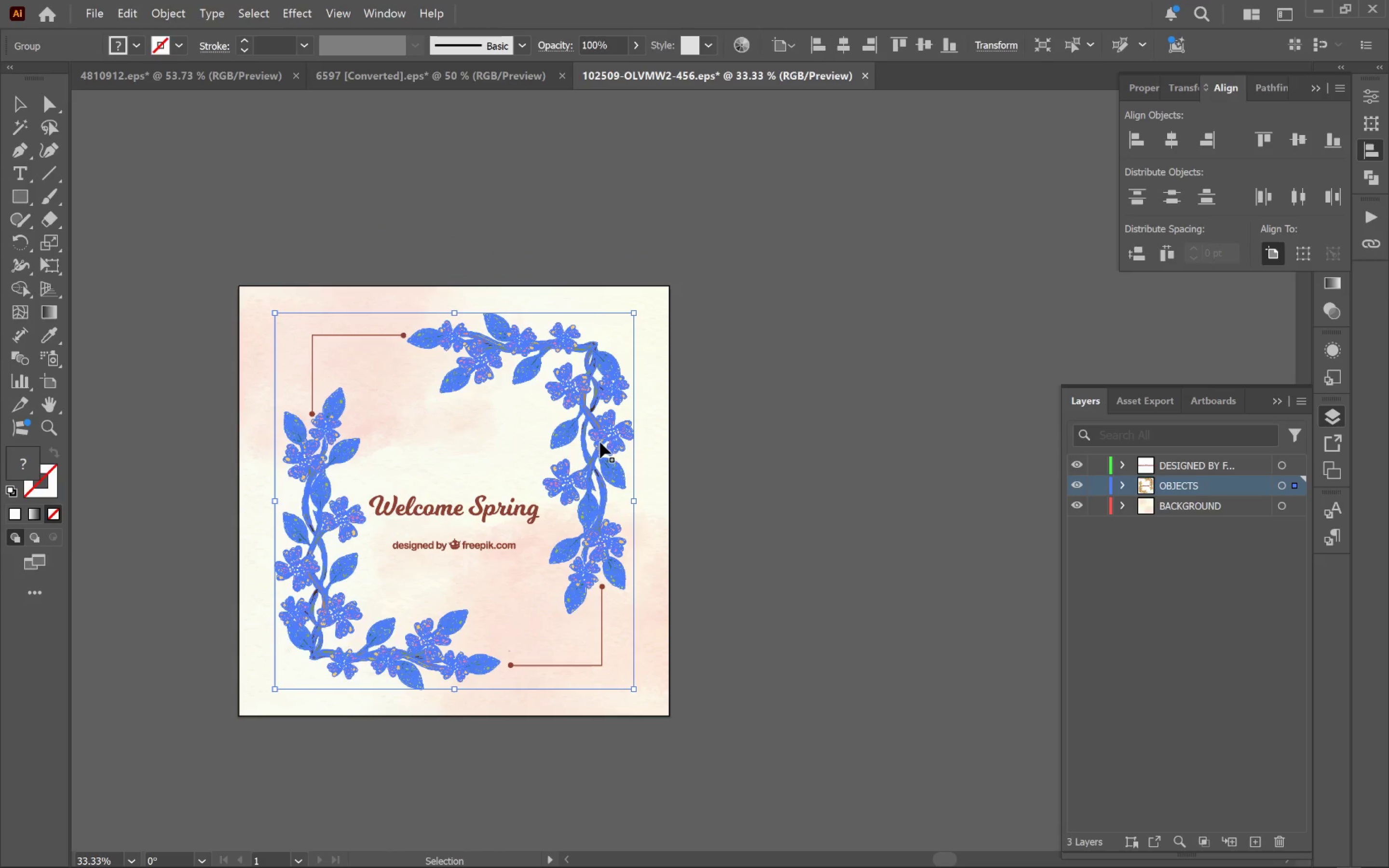 
left_click_drag(start_coordinate=[600, 442], to_coordinate=[670, 455])
 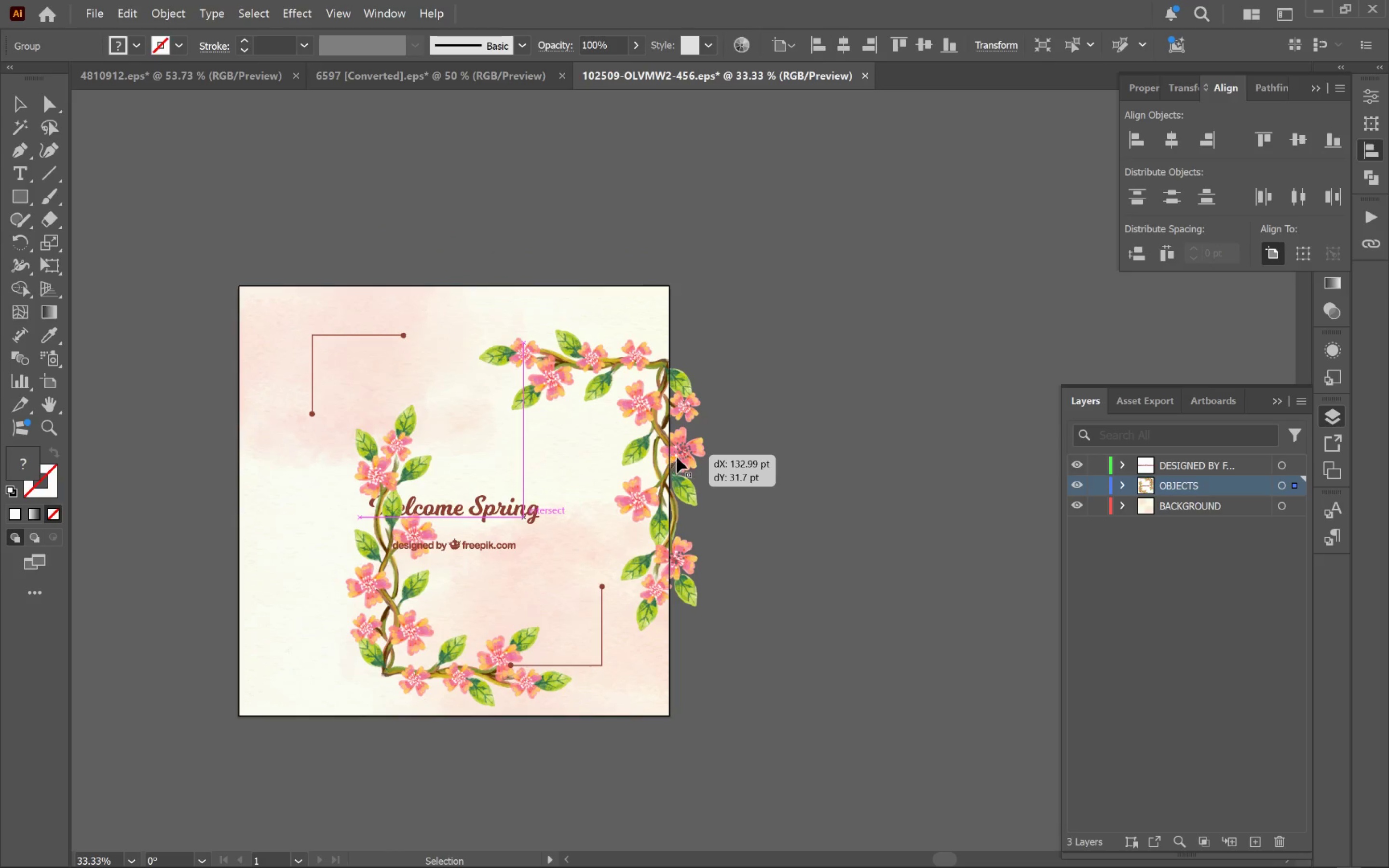 
key(Control+Z)
 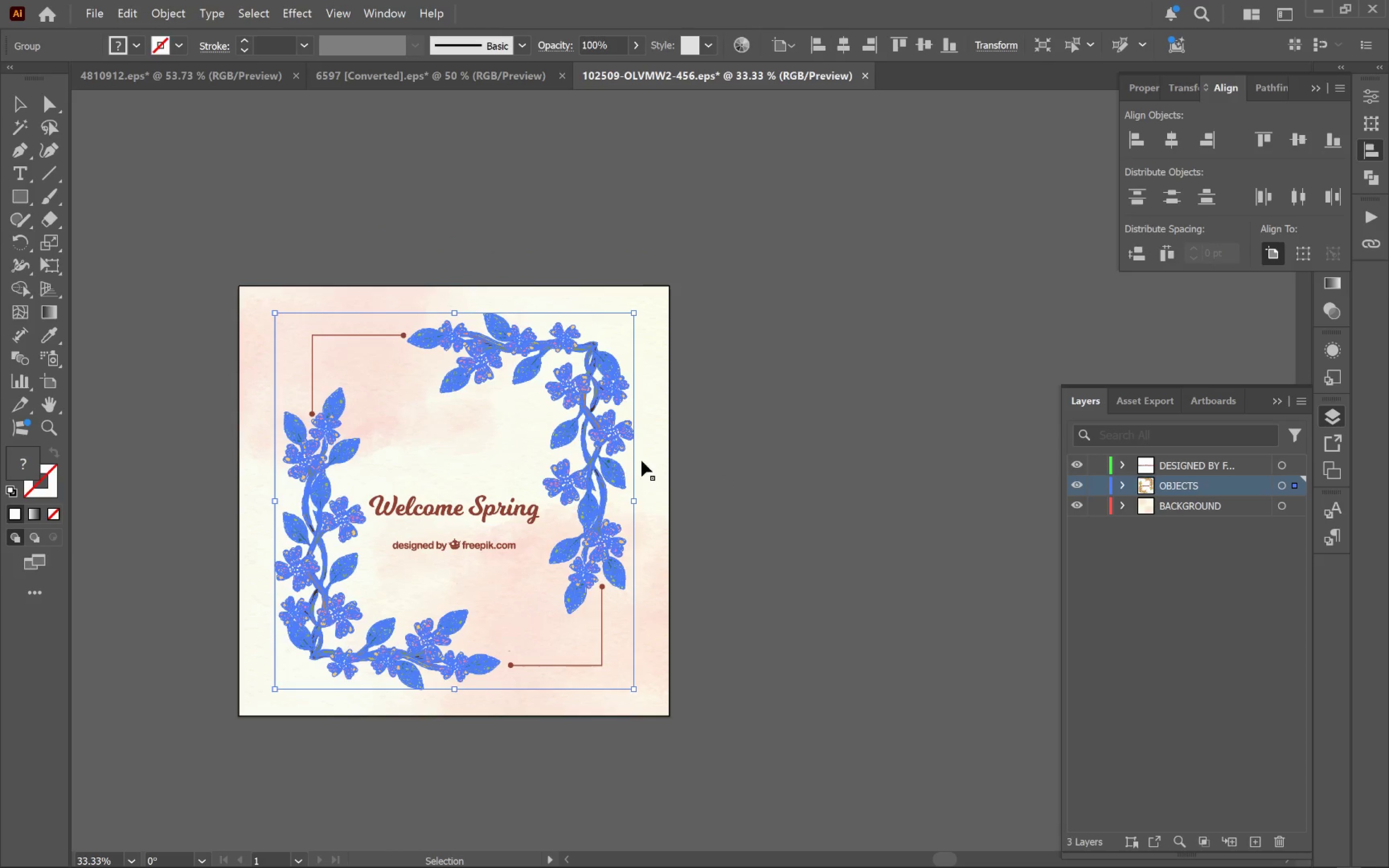 
right_click([601, 456])
 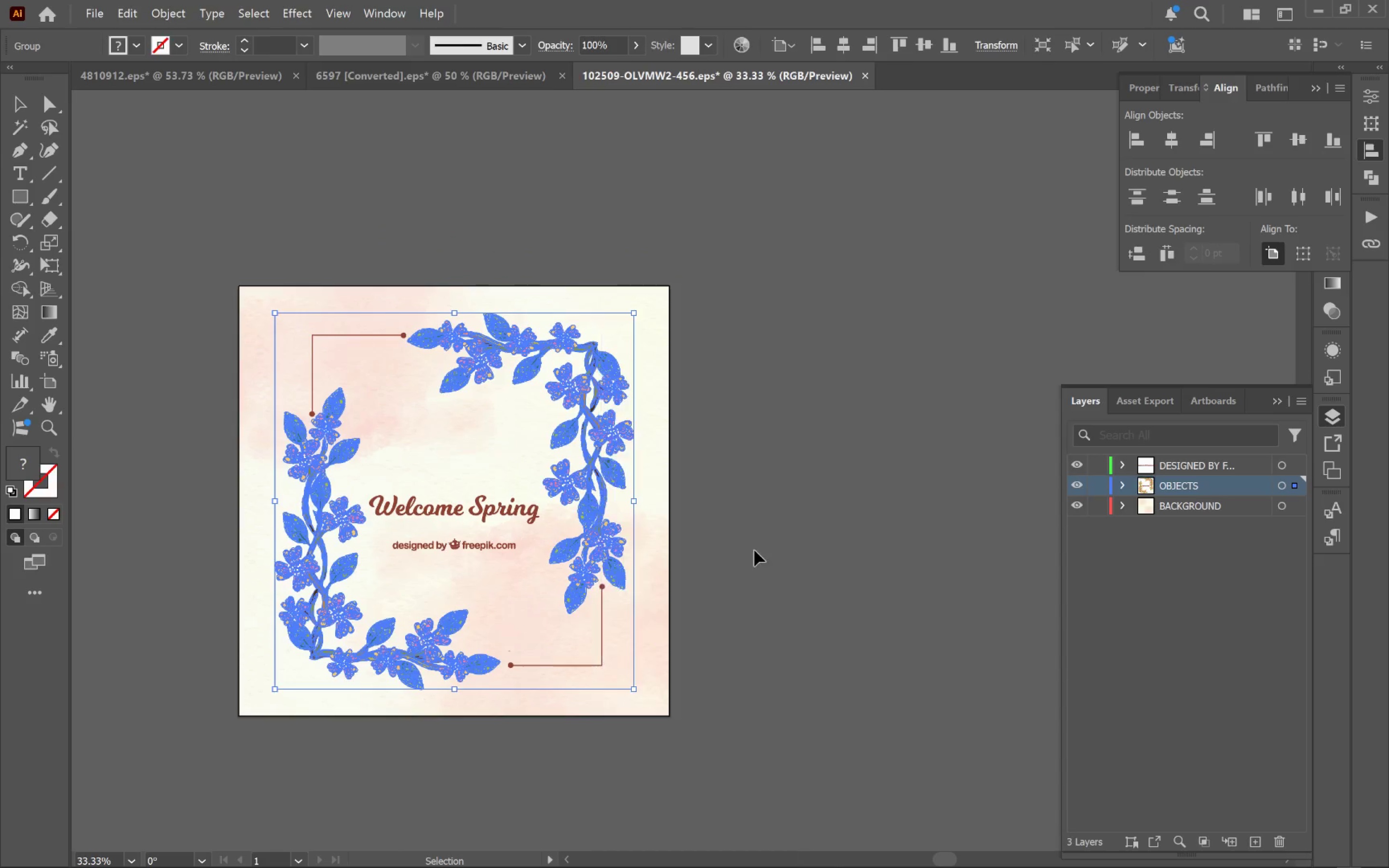 
double_click([896, 550])
 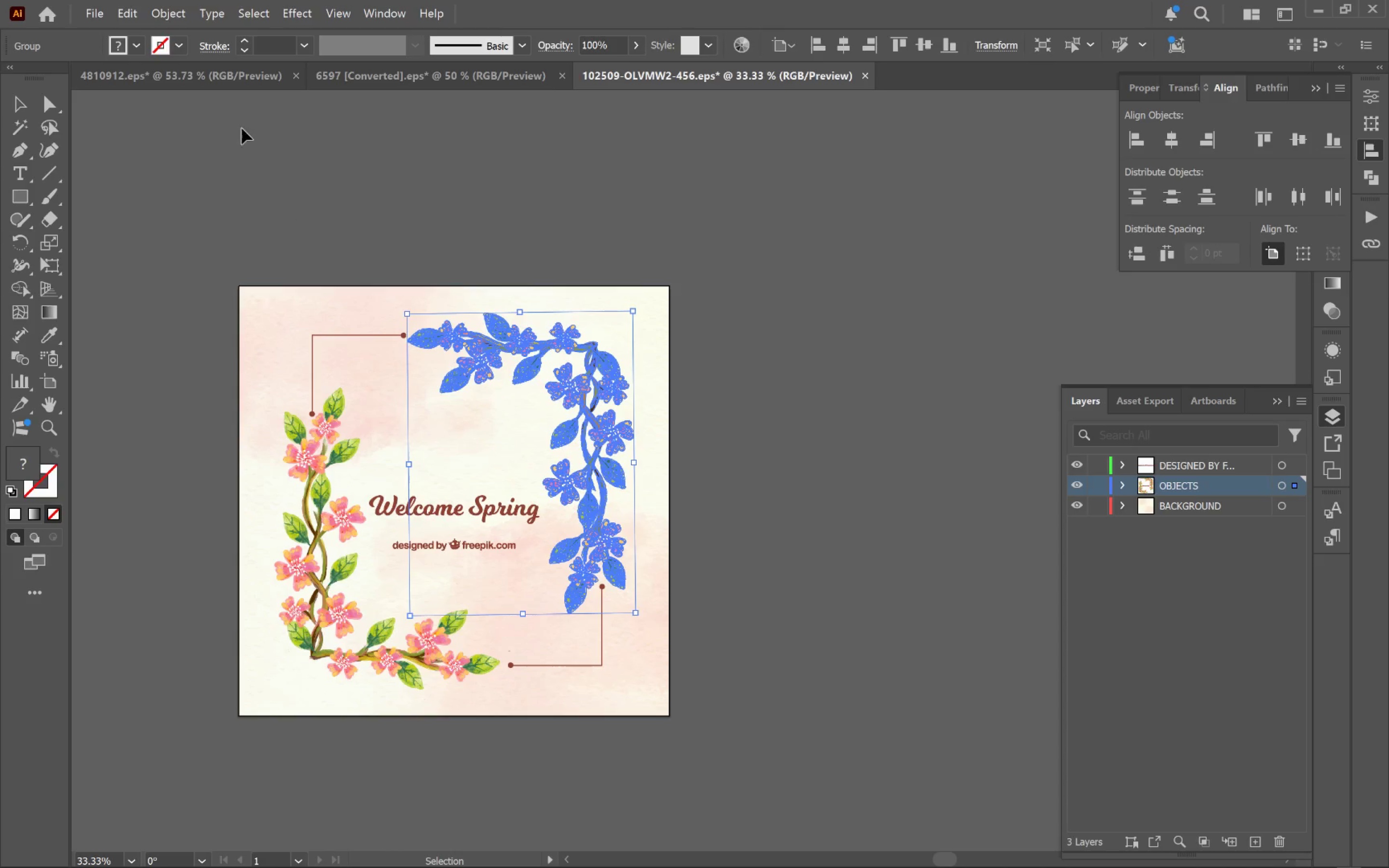 
left_click([160, 10])
 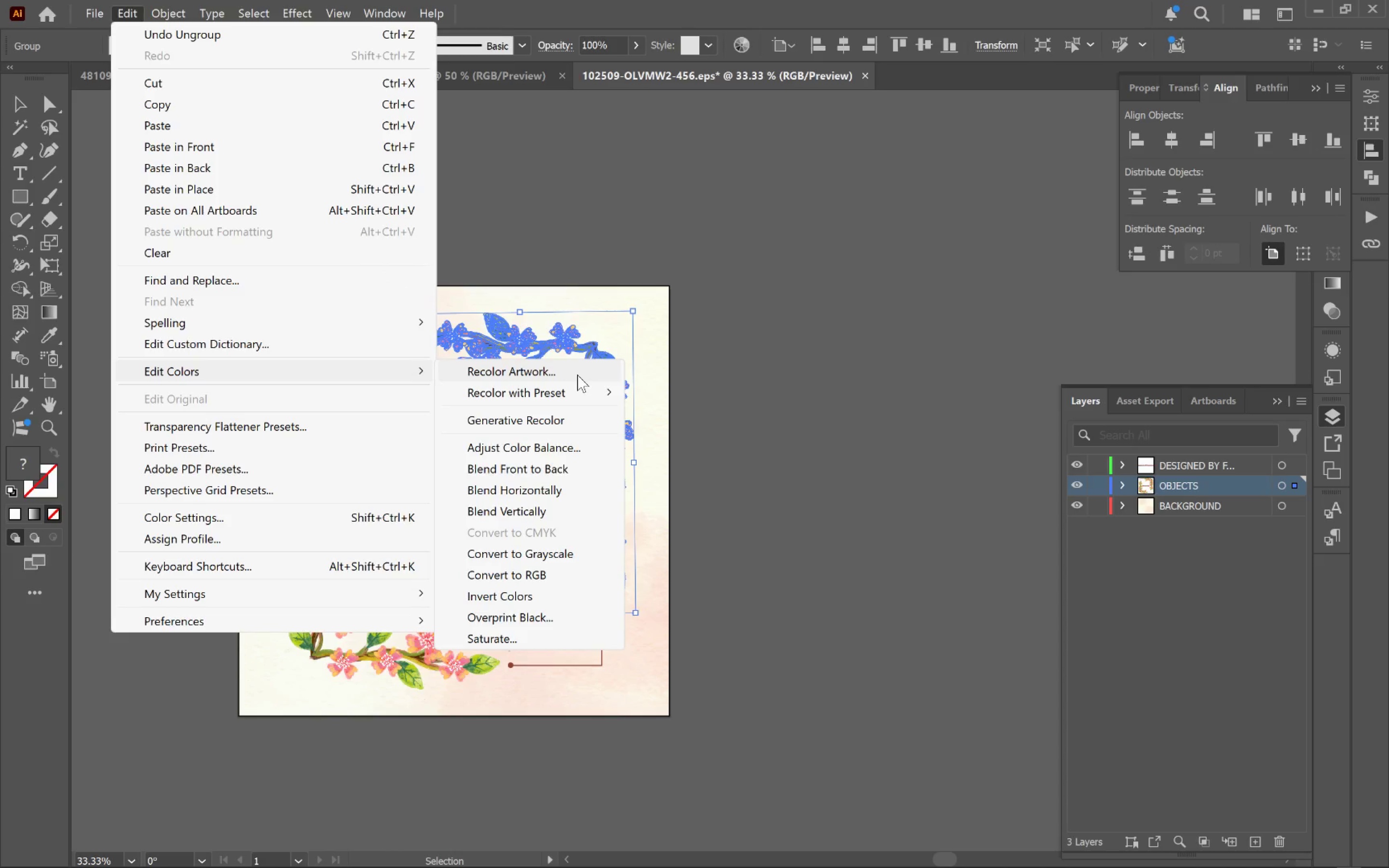 
wait(12.8)
 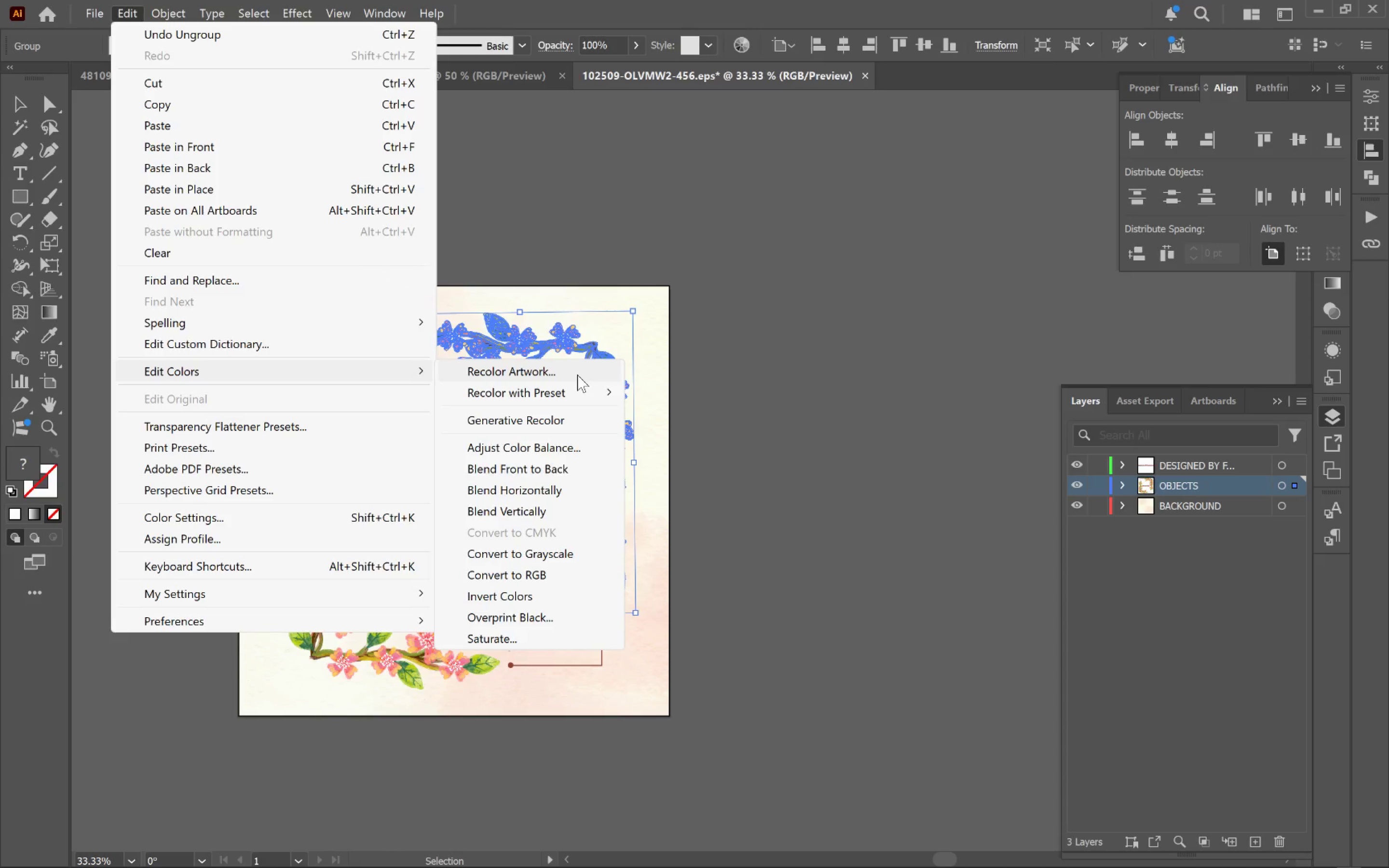 
left_click([753, 480])
 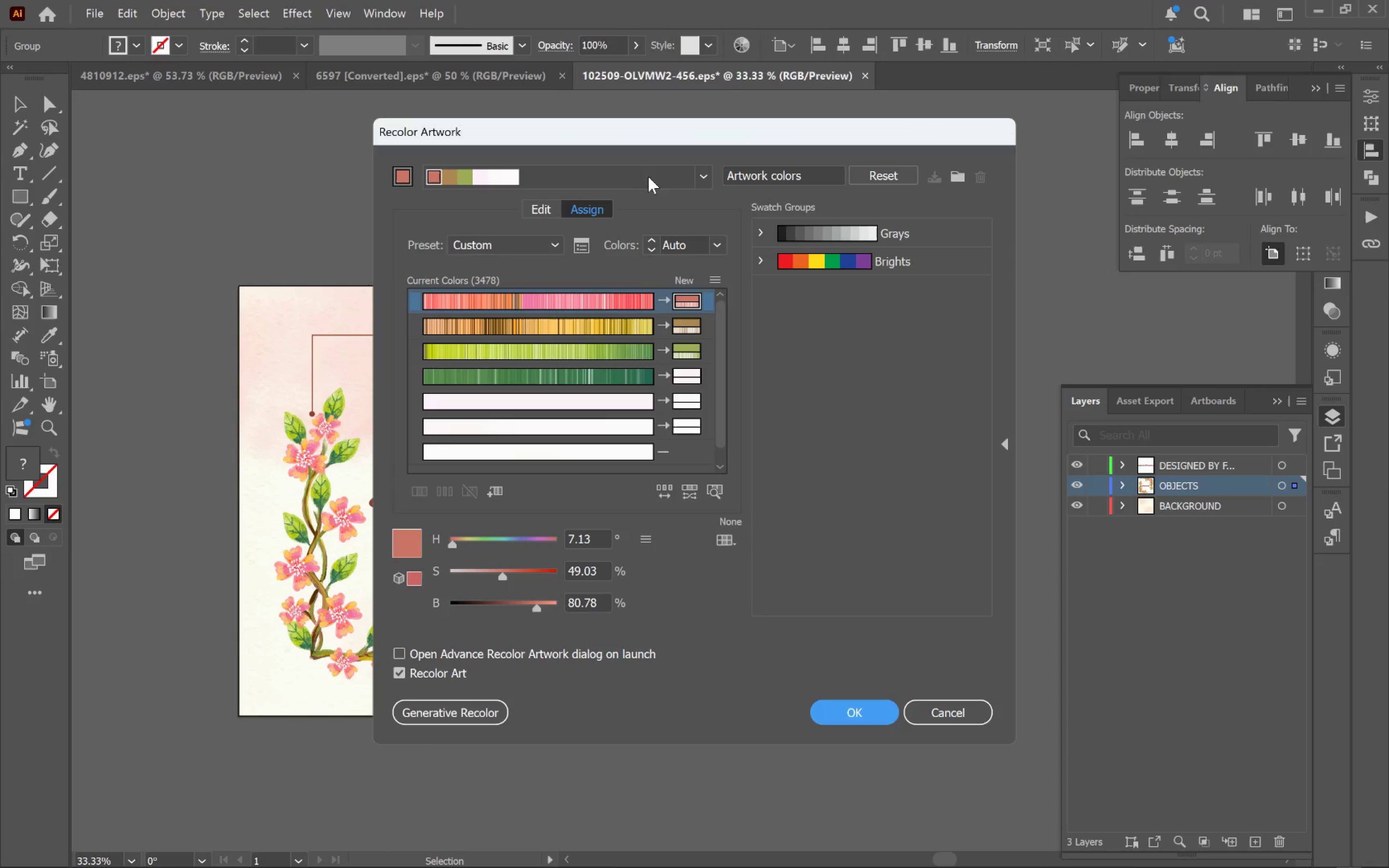 
left_click_drag(start_coordinate=[652, 134], to_coordinate=[1050, 201])
 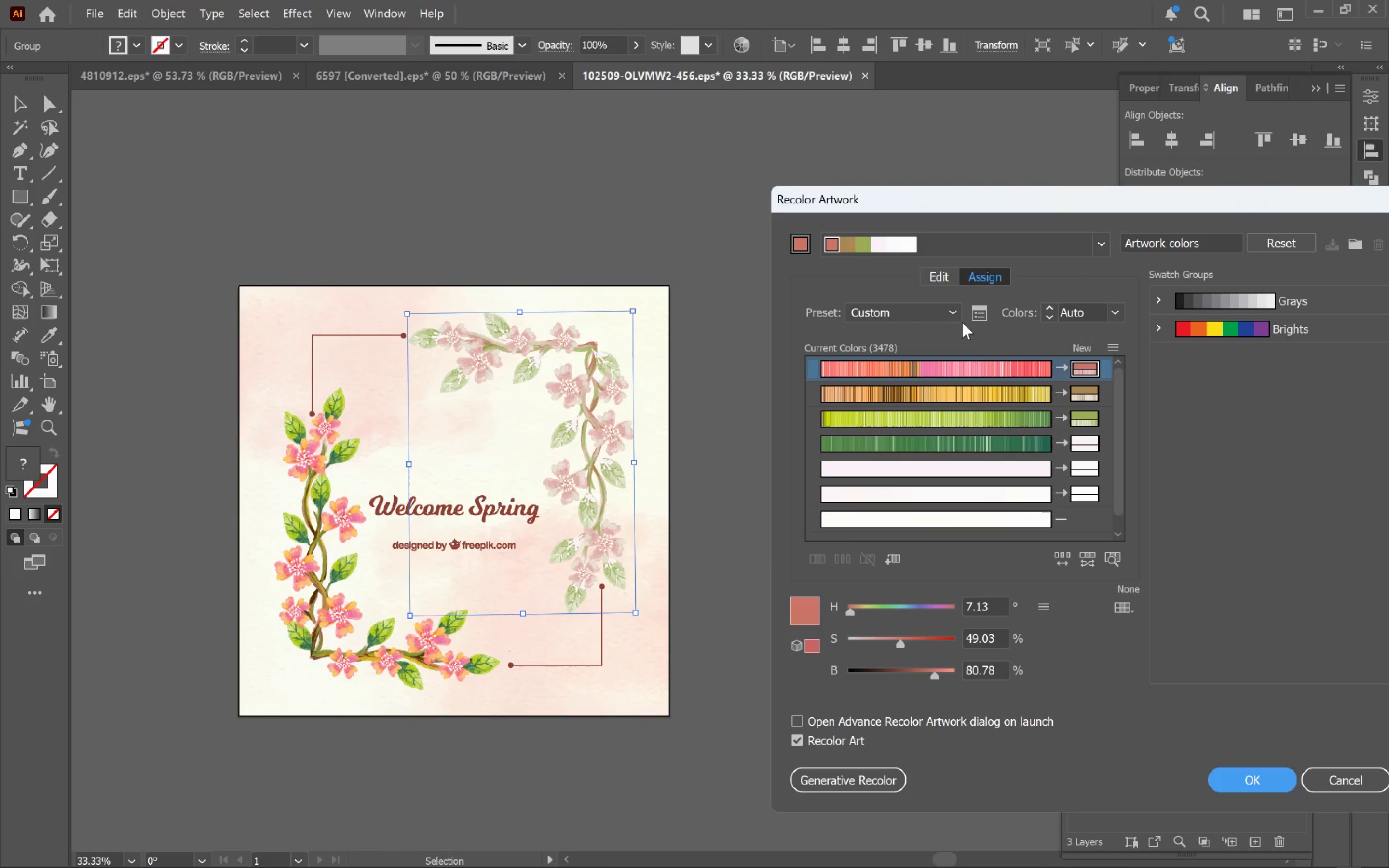 
left_click([952, 307])
 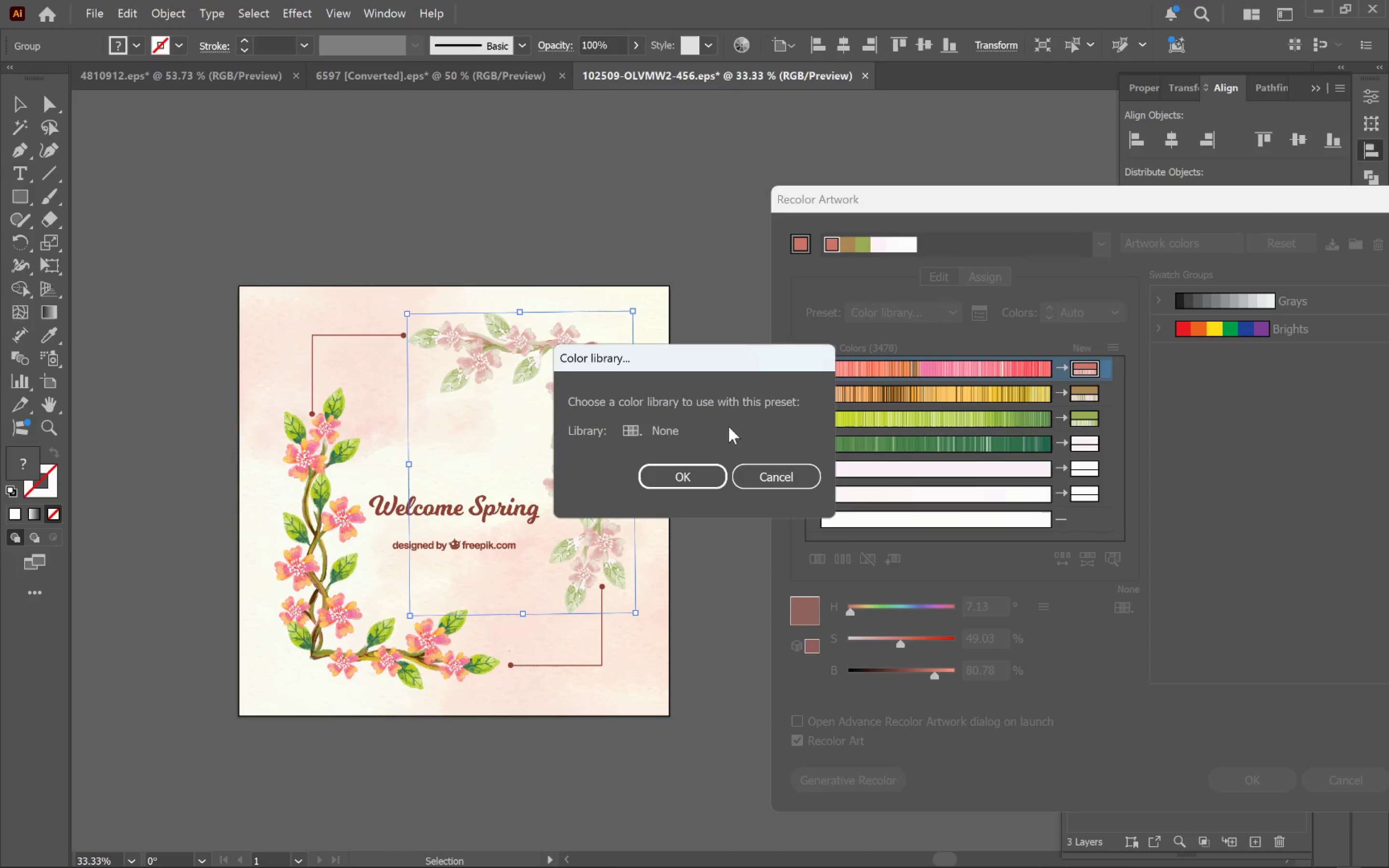 
left_click([631, 429])
 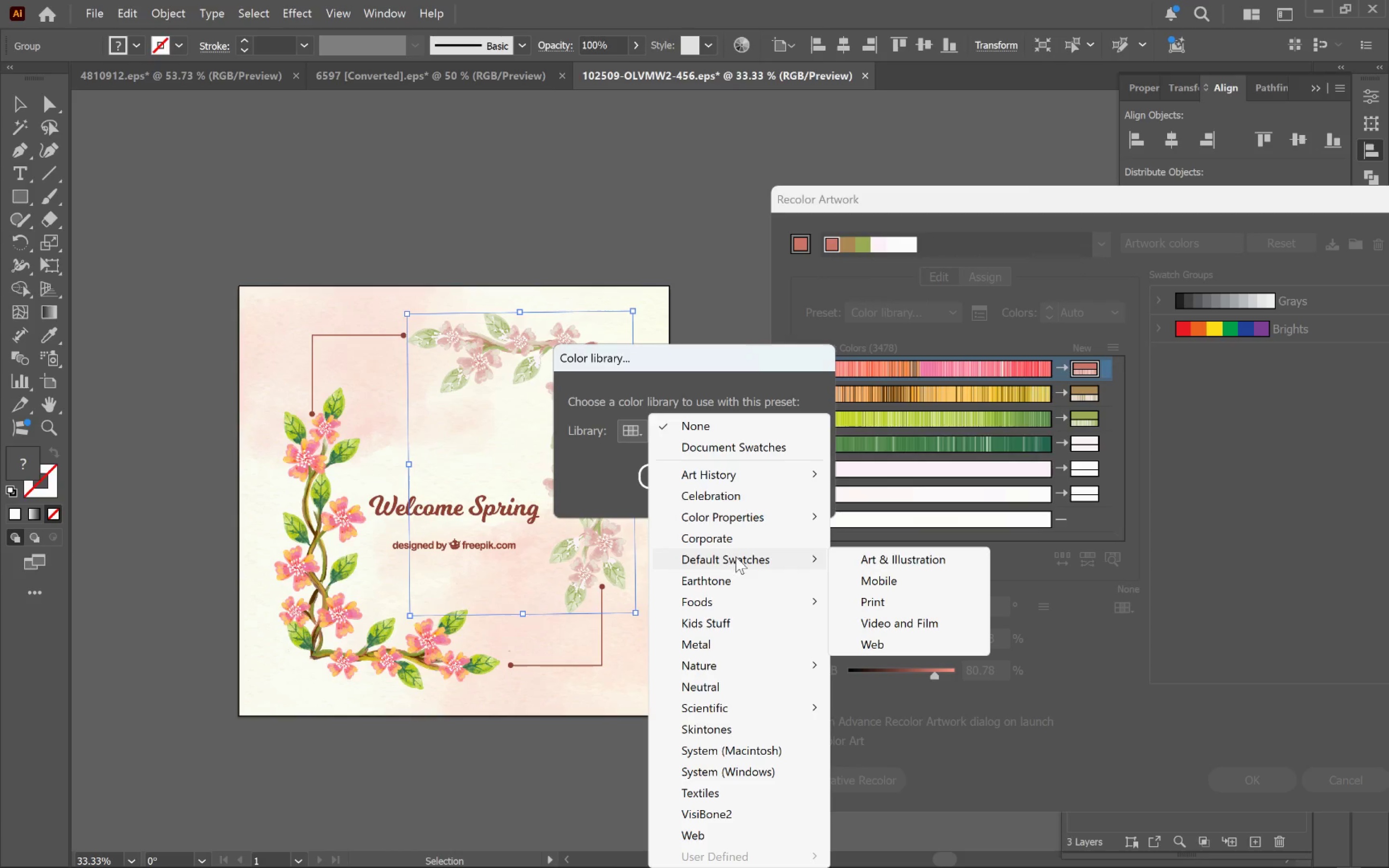 
mouse_move([789, 510])
 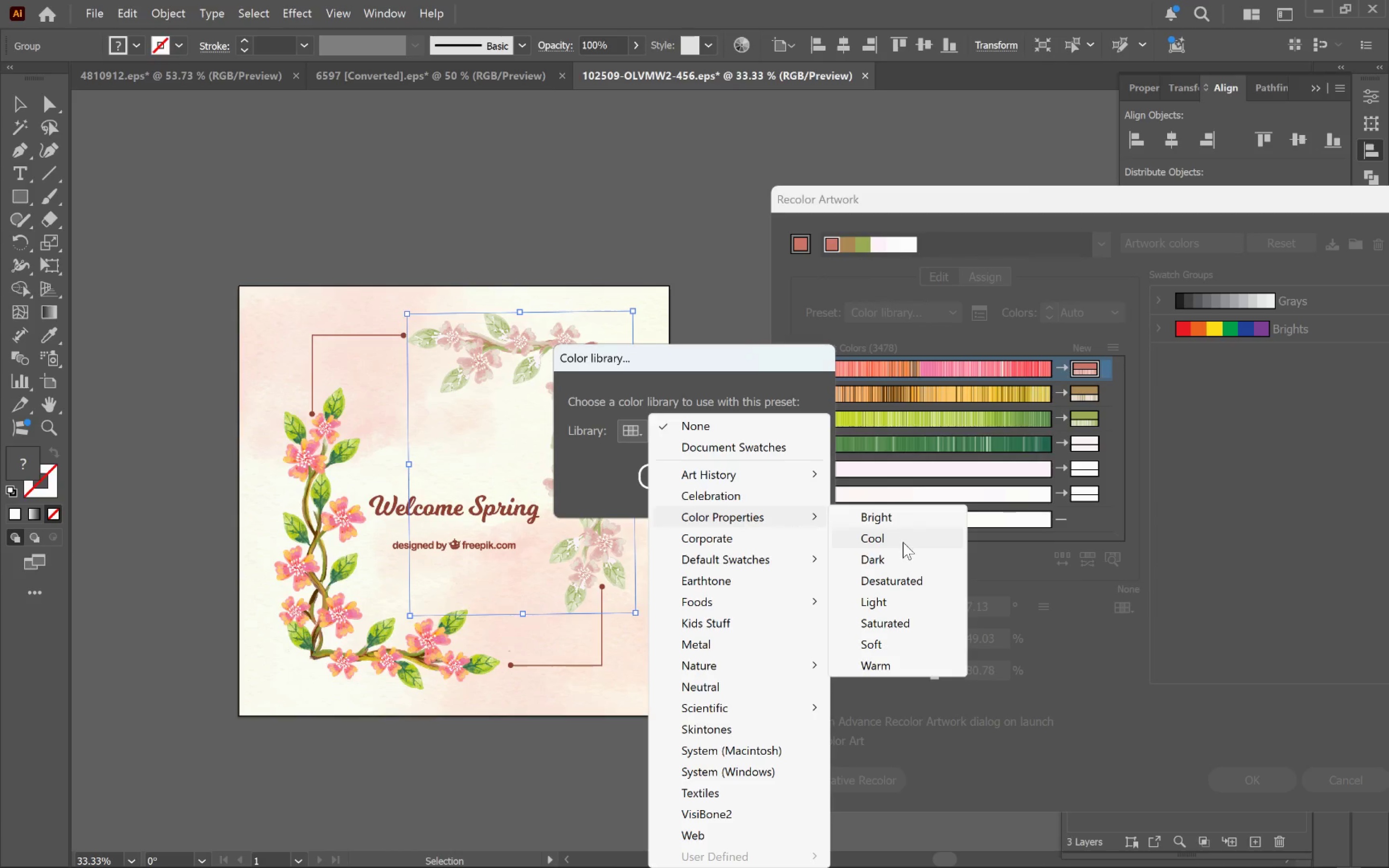 
left_click([903, 542])
 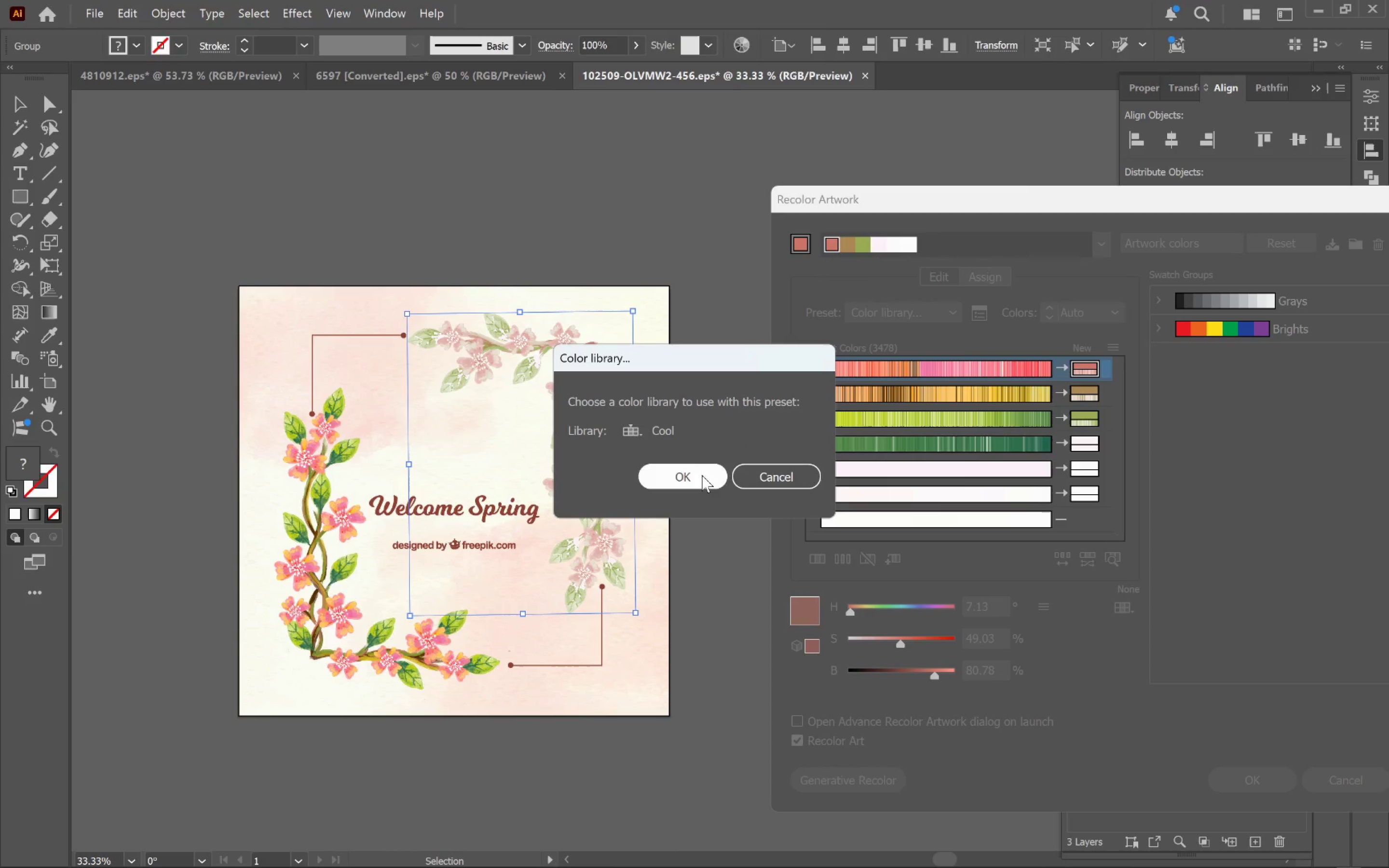 
left_click([697, 477])
 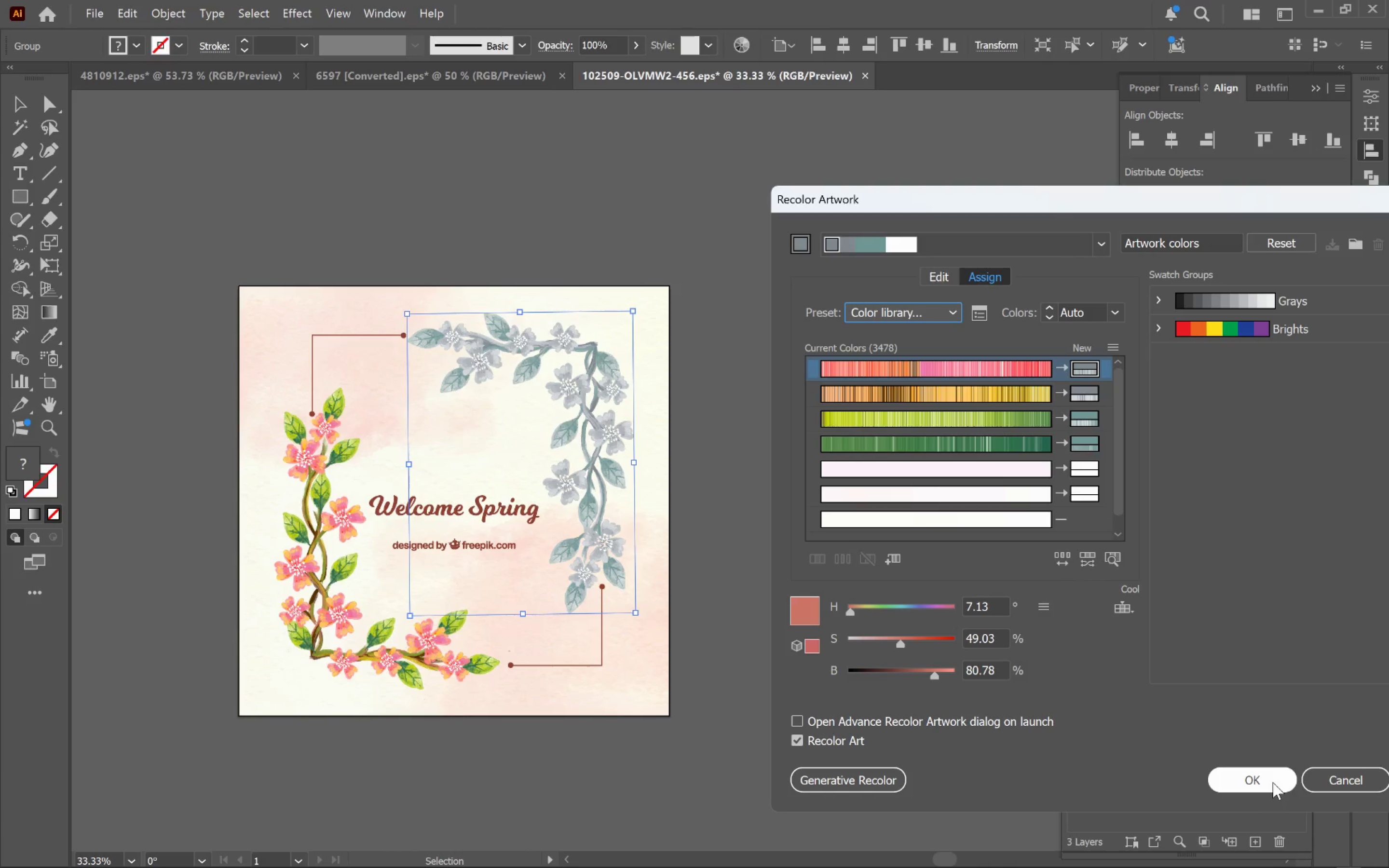 
wait(5.22)
 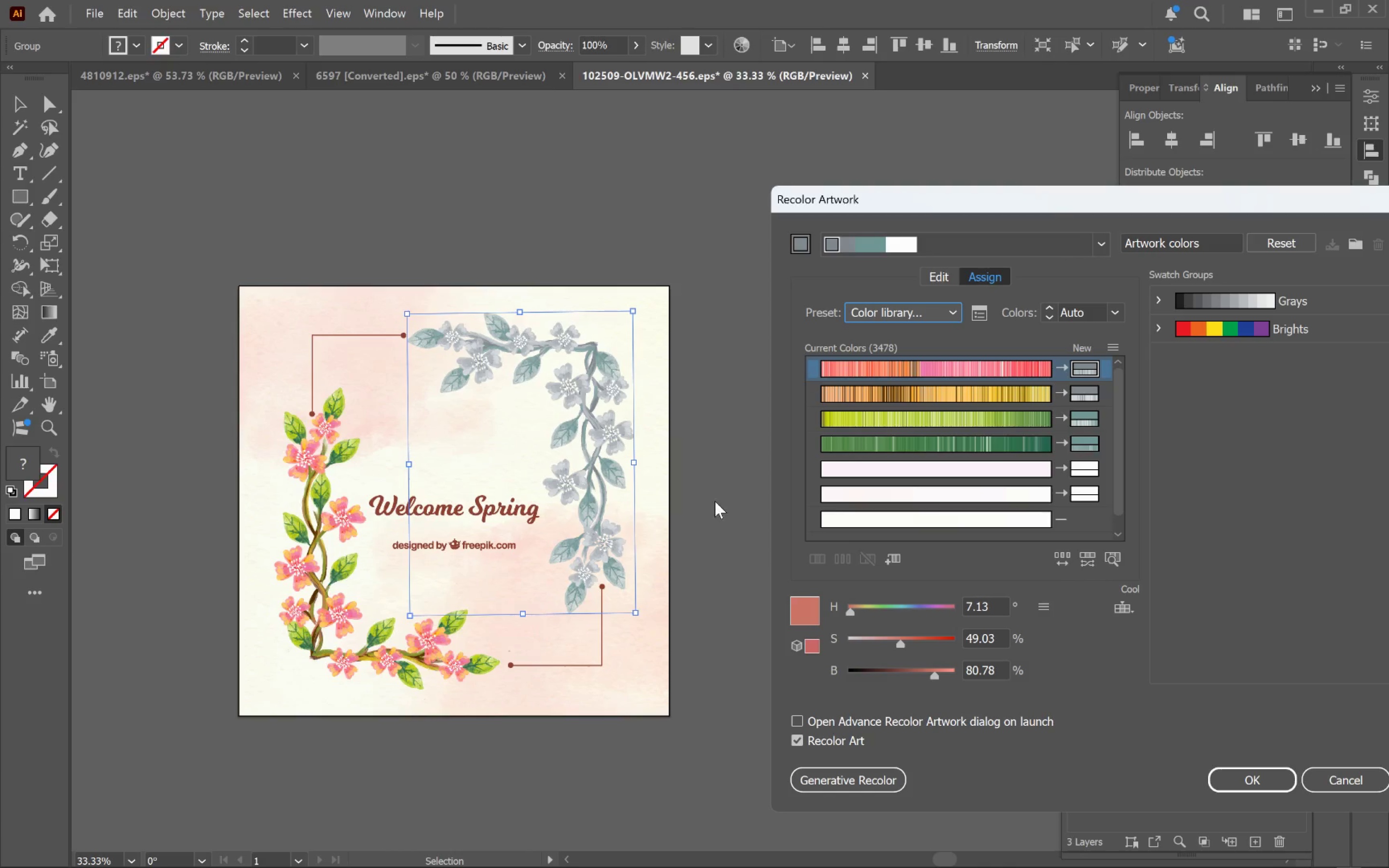 
left_click([1272, 782])
 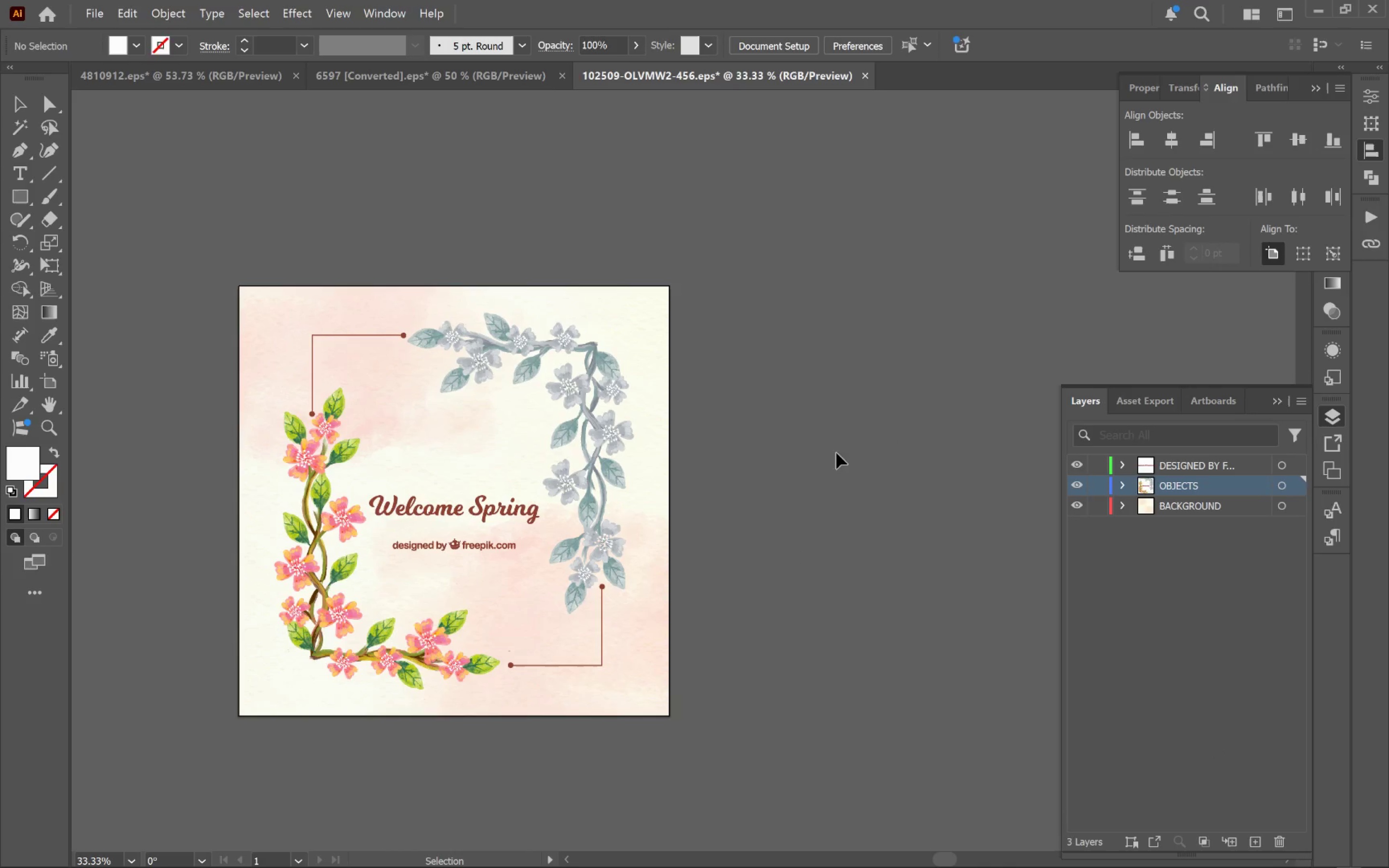 
left_click([581, 401])
 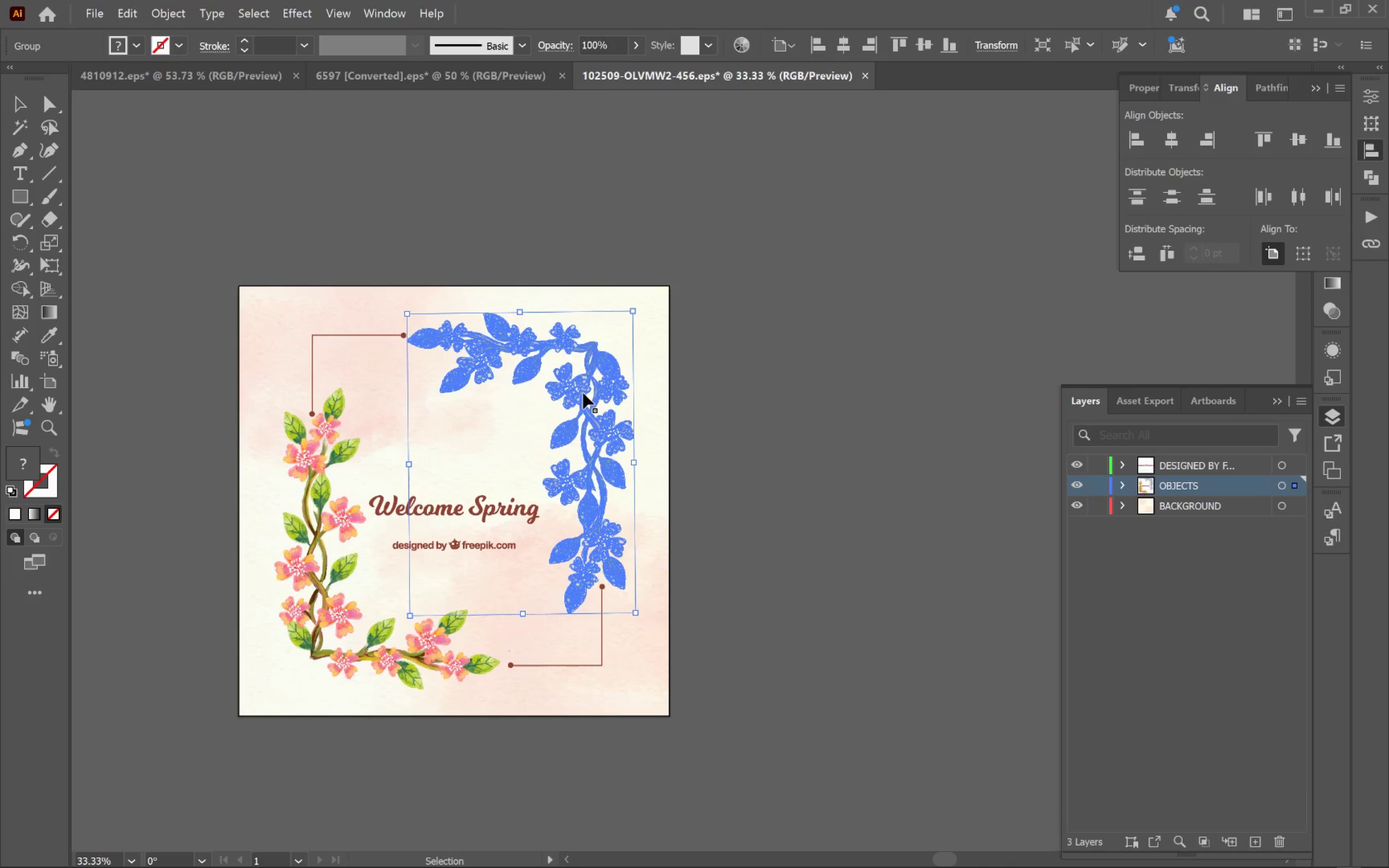 
left_click_drag(start_coordinate=[583, 393], to_coordinate=[950, 282])
 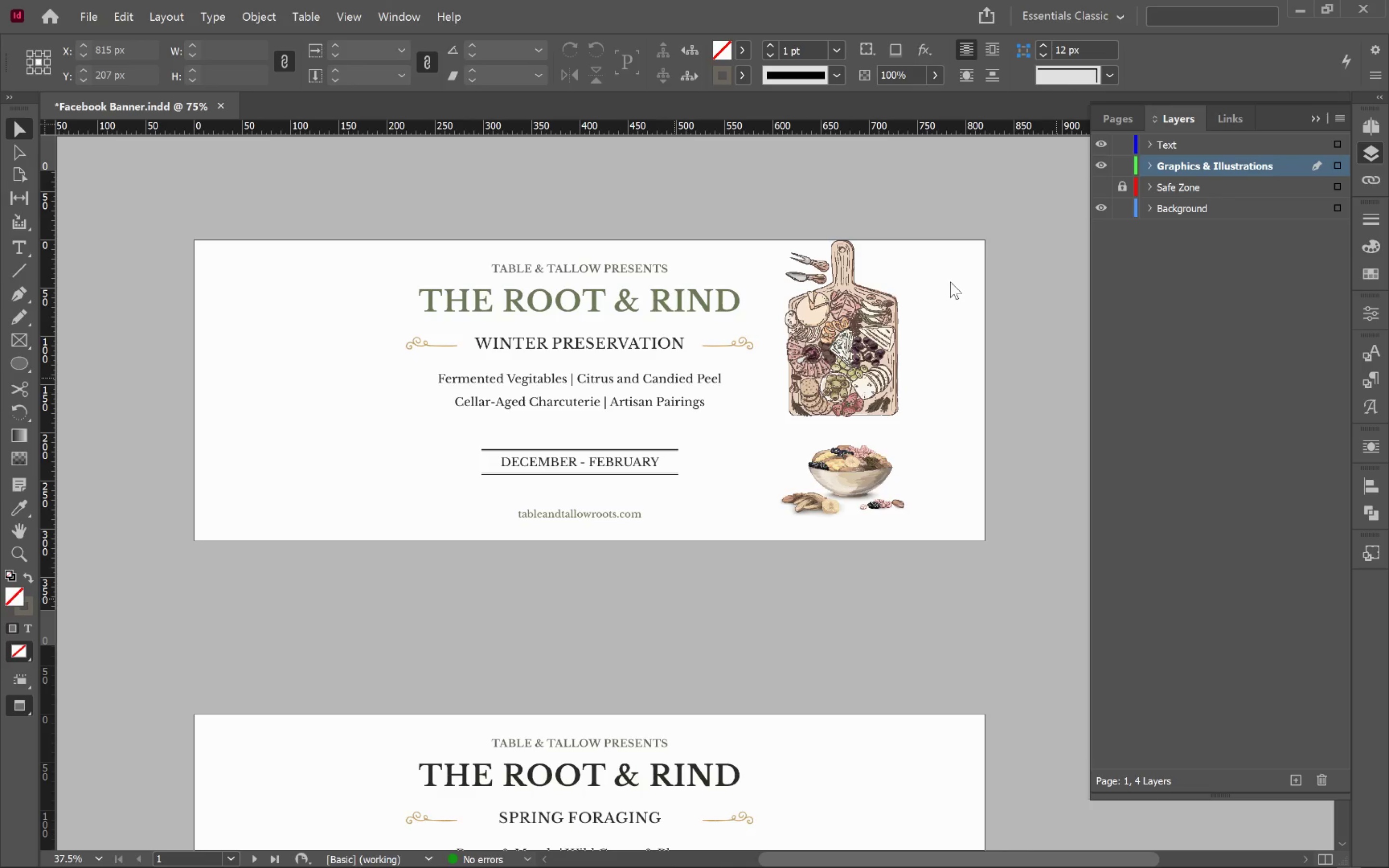 
key(Alt+Tab)
 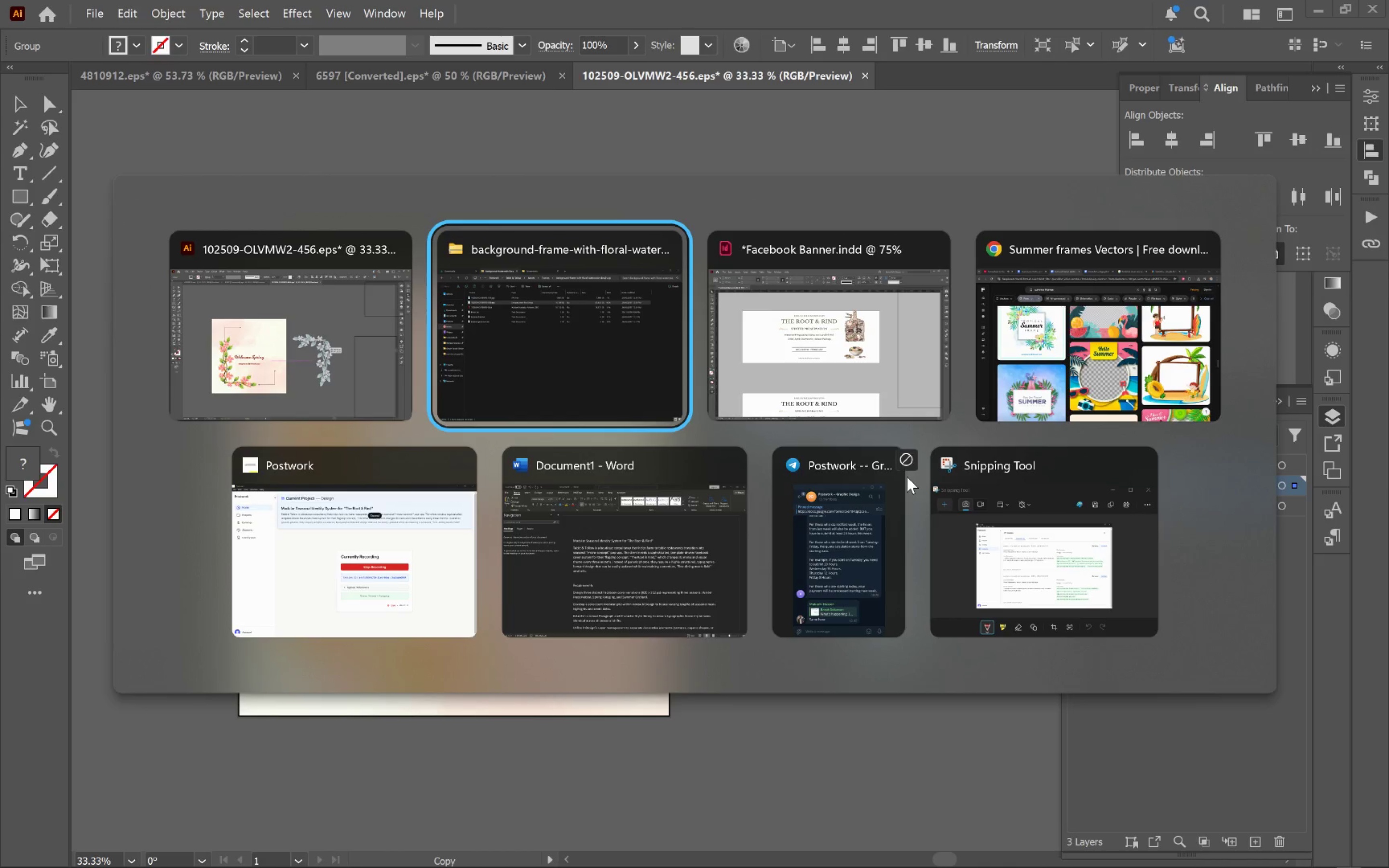 
key(Alt+Tab)
 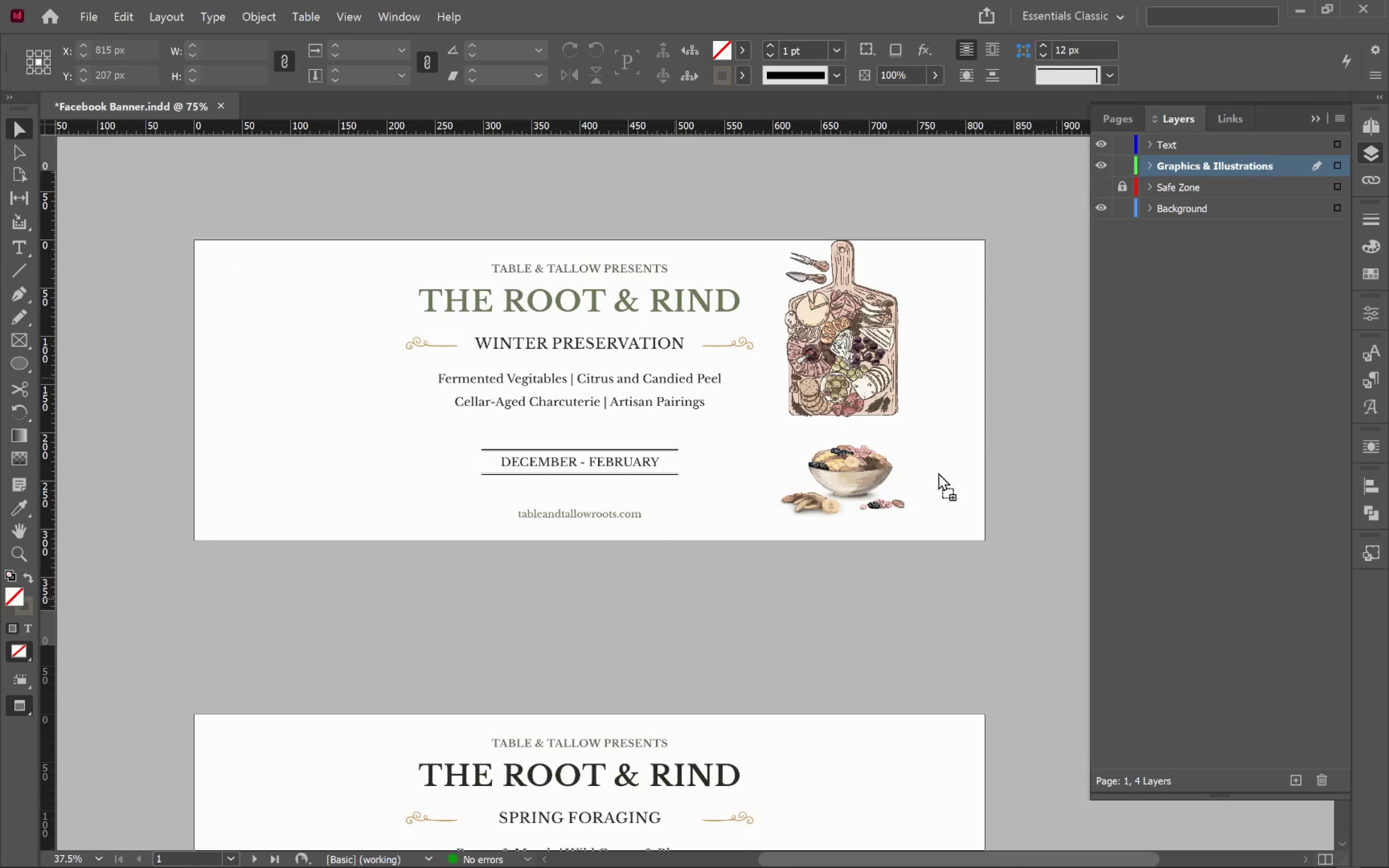 
hold_key(key=ShiftLeft, duration=2.08)
 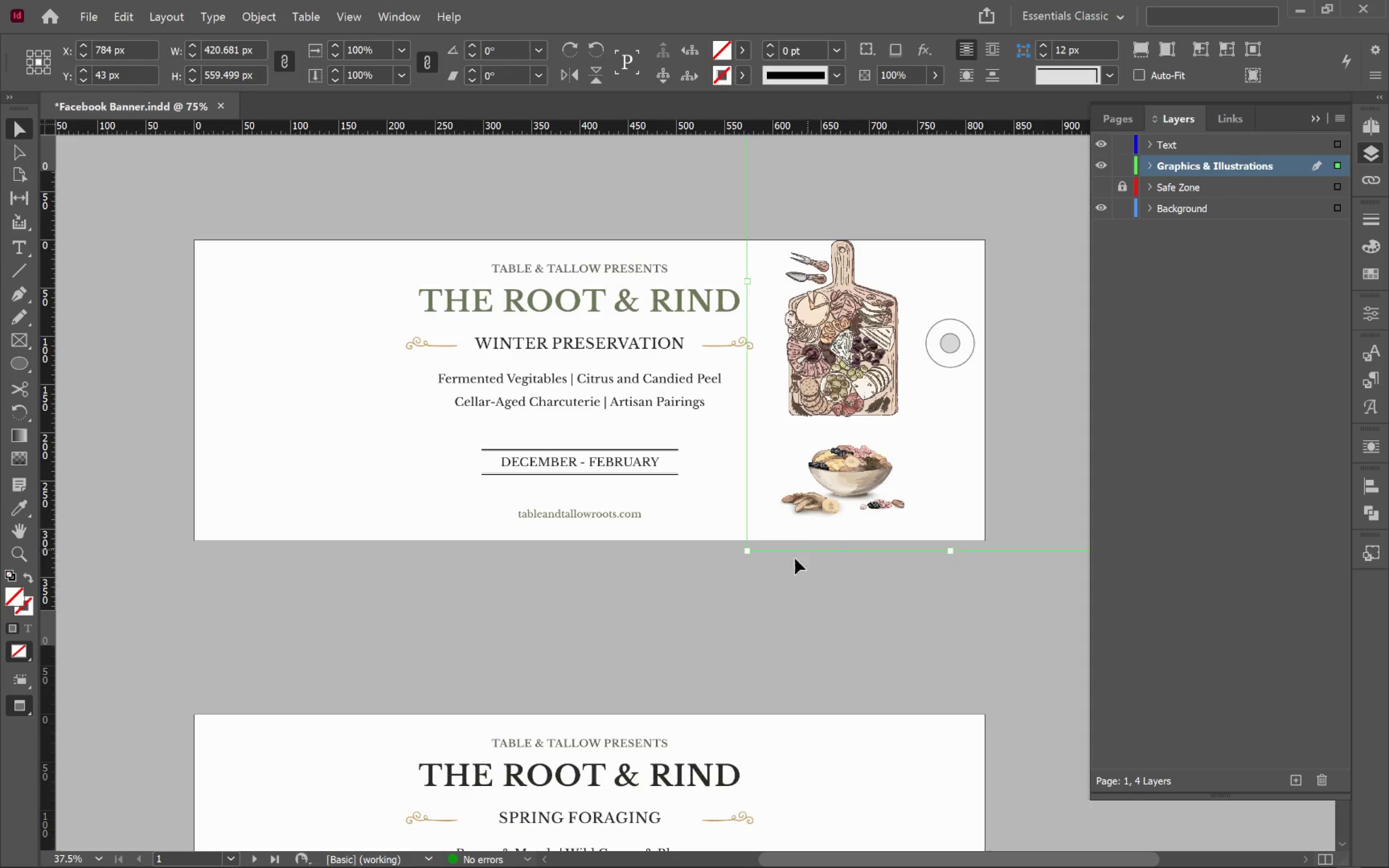 
key(W)
 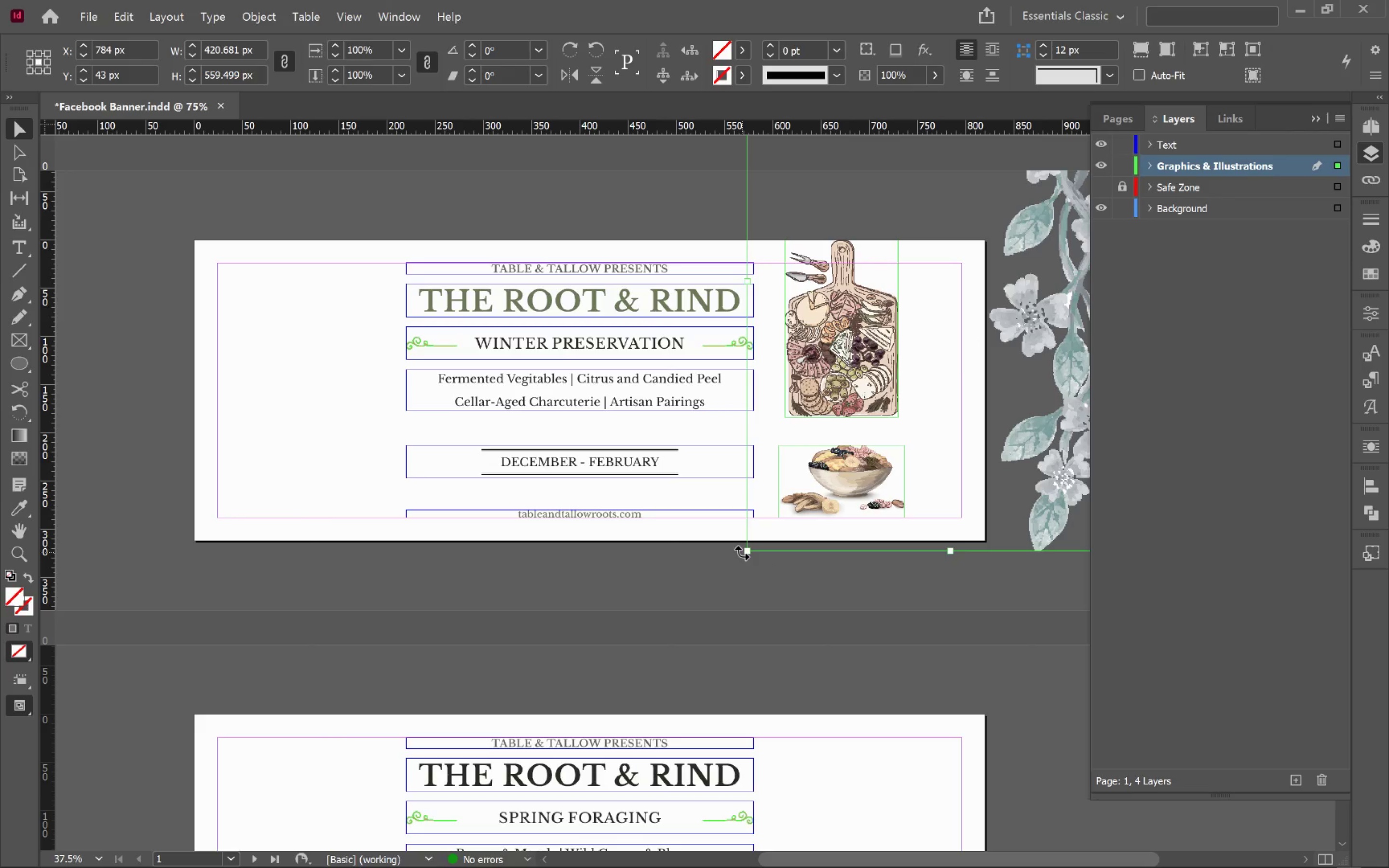 
left_click_drag(start_coordinate=[744, 552], to_coordinate=[921, 326])
 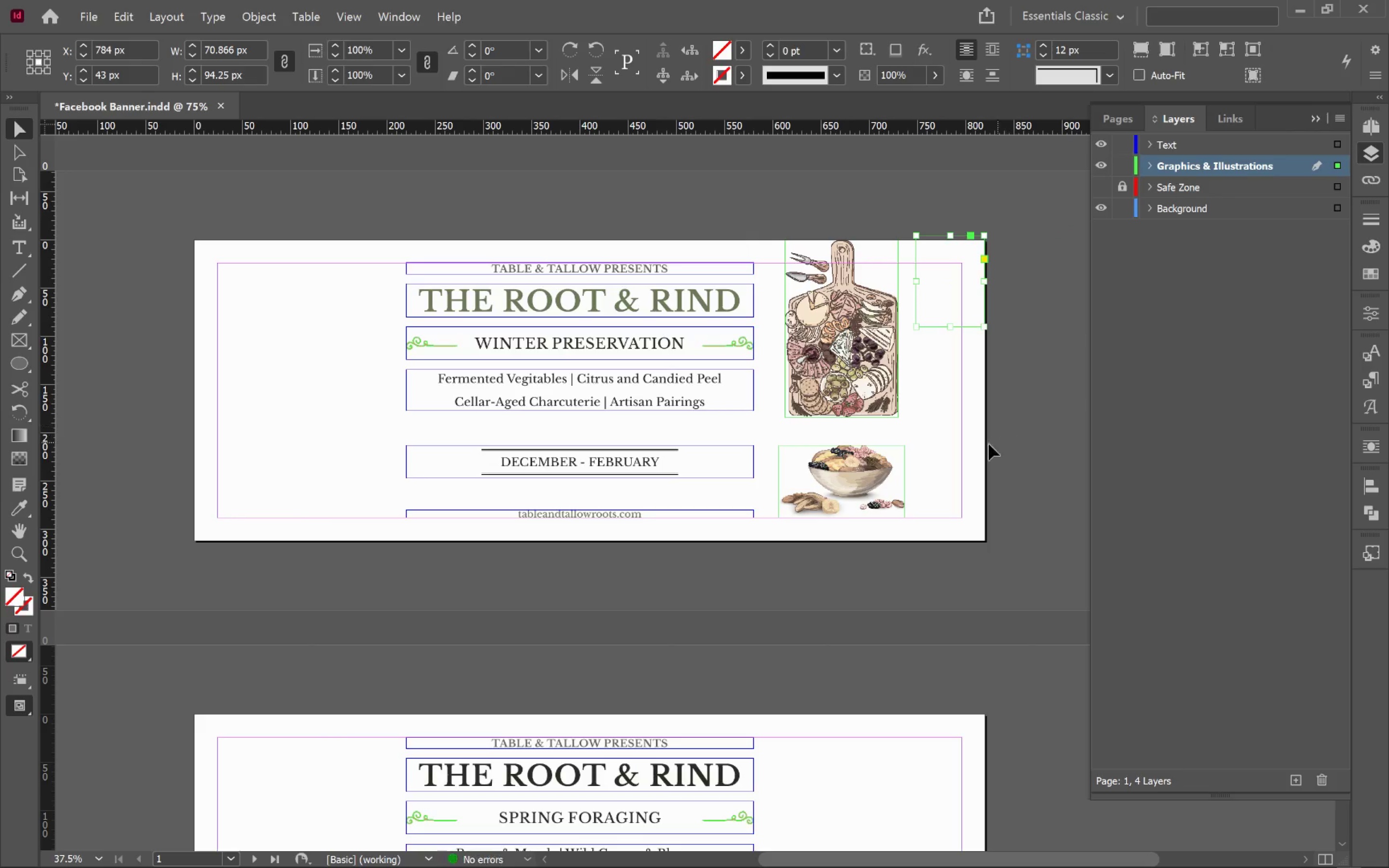 
hold_key(key=AltLeft, duration=1.61)
 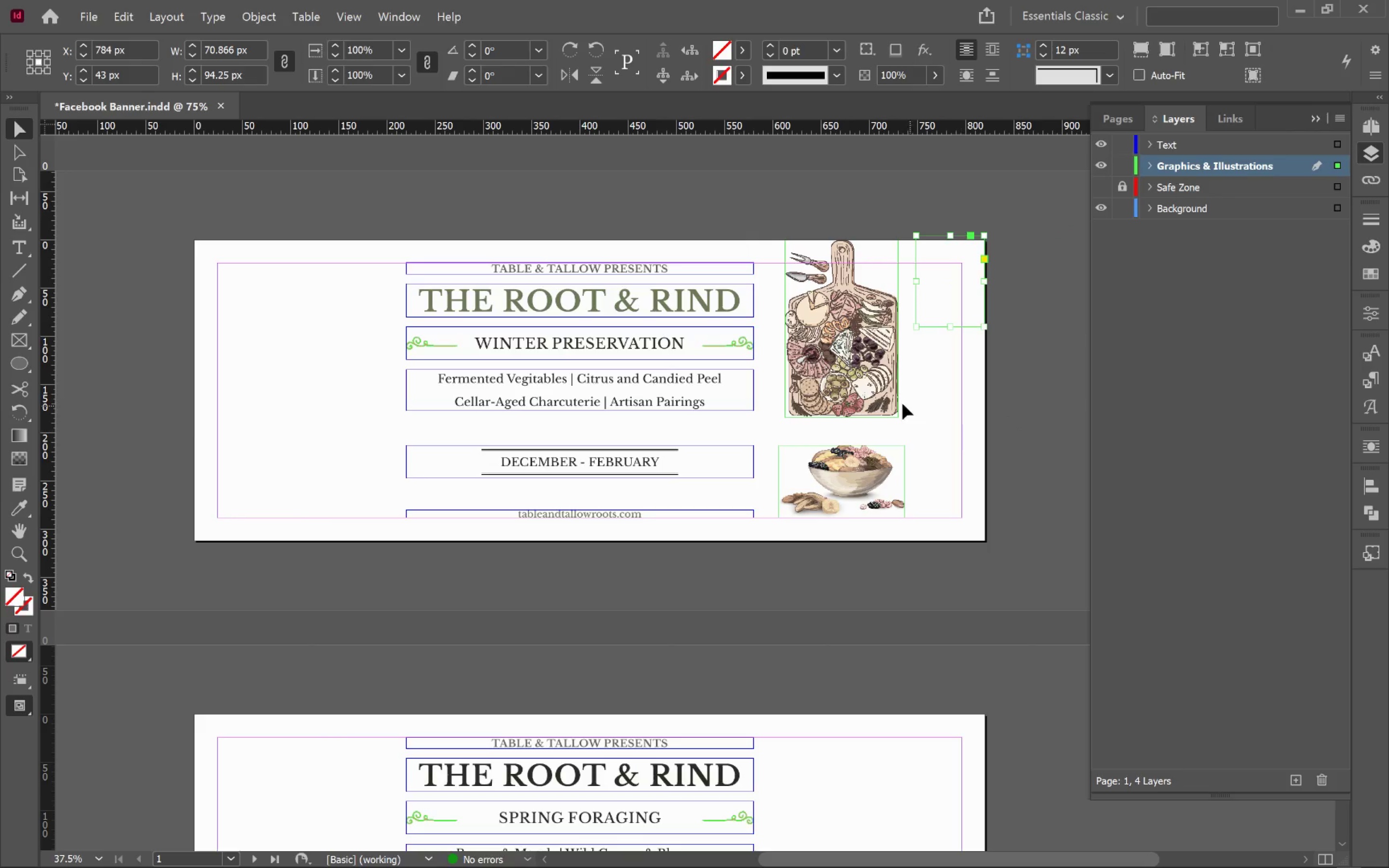 
hold_key(key=ShiftLeft, duration=1.58)
 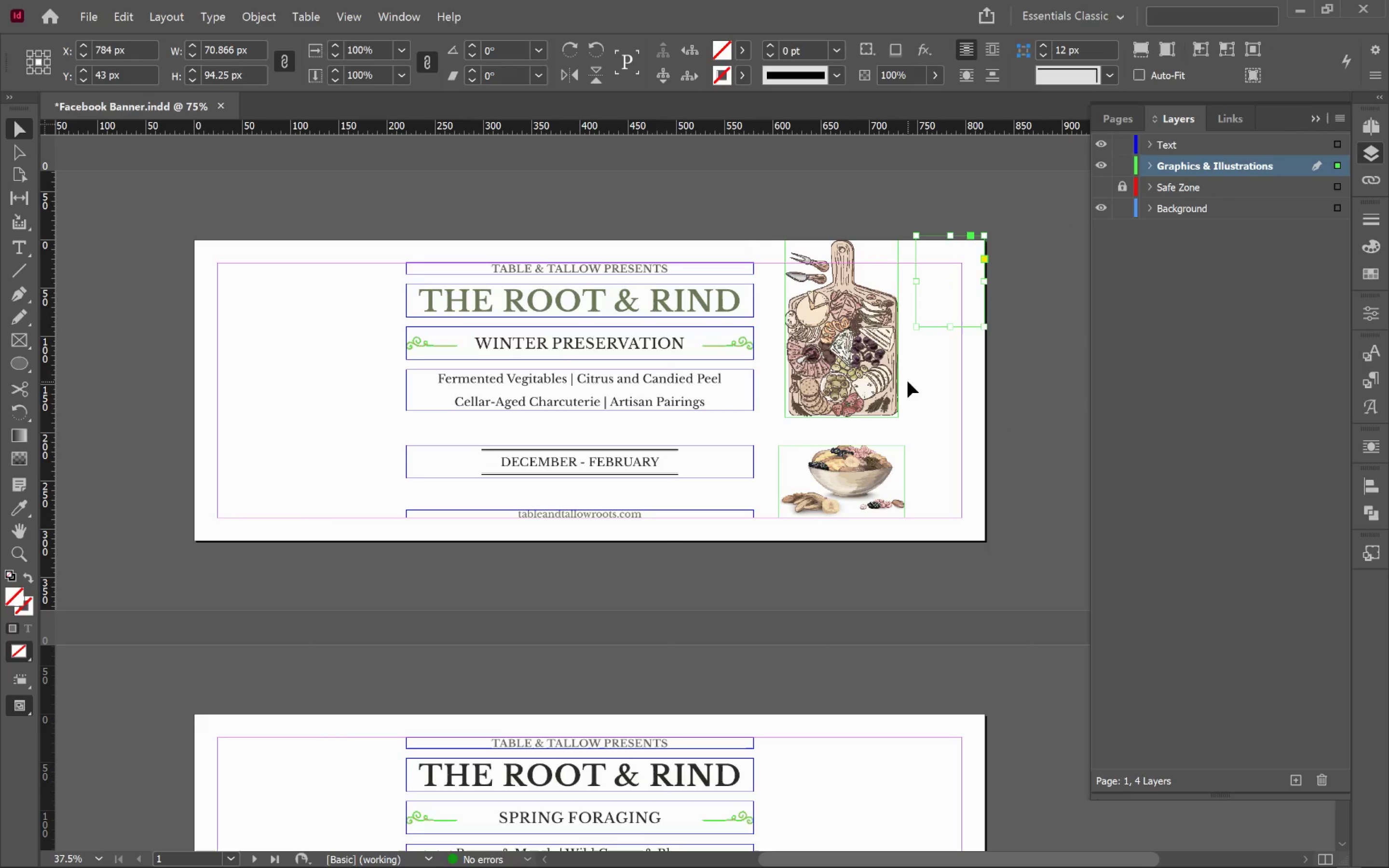 
left_click([872, 384])
 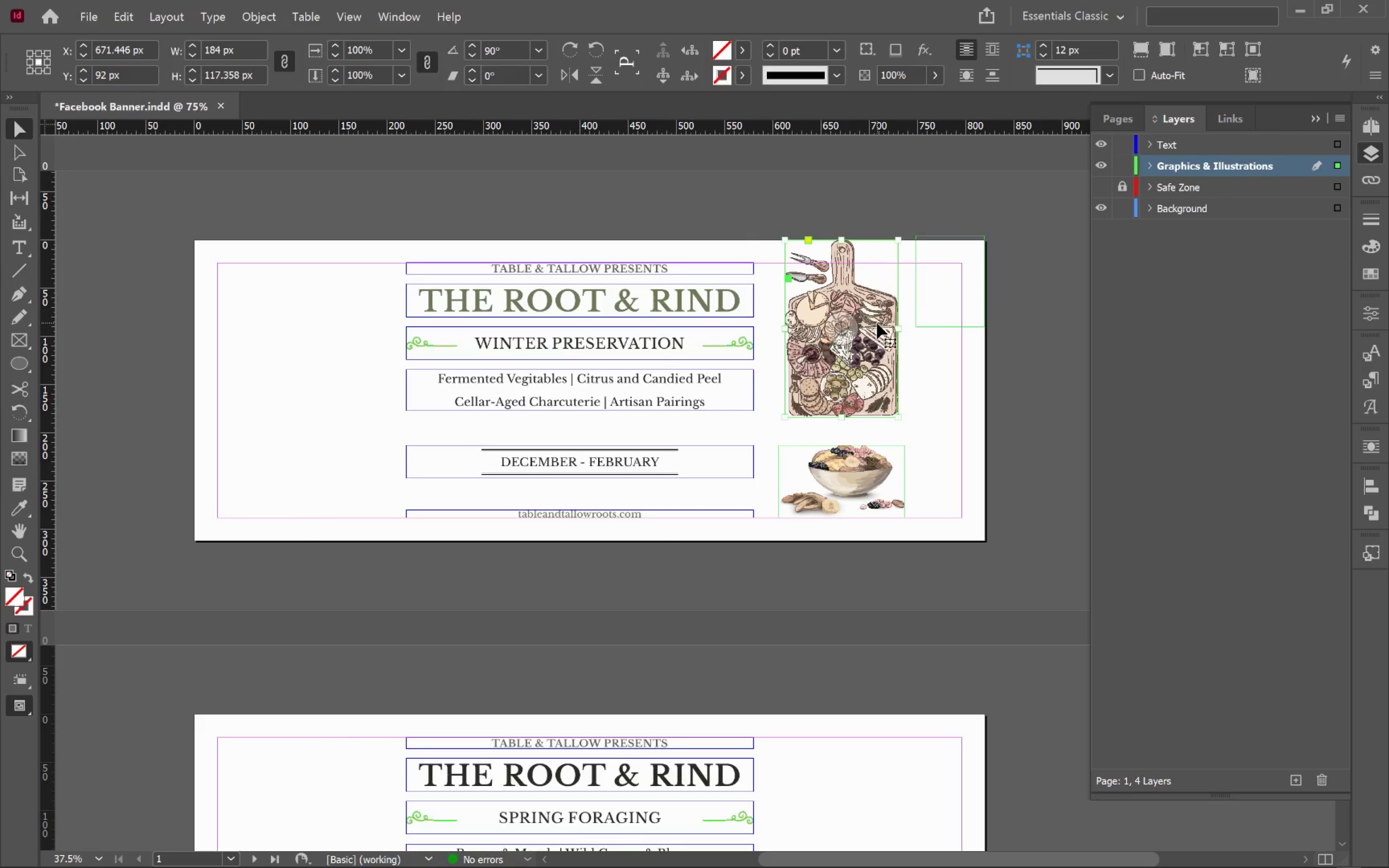 
hold_key(key=AltLeft, duration=0.75)
 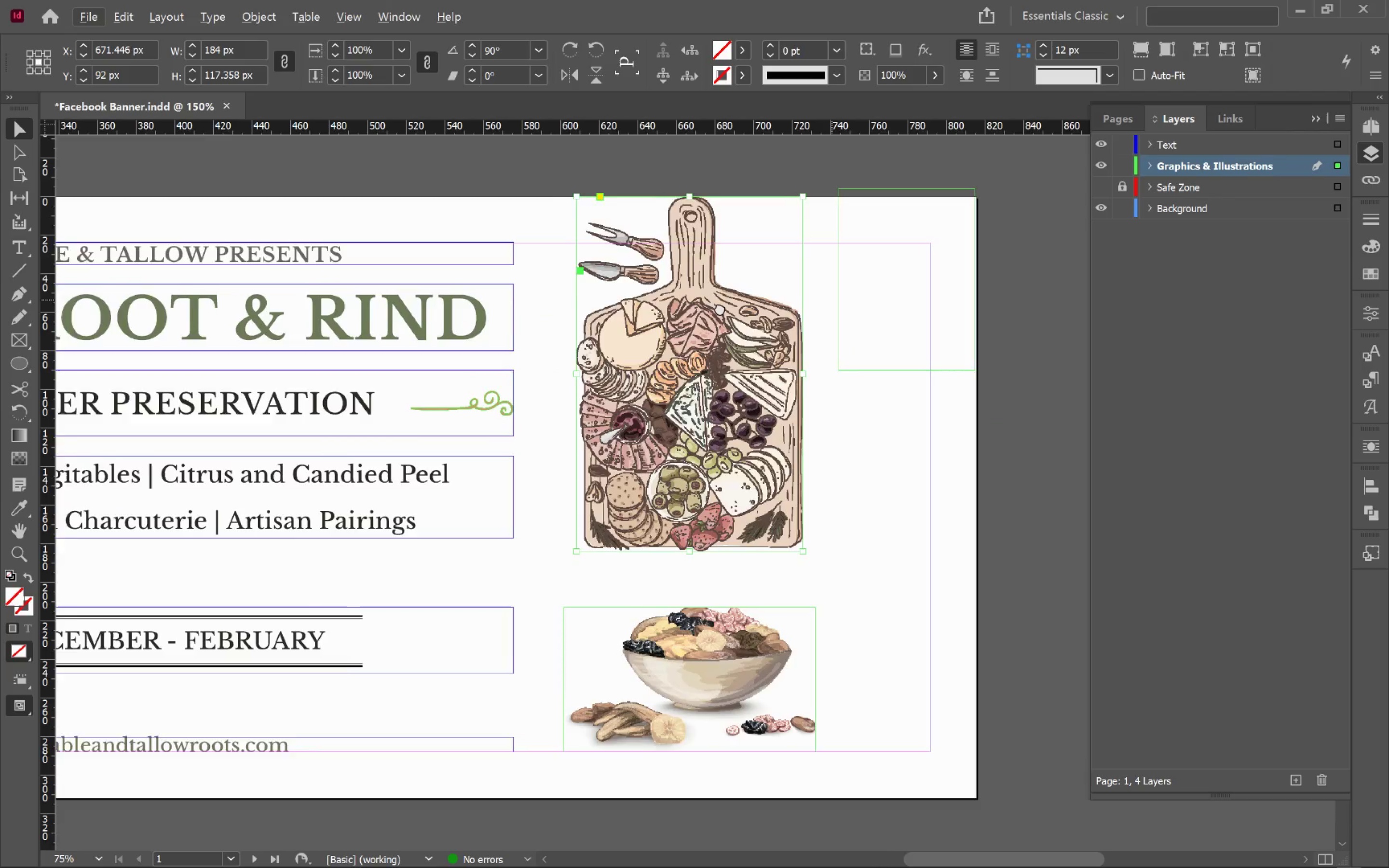 
hold_key(key=Space, duration=0.55)
 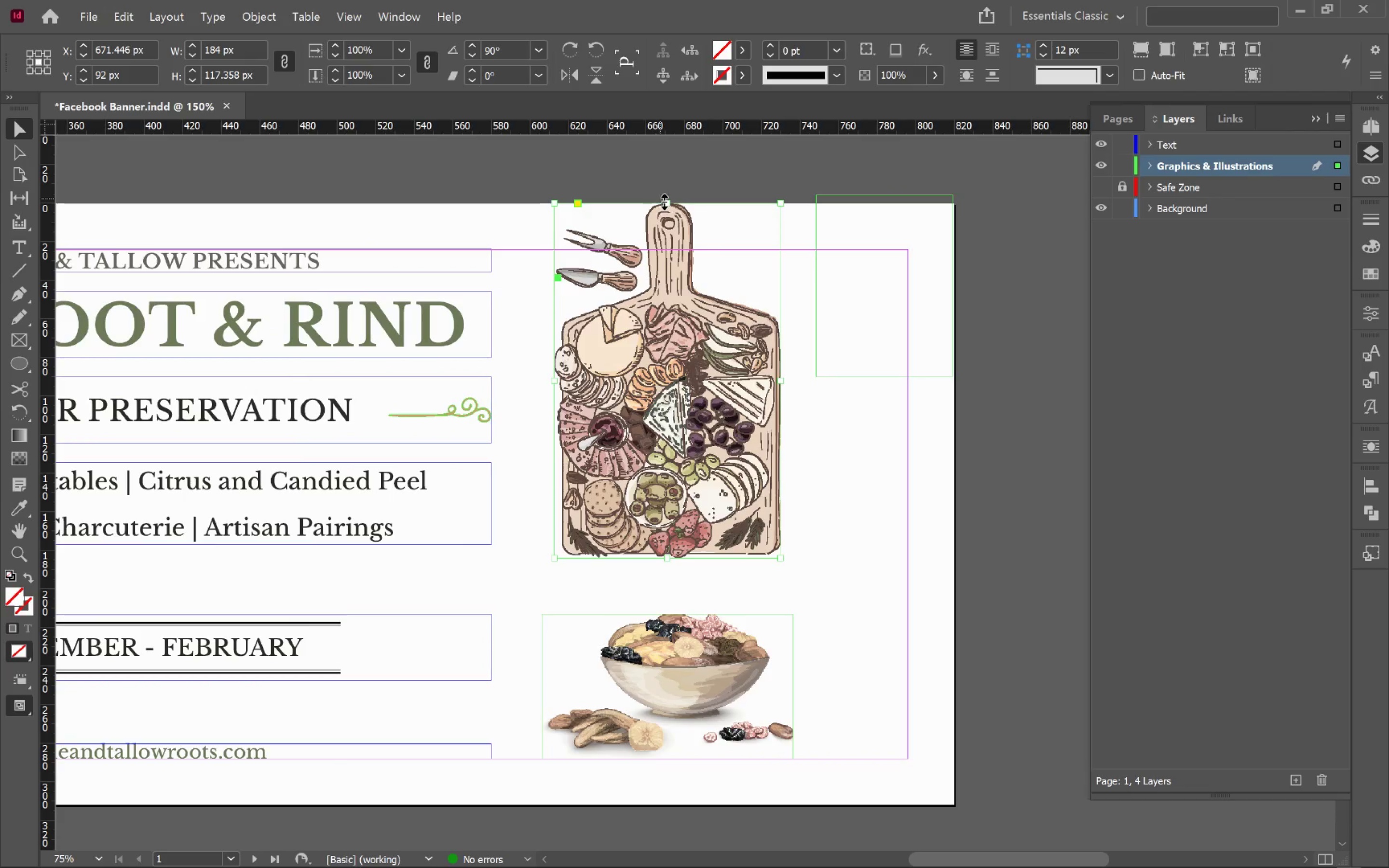 
left_click_drag(start_coordinate=[824, 300], to_coordinate=[703, 313])
 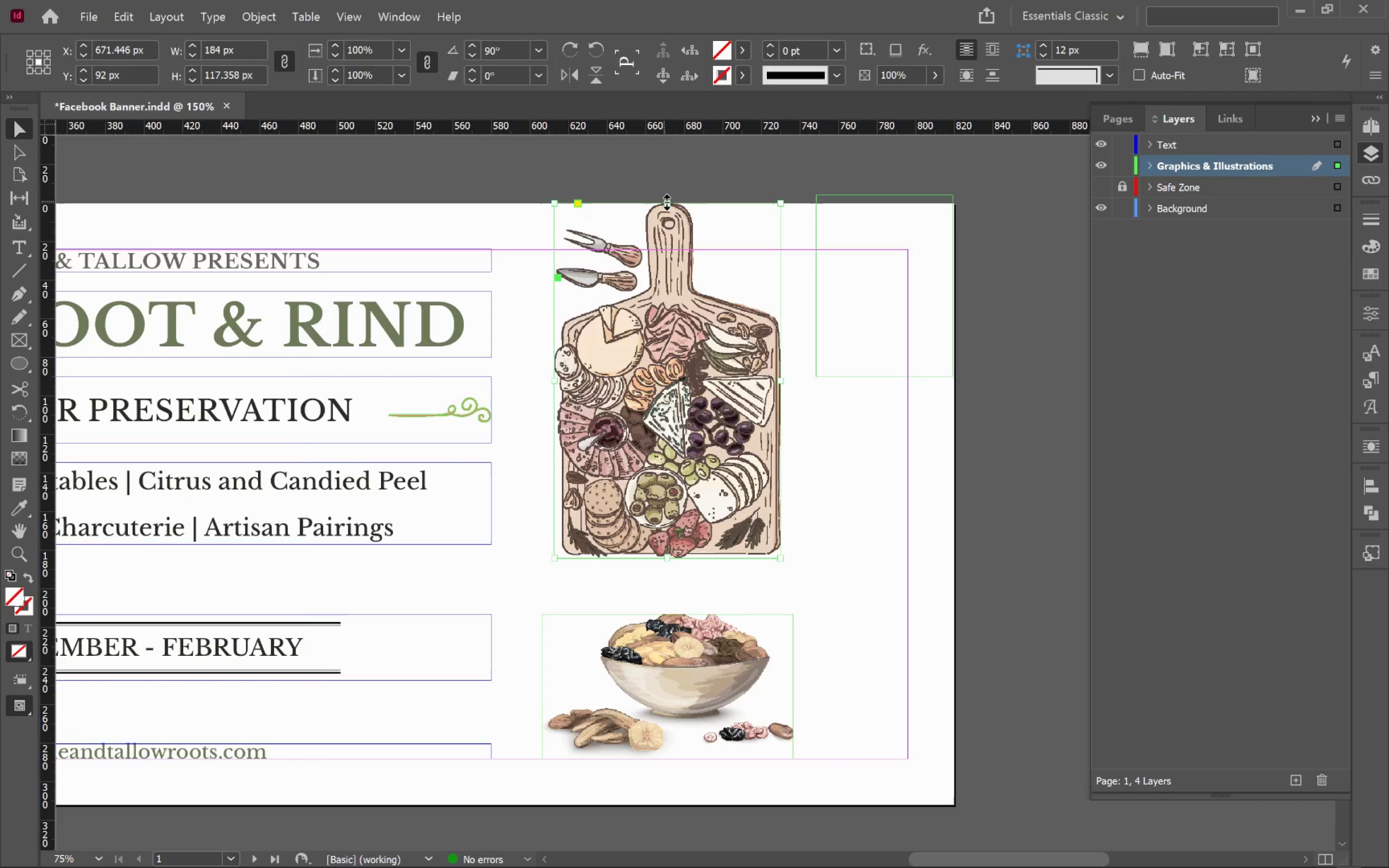 
scroll: coordinate [895, 306], scroll_direction: up, amount: 3.0
 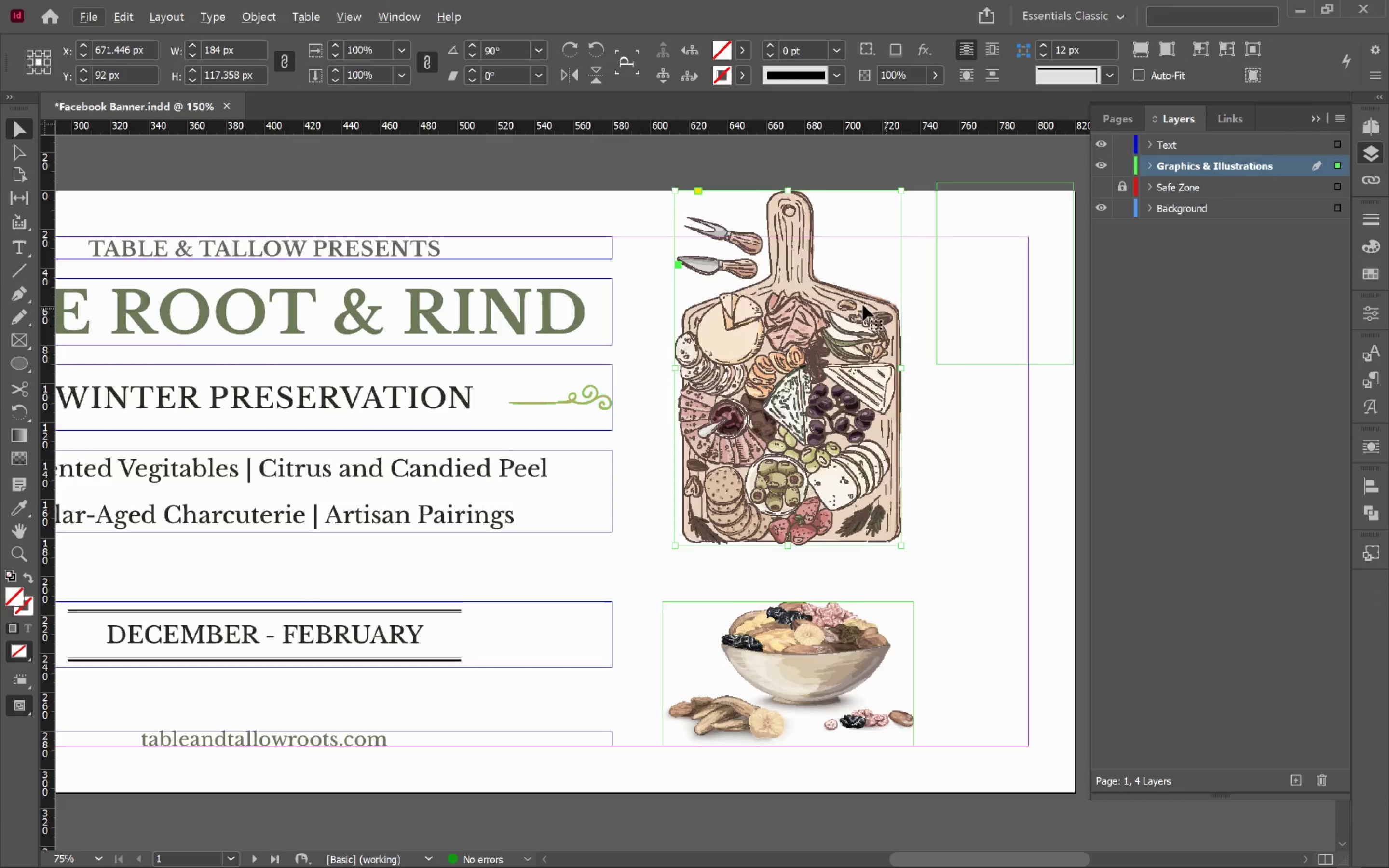 
left_click_drag(start_coordinate=[667, 203], to_coordinate=[669, 260])
 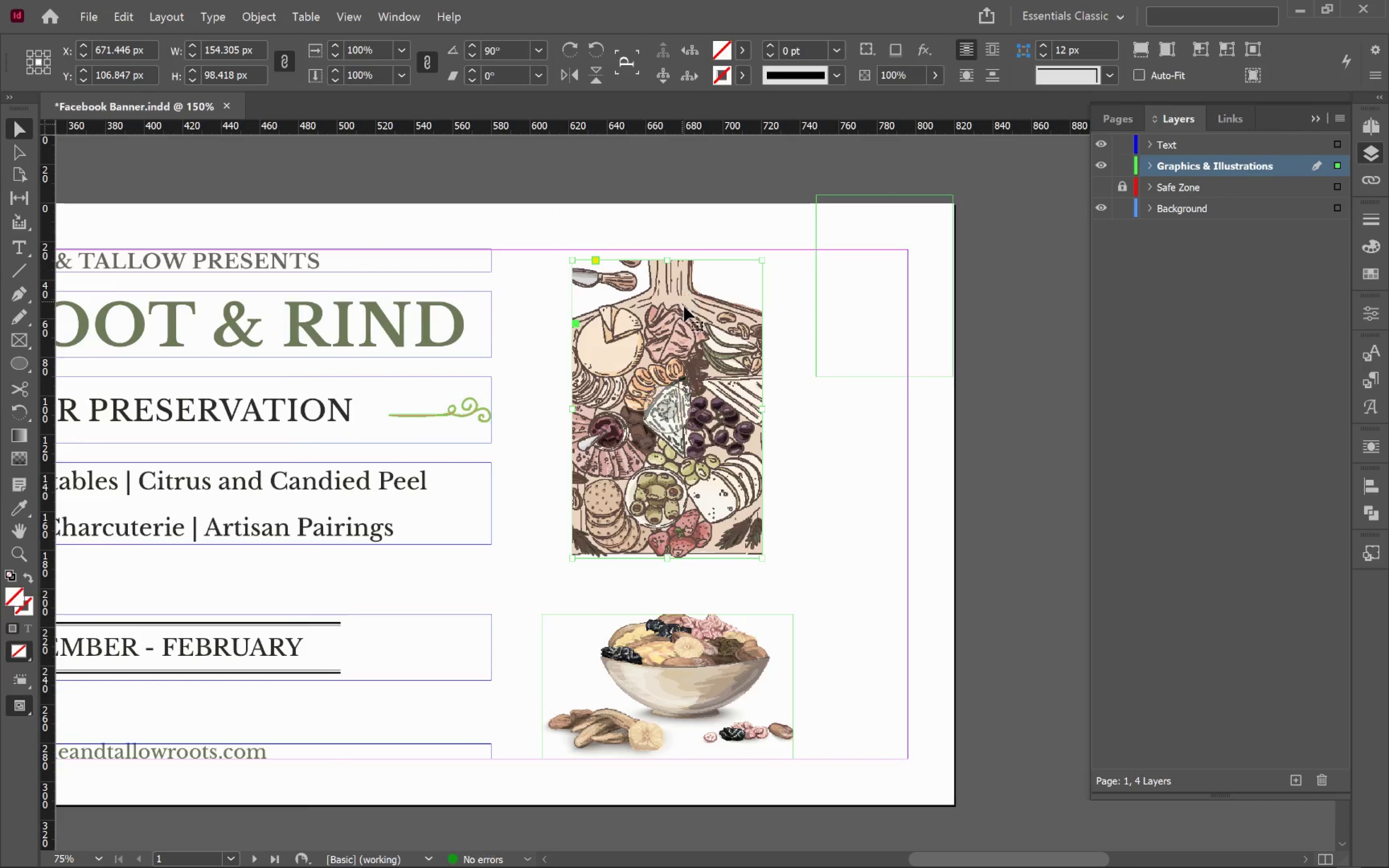 
hold_key(key=ShiftLeft, duration=1.03)
 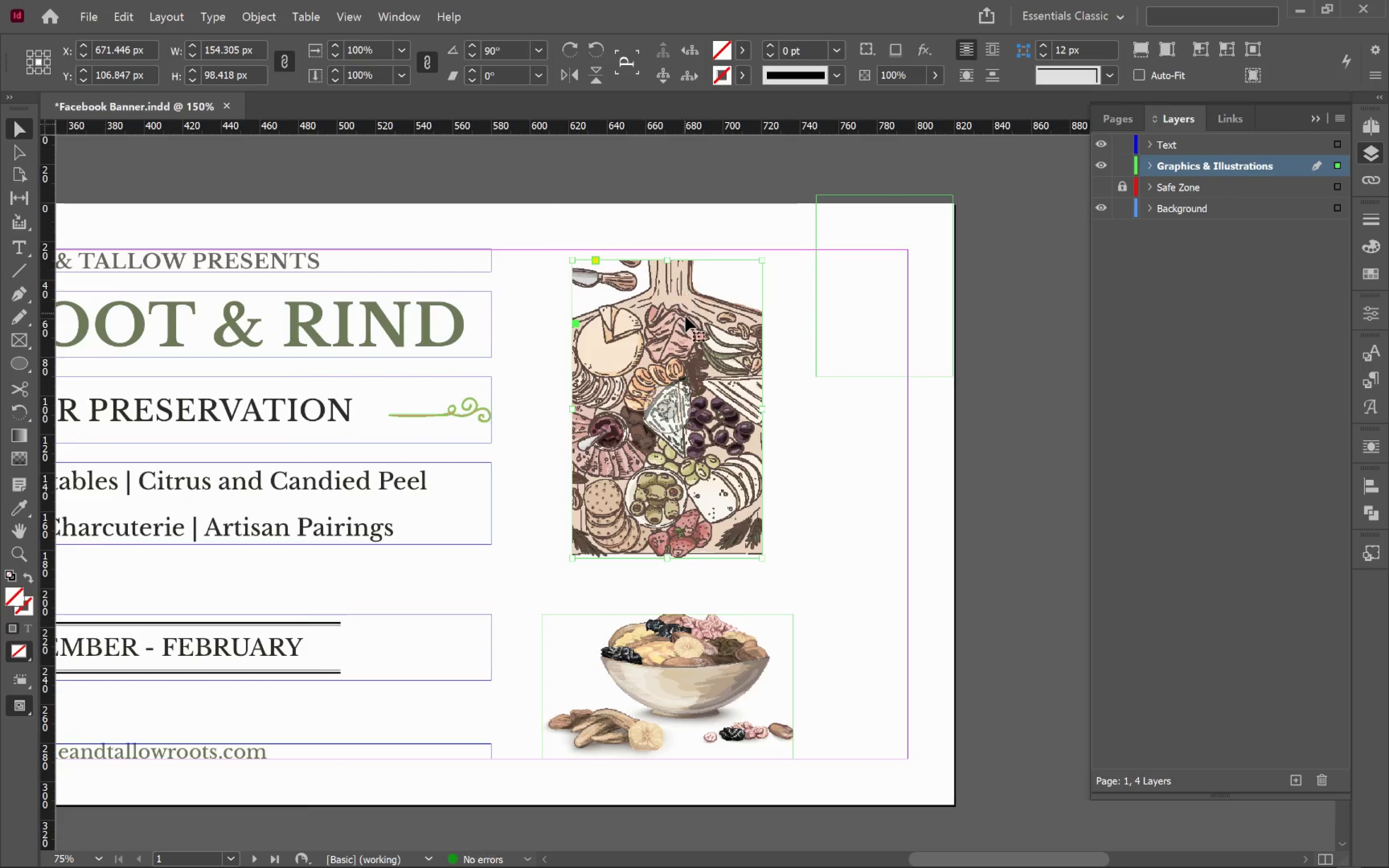 
key(Alt+Control+Shift+C)
 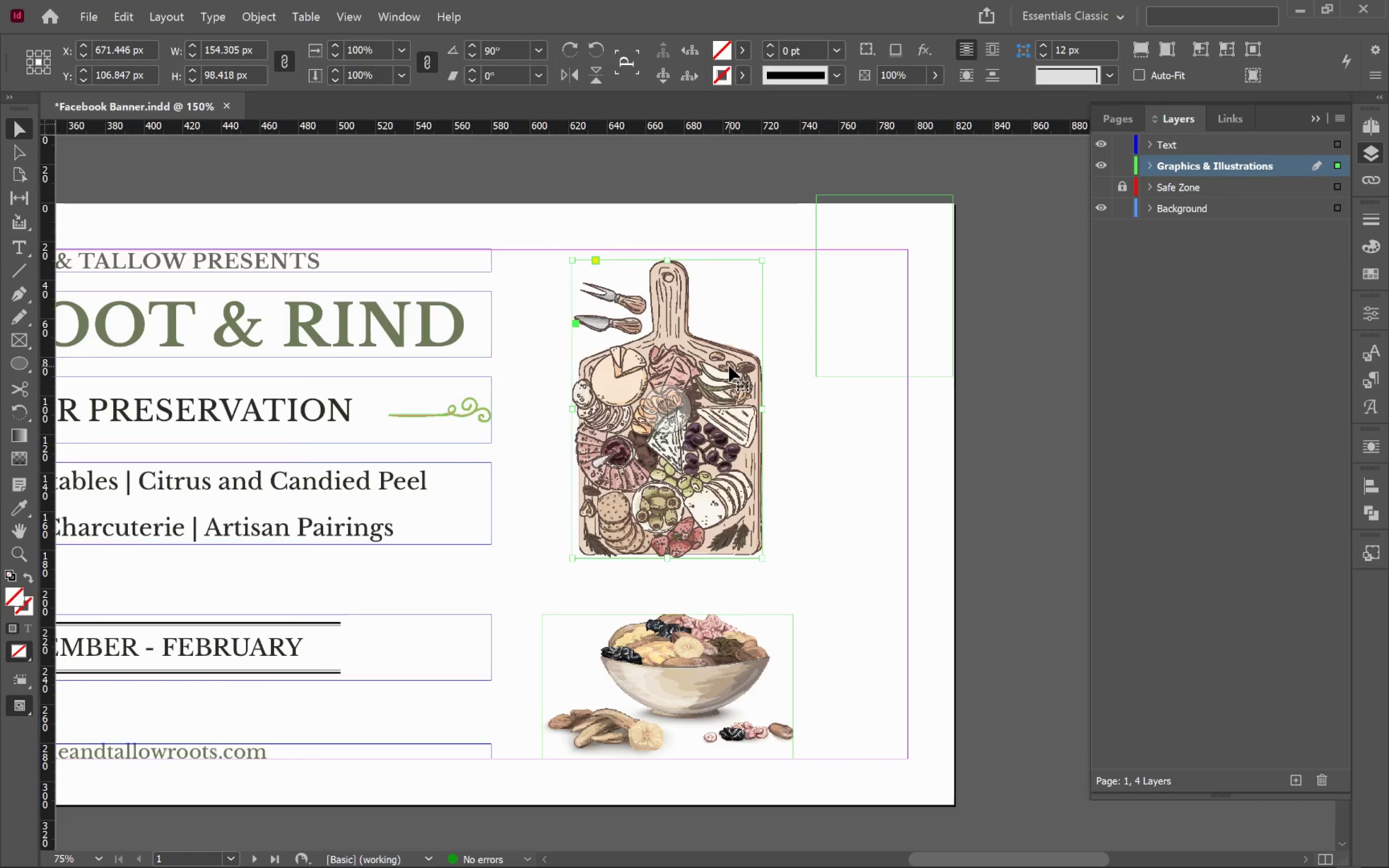 
left_click([734, 400])
 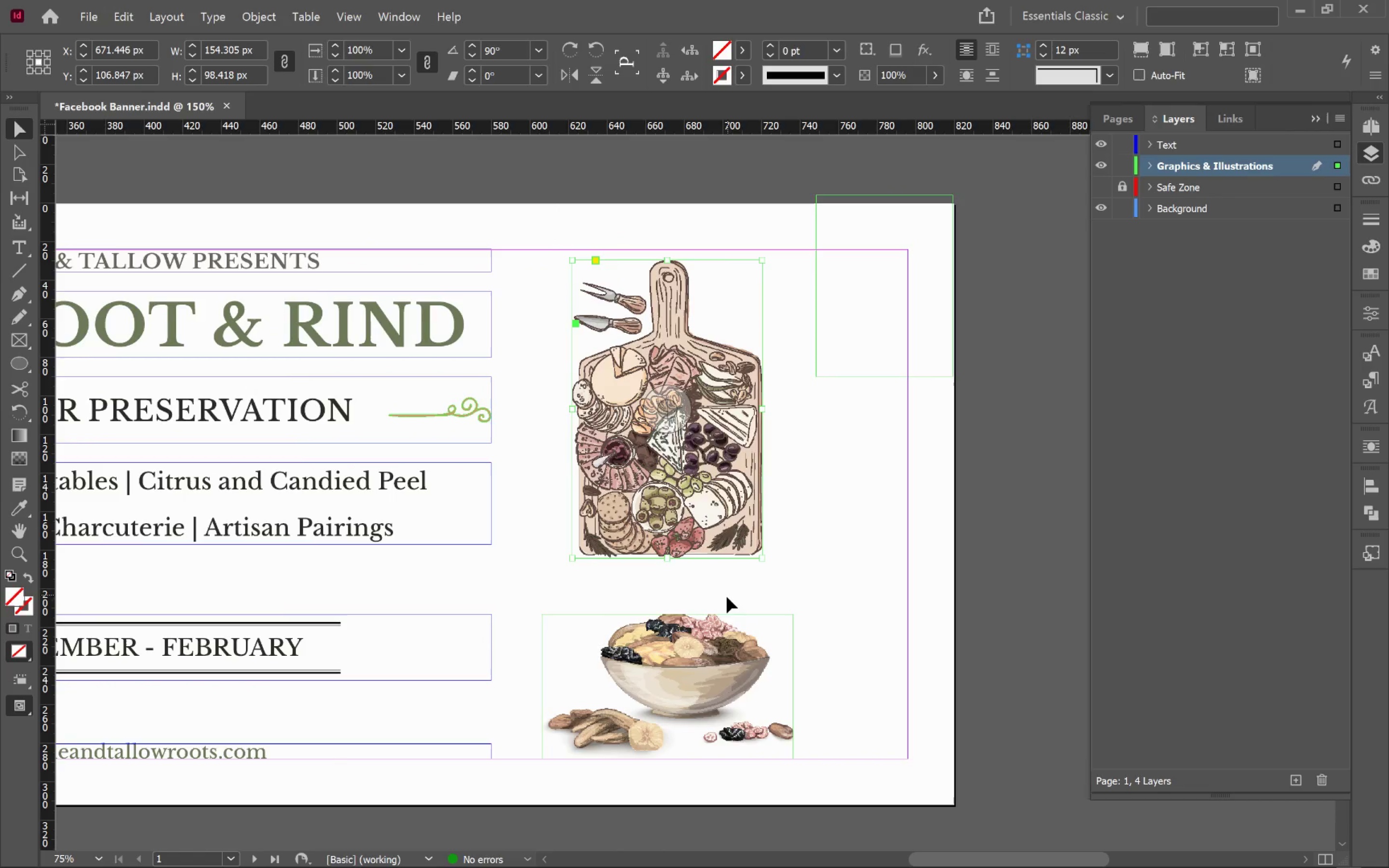 
hold_key(key=ShiftLeft, duration=0.8)
left_click([725, 614])
 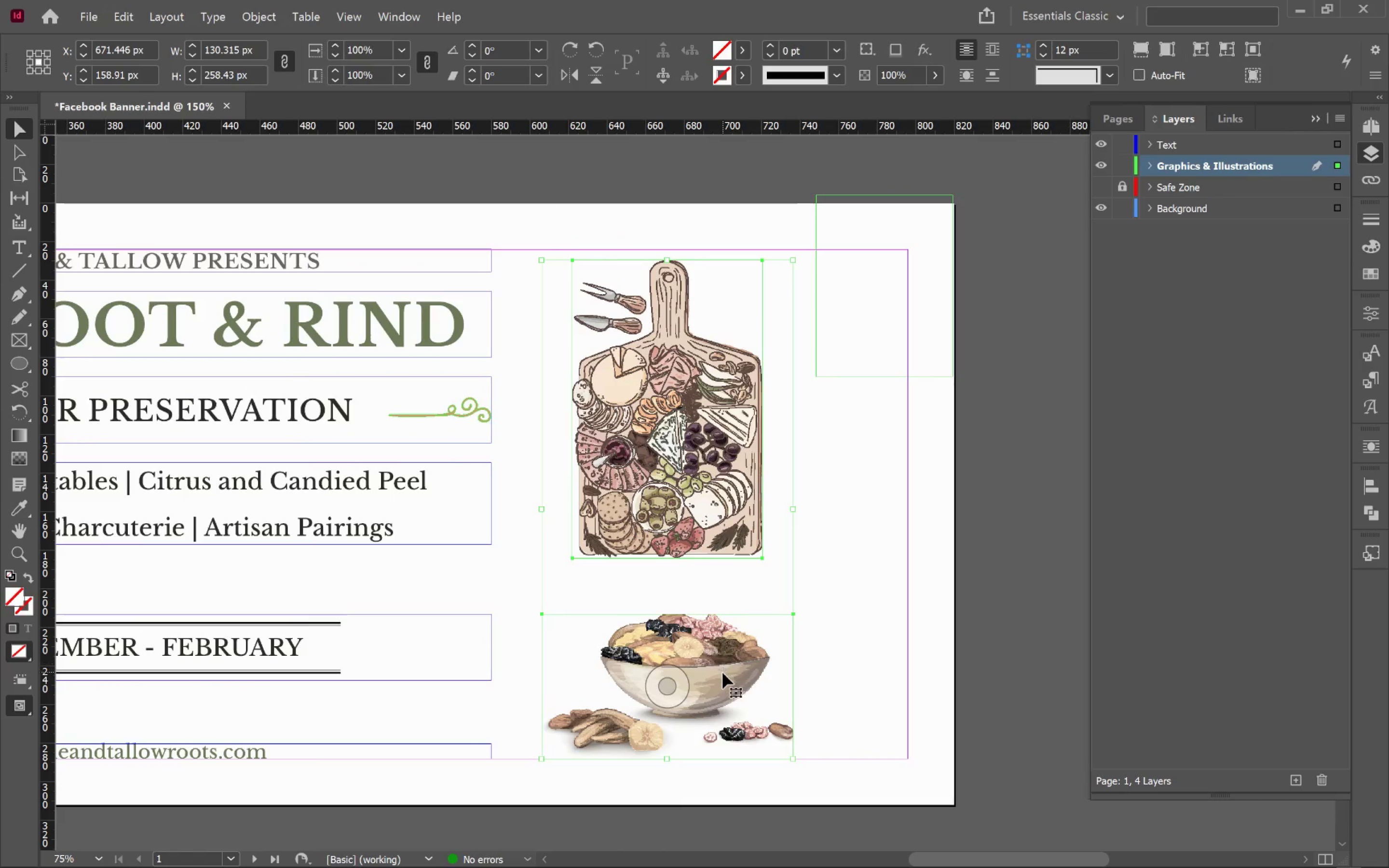 
left_click_drag(start_coordinate=[722, 673], to_coordinate=[703, 674])
 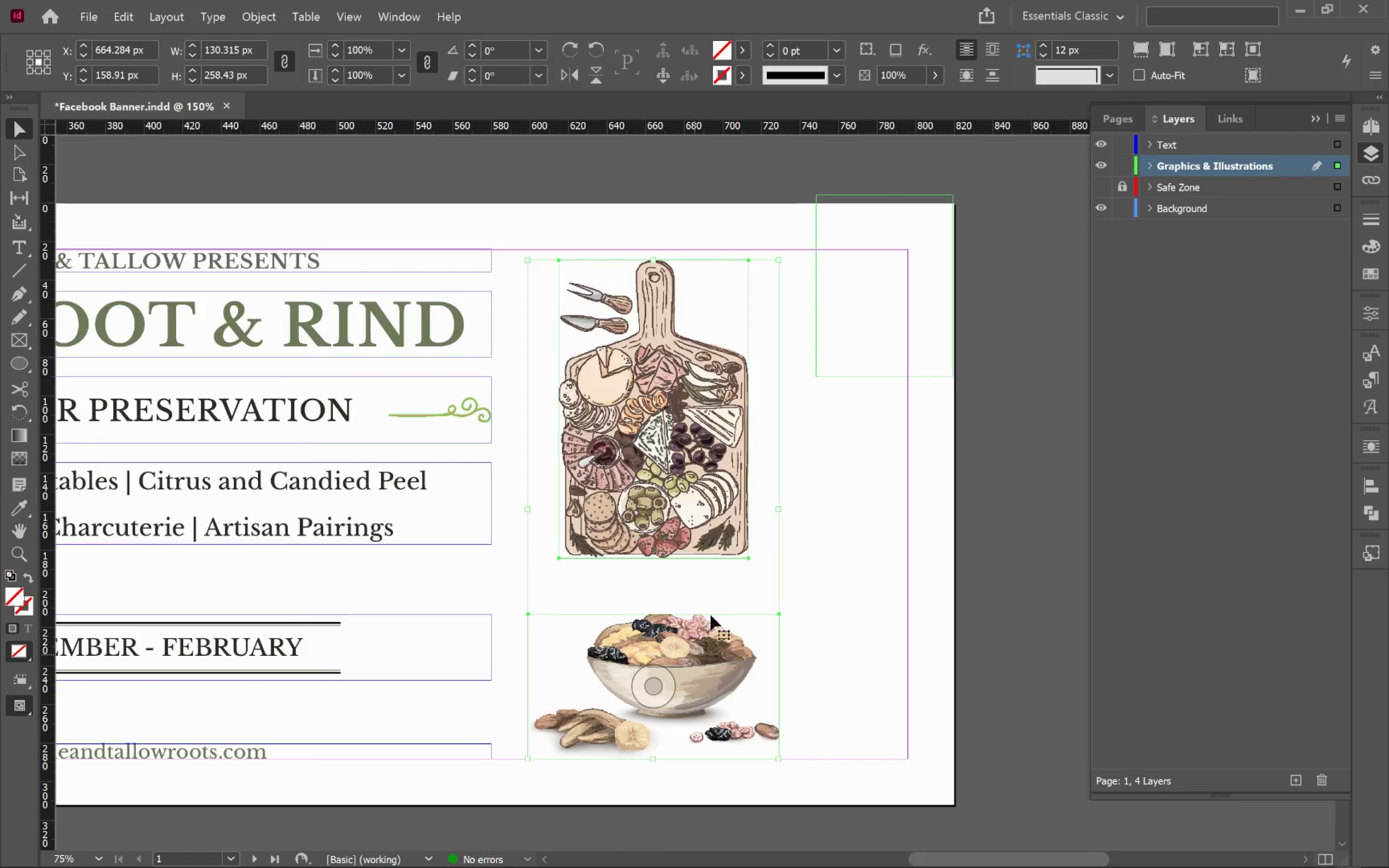 
hold_key(key=ShiftLeft, duration=1.66)
 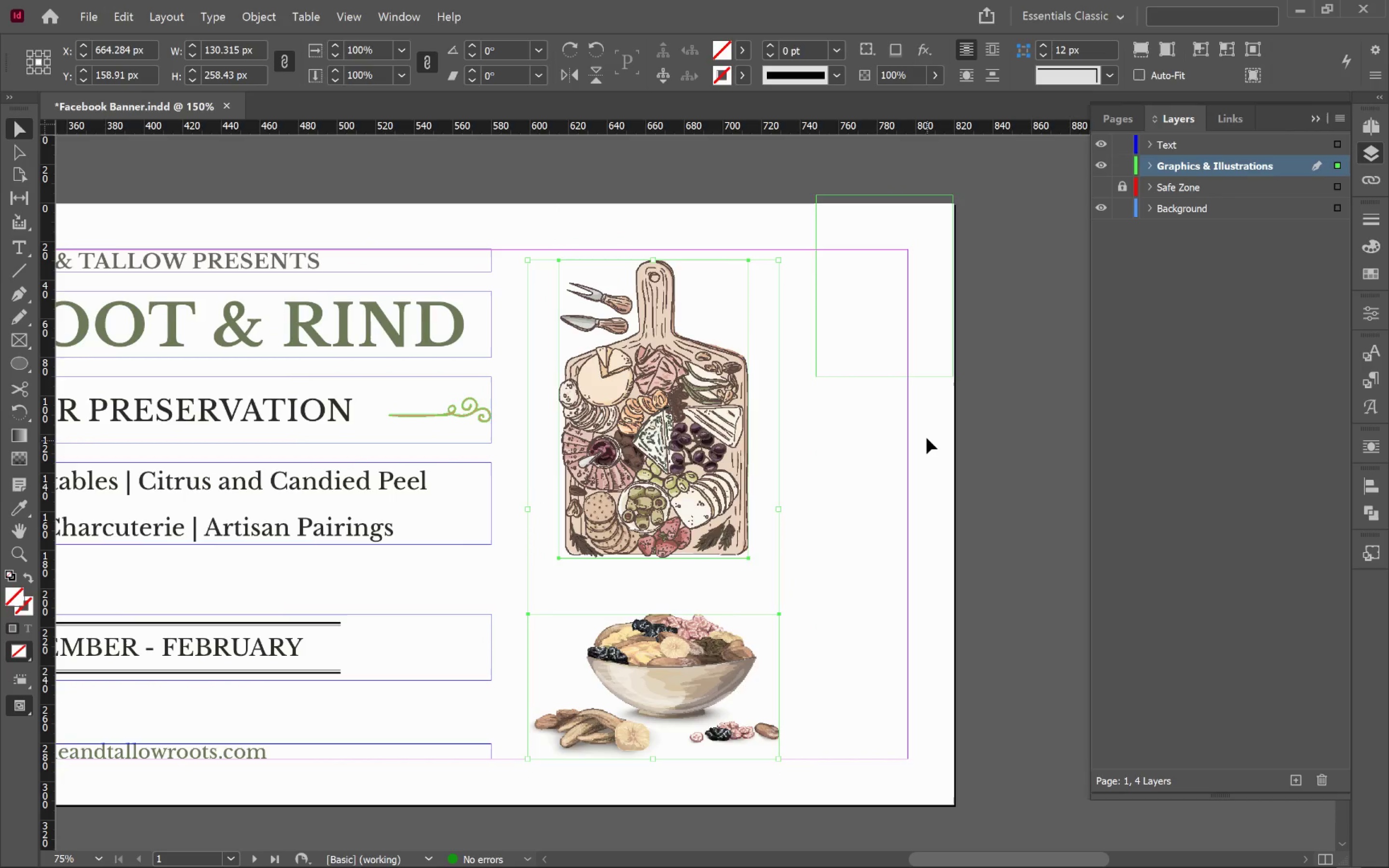 
left_click([925, 433])
 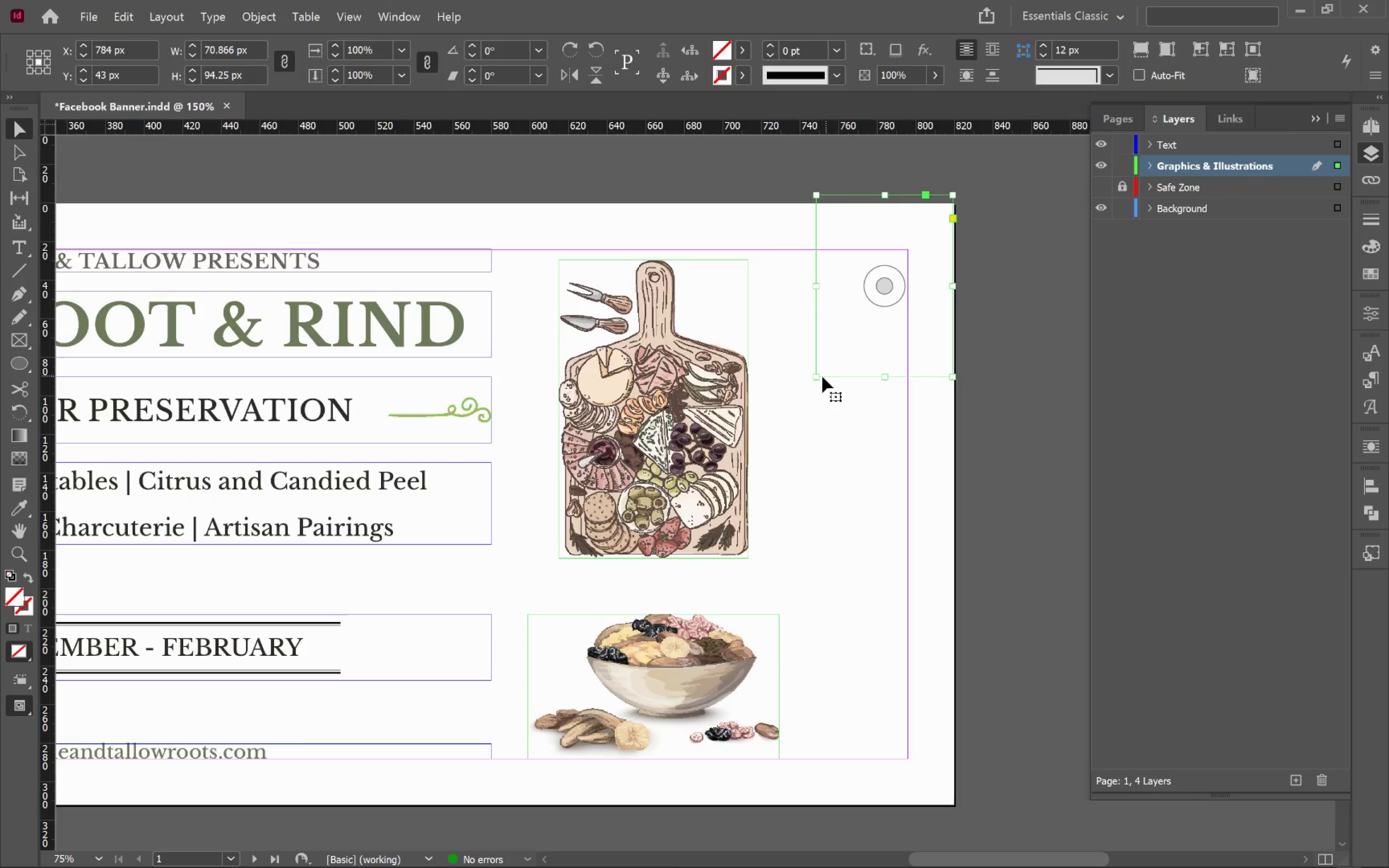 
left_click_drag(start_coordinate=[817, 378], to_coordinate=[665, 490])
 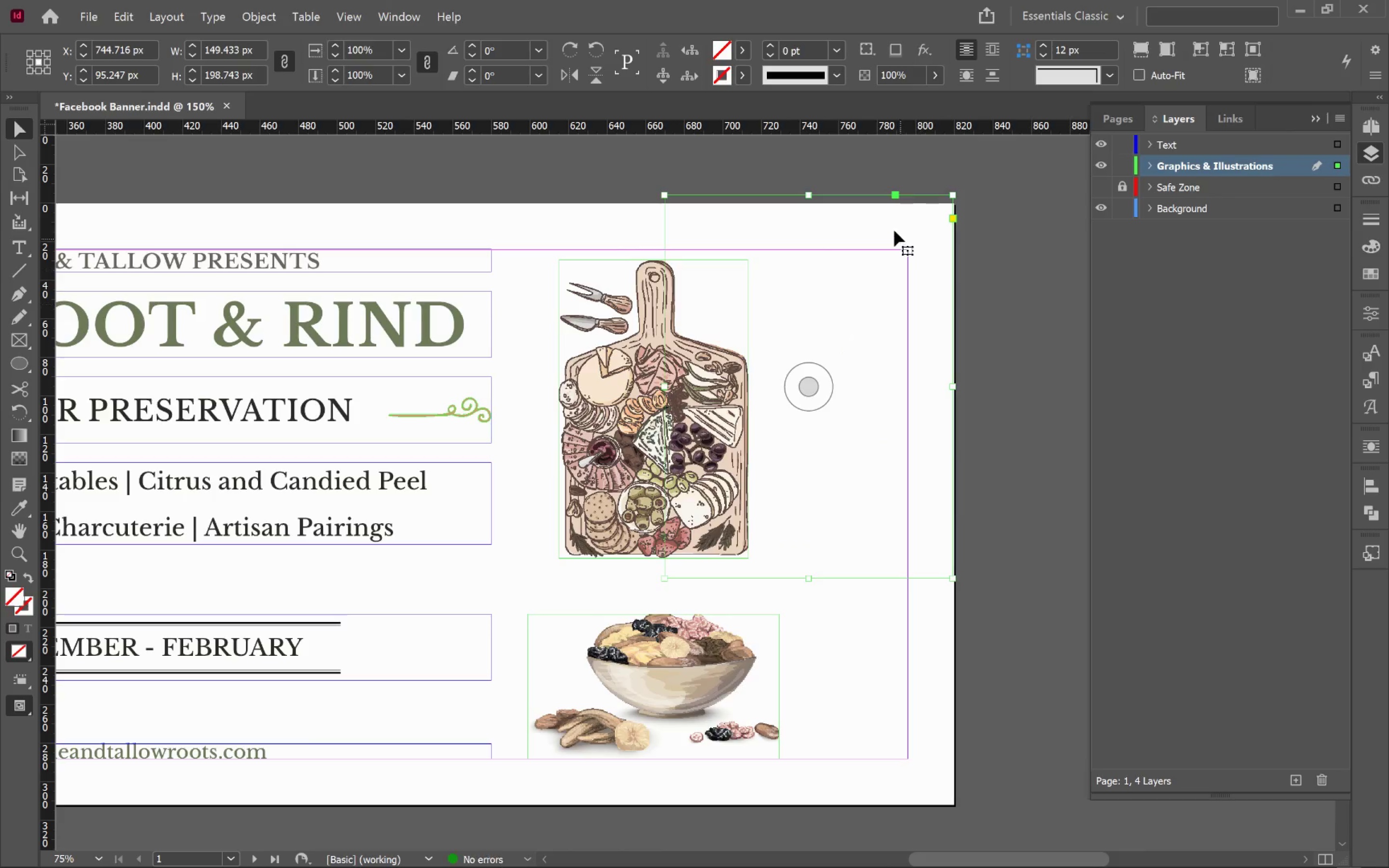 
hold_key(key=ShiftLeft, duration=3.14)
 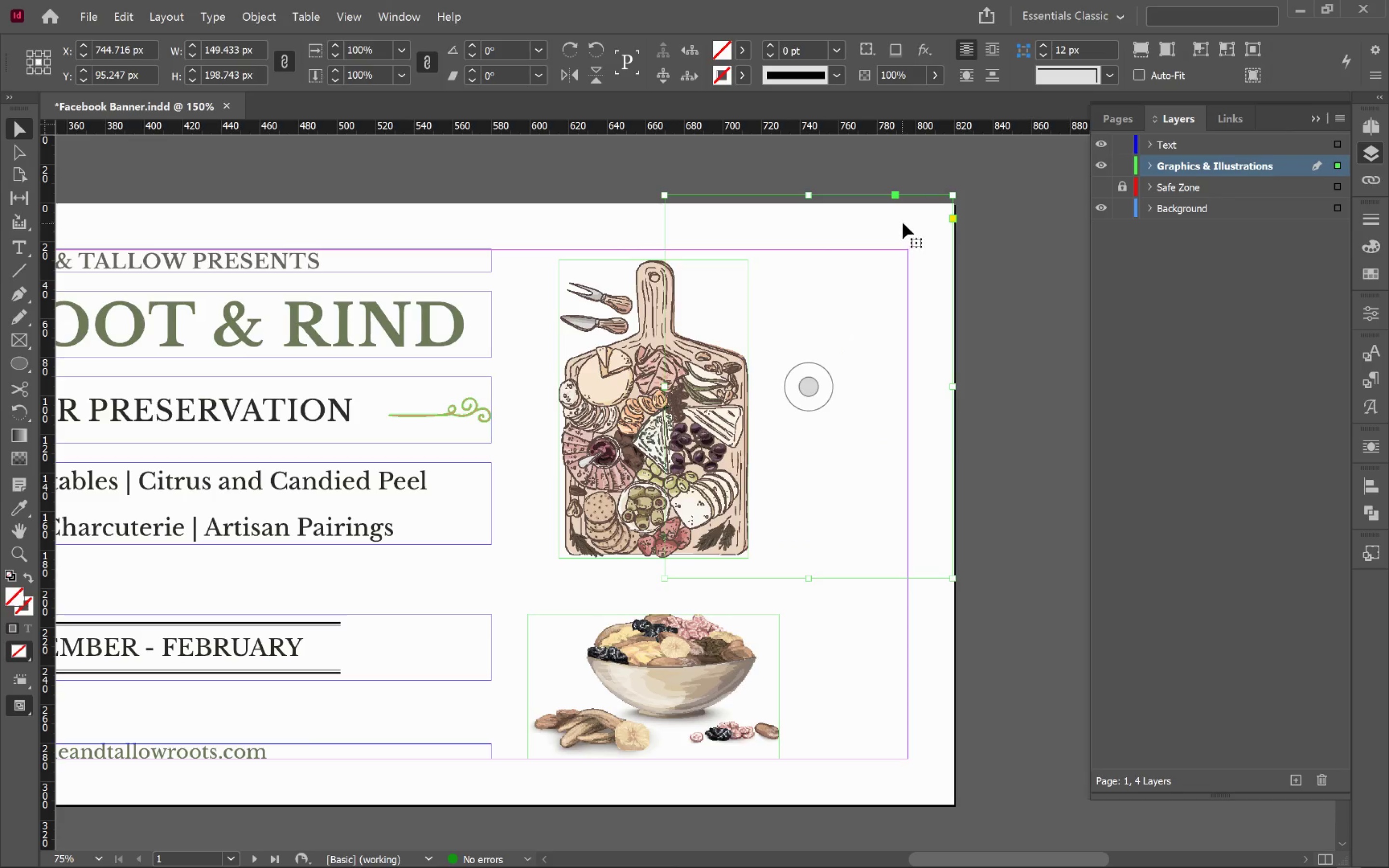 
left_click_drag(start_coordinate=[903, 223], to_coordinate=[904, 231])
 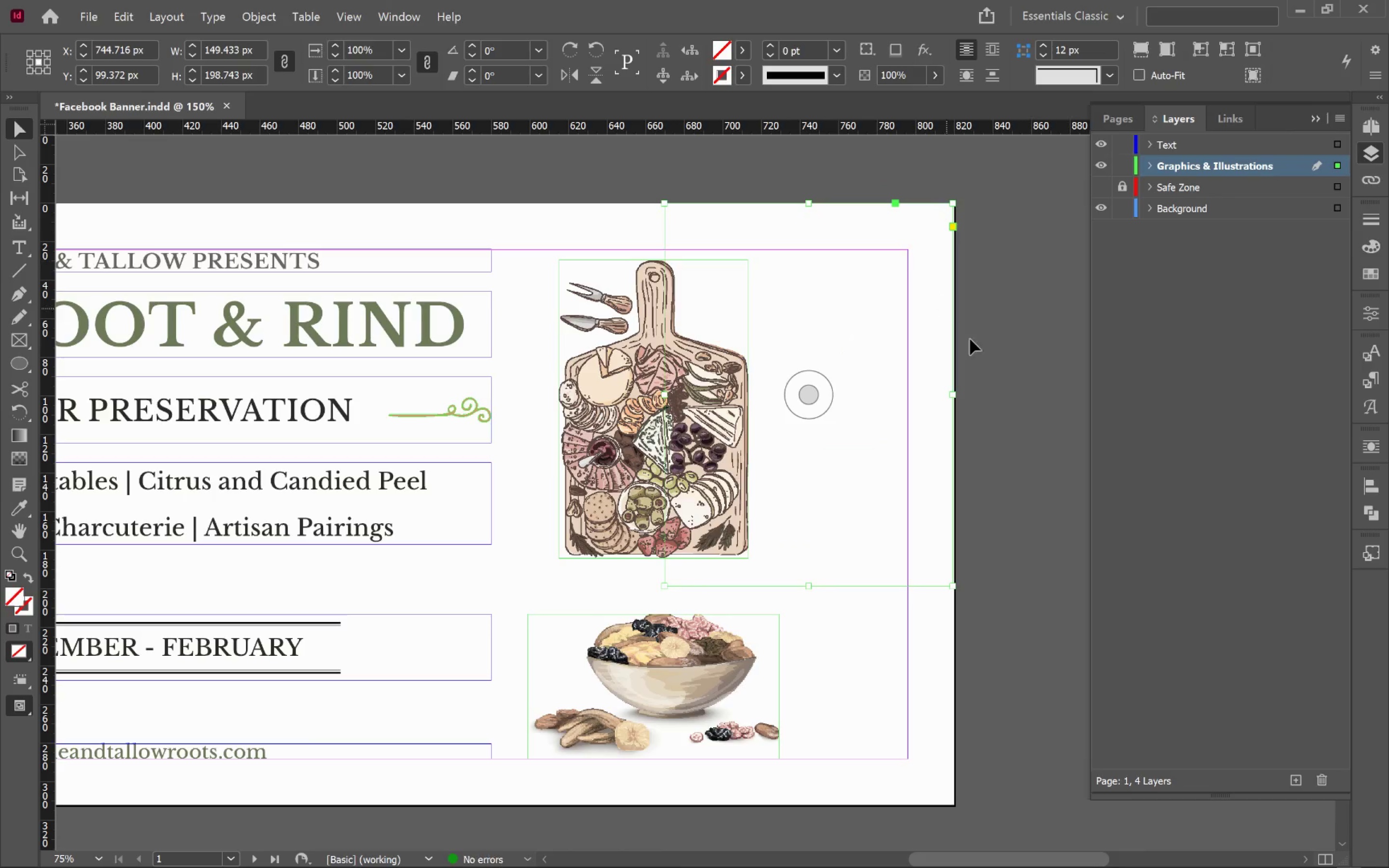 
hold_key(key=ShiftLeft, duration=1.25)
 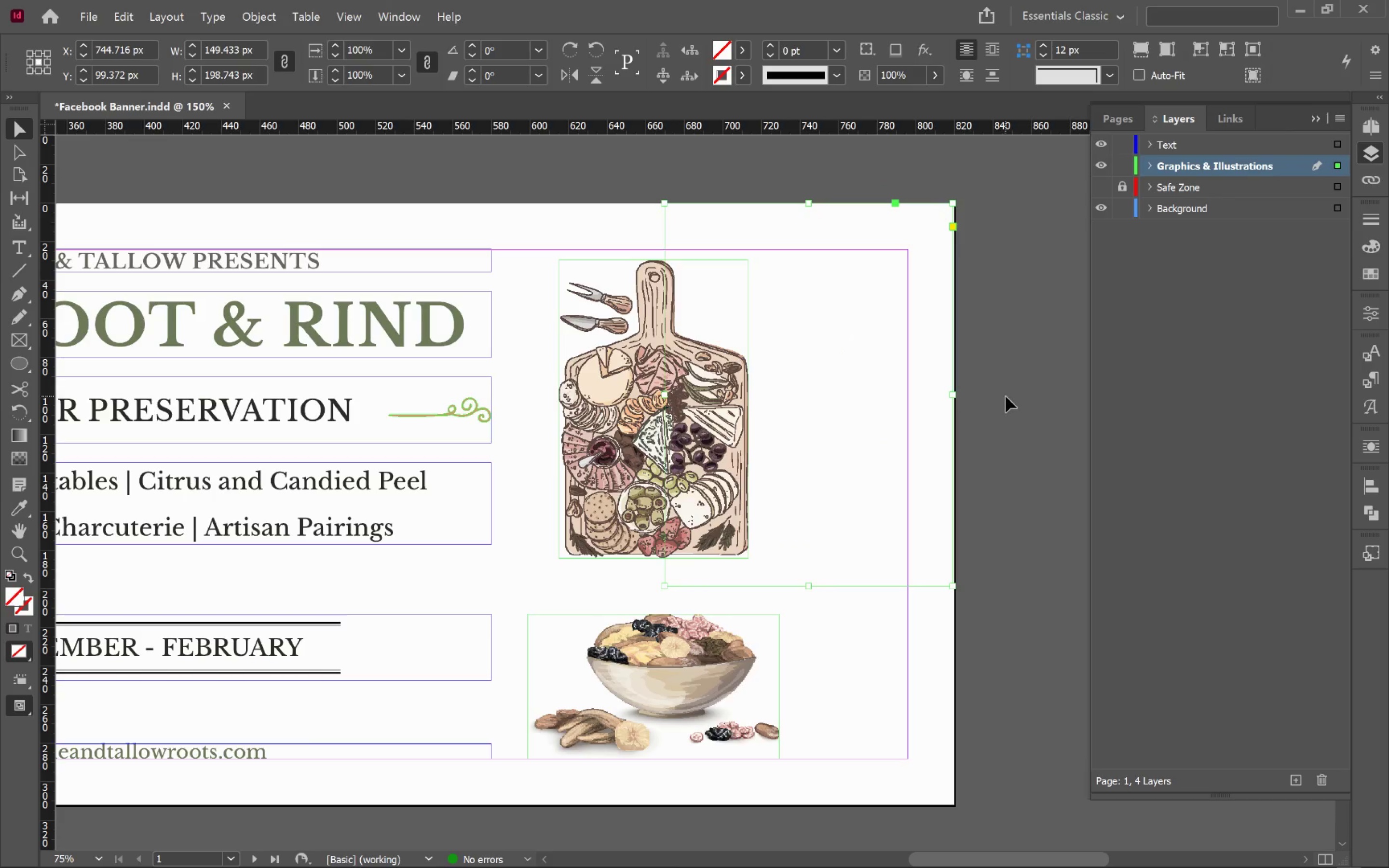 
key(Alt+Control+Shift+C)
 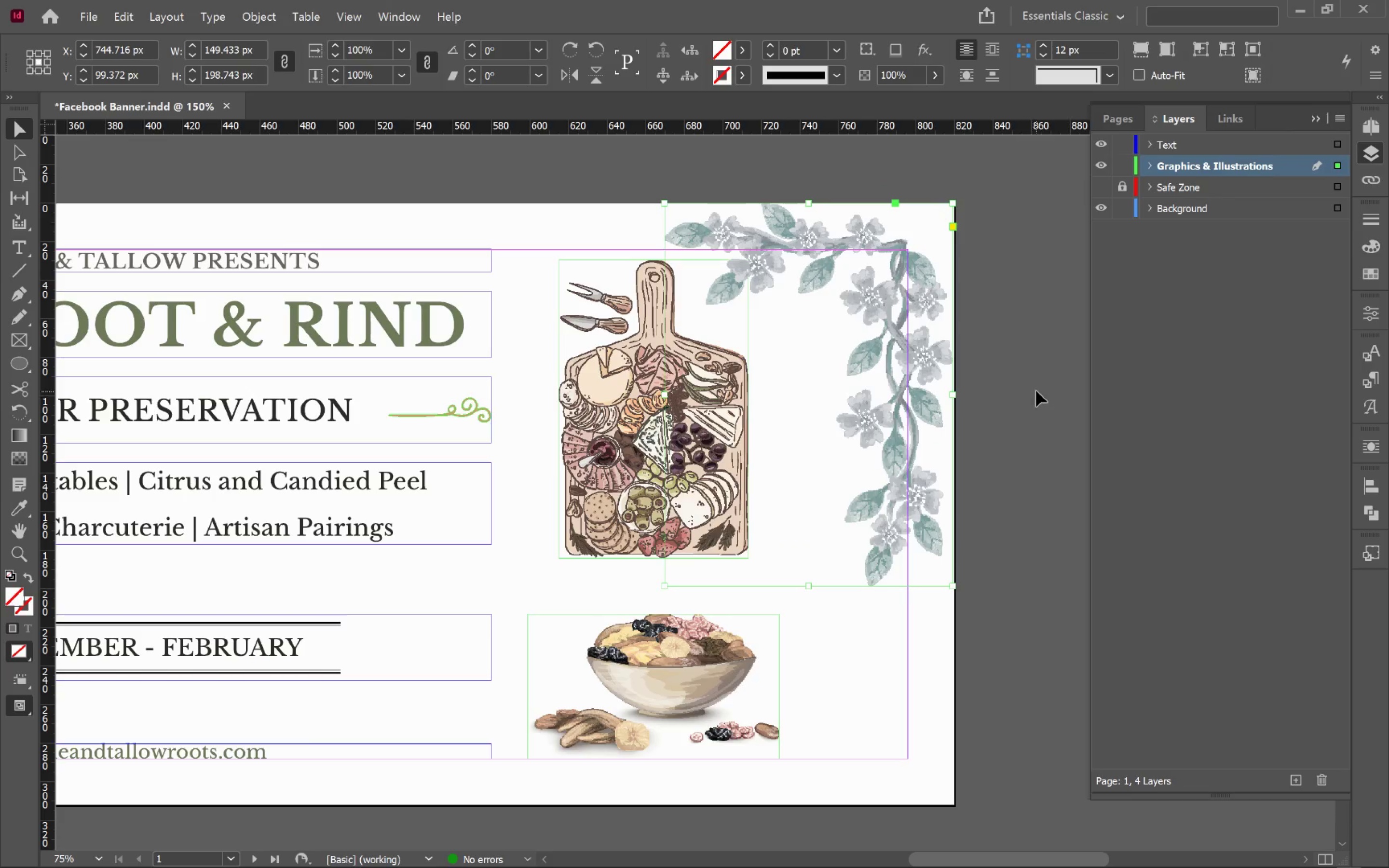 
left_click([1030, 374])
 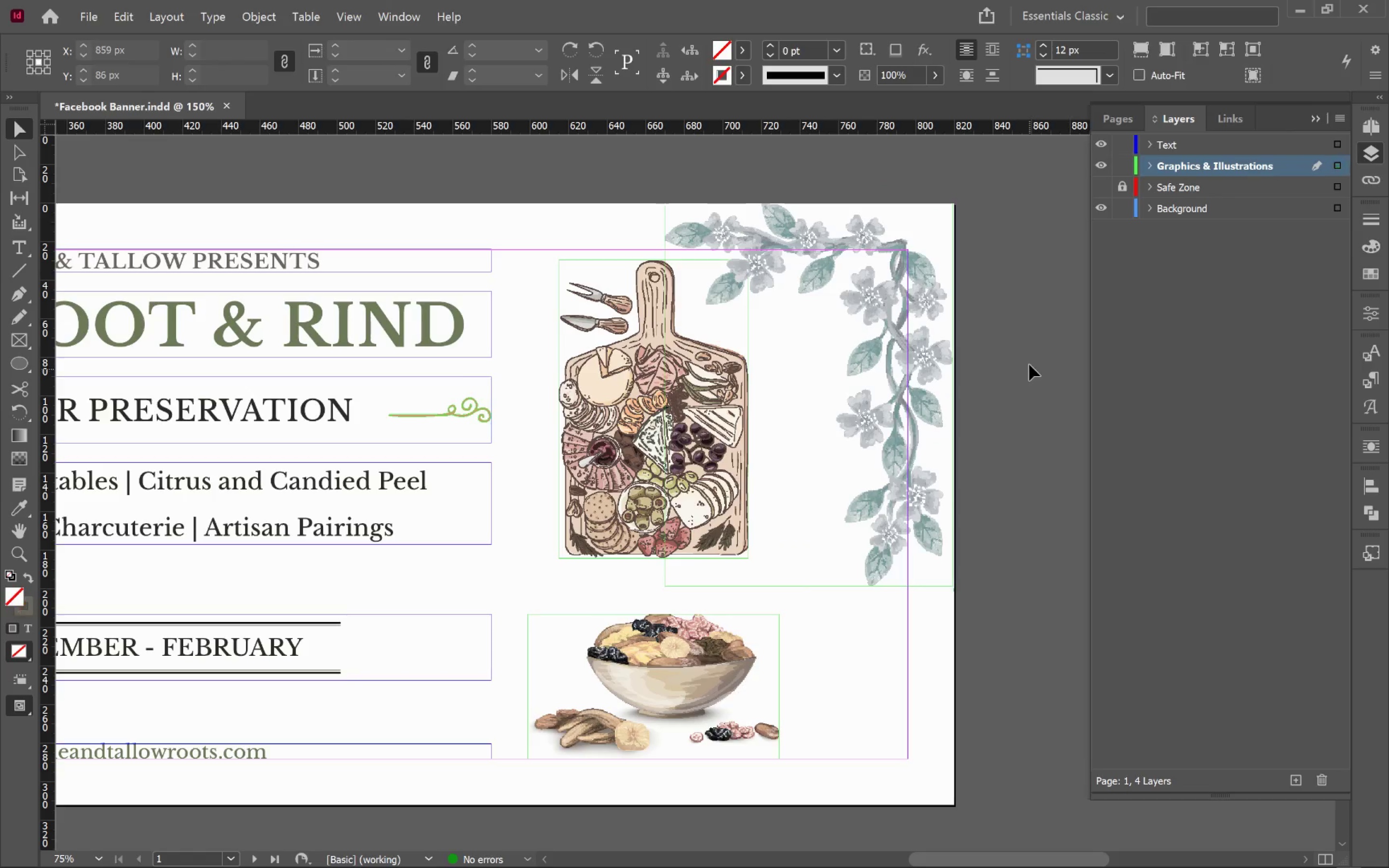 
key(W)
 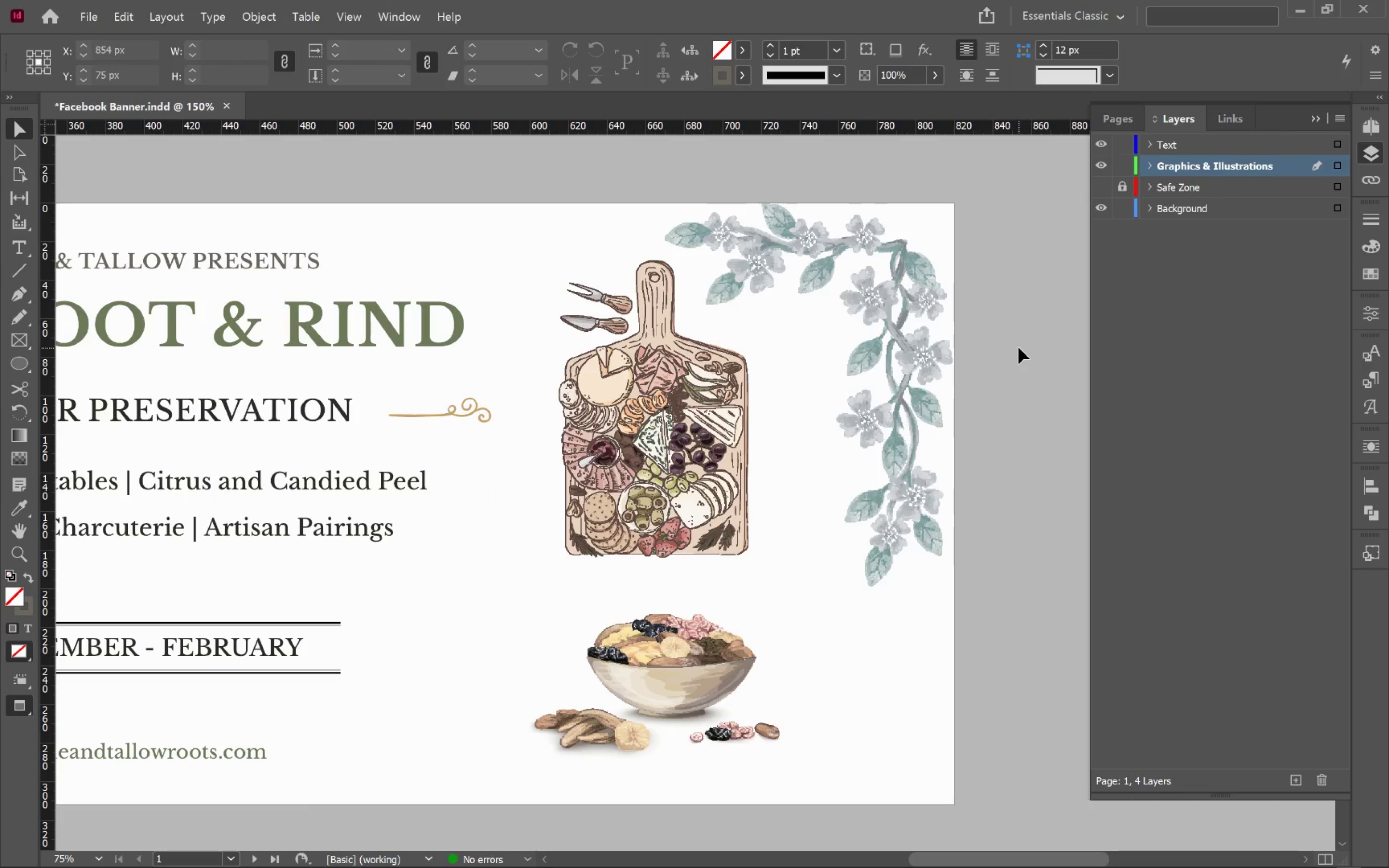 
hold_key(key=AltLeft, duration=0.5)
 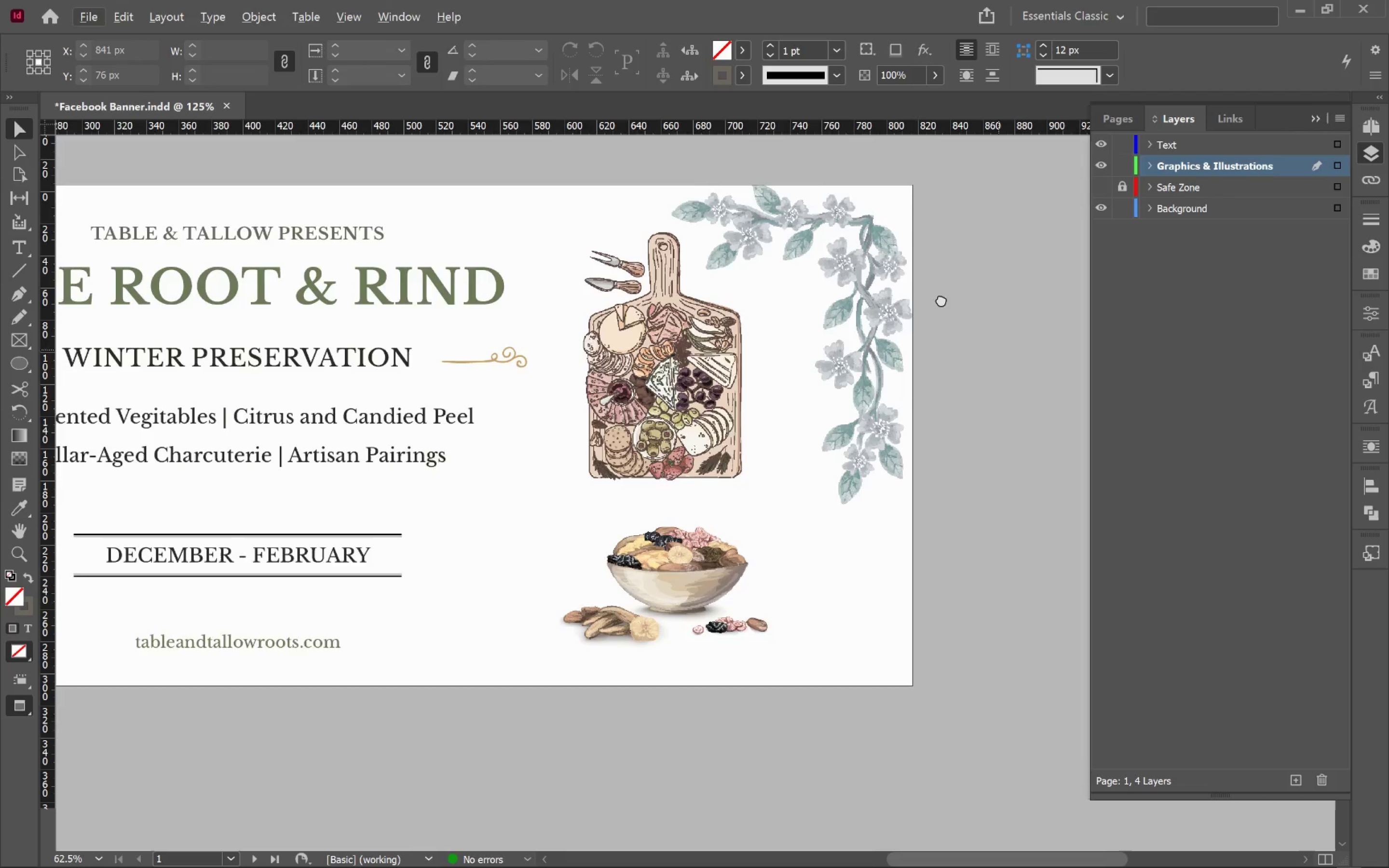 
hold_key(key=Space, duration=0.7)
 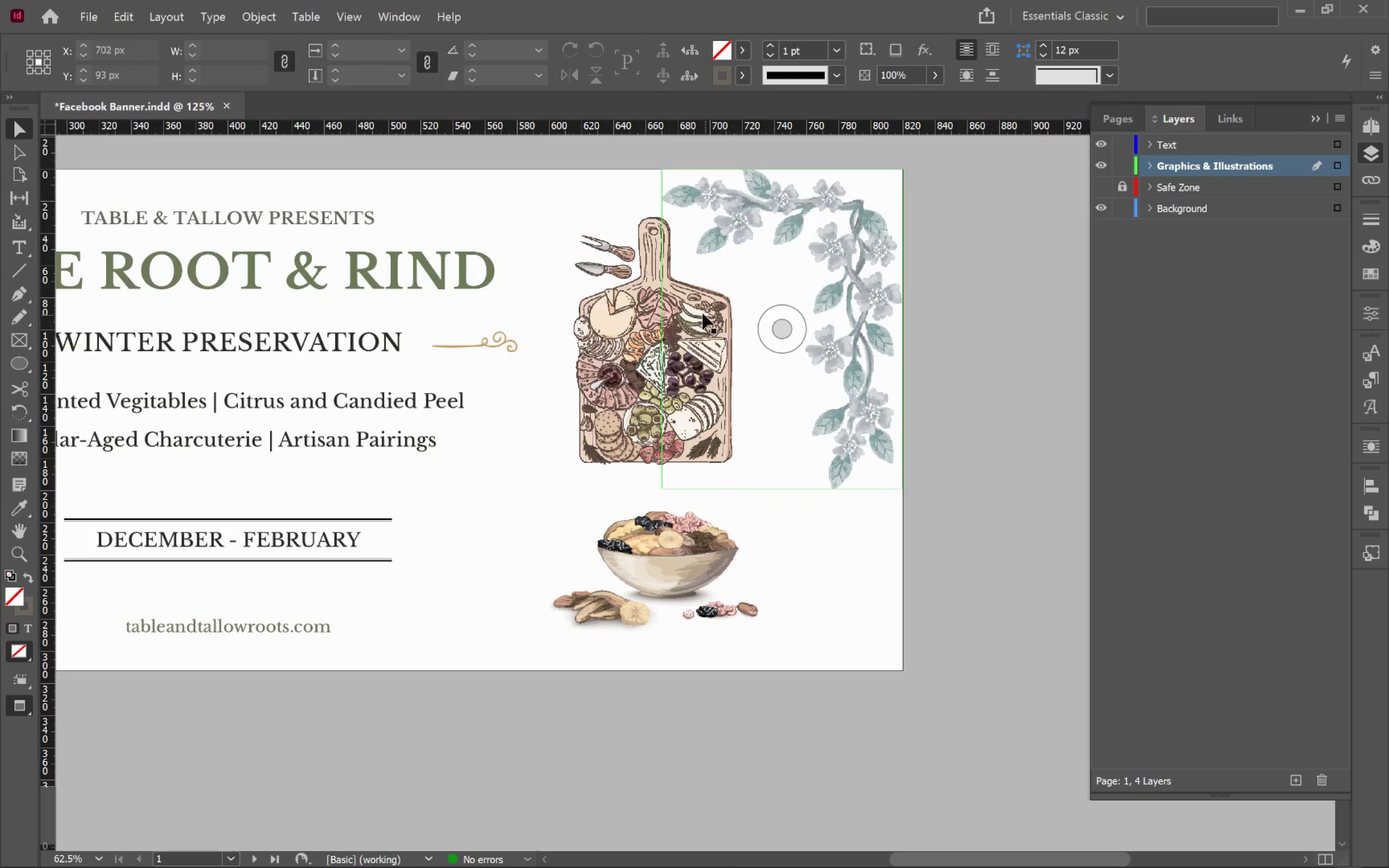 
left_click_drag(start_coordinate=[999, 350], to_coordinate=[937, 292])
 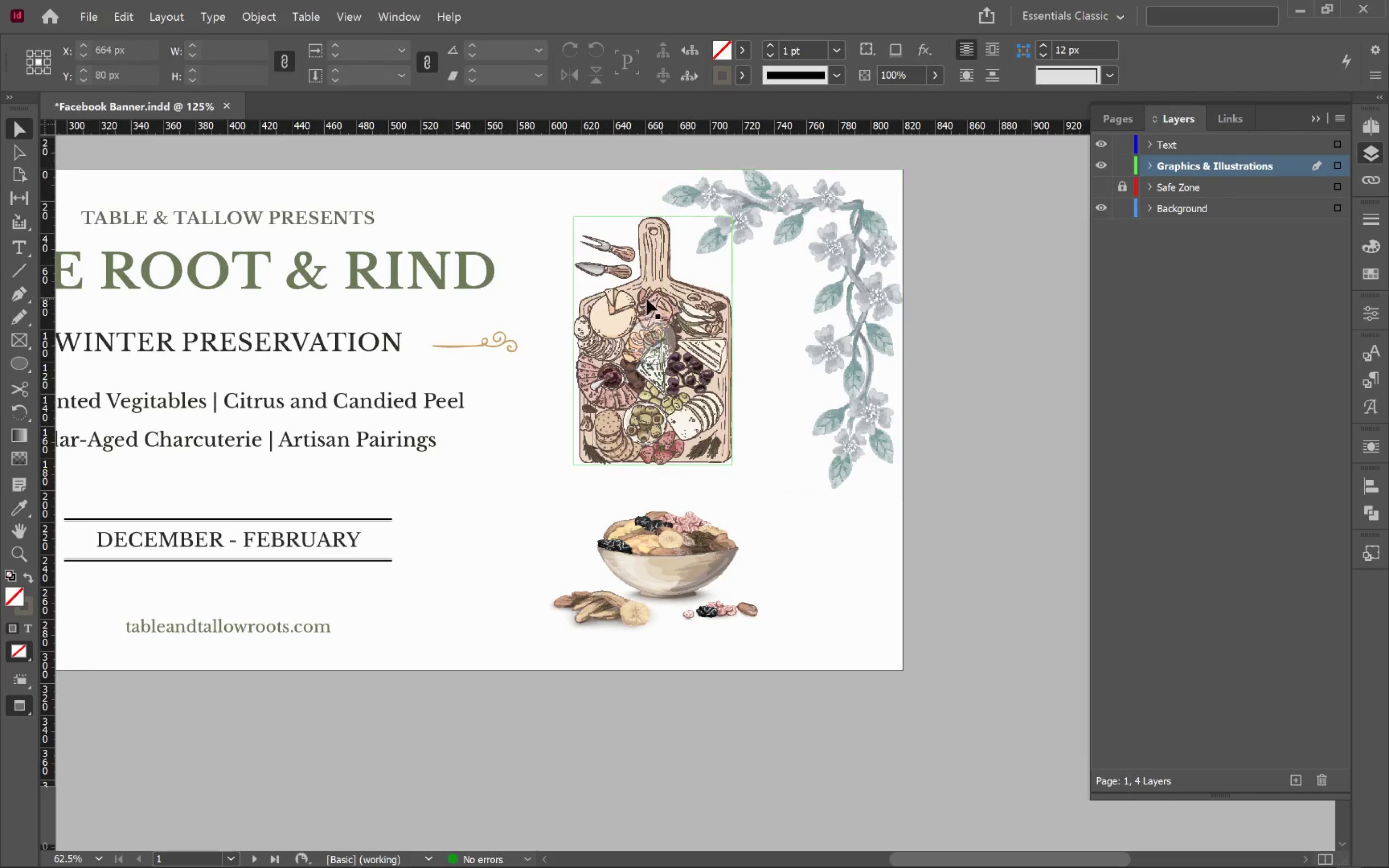 
scroll: coordinate [1019, 348], scroll_direction: down, amount: 1.0
 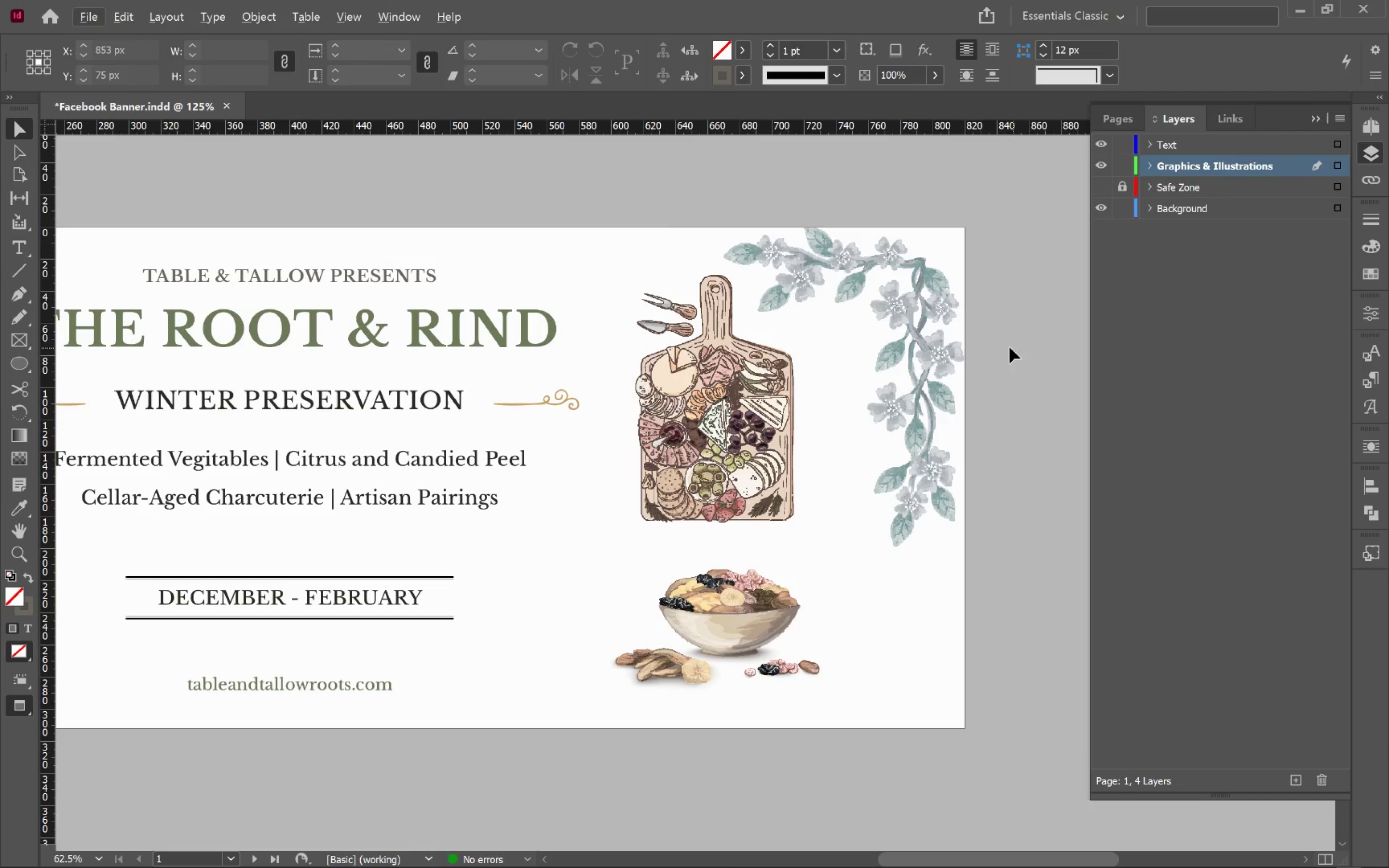 
left_click([642, 301])
 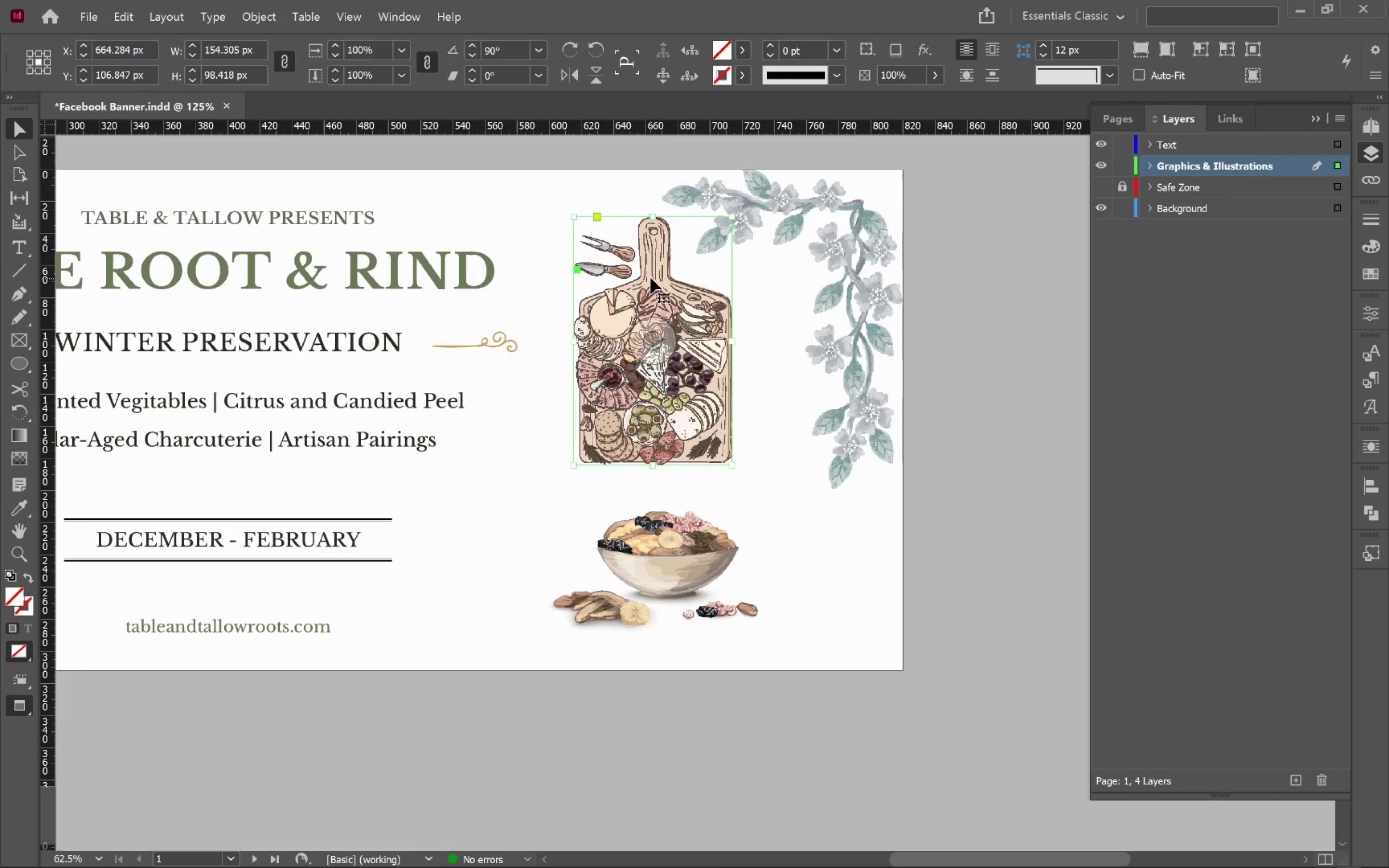 
left_click_drag(start_coordinate=[651, 277], to_coordinate=[651, 305])
 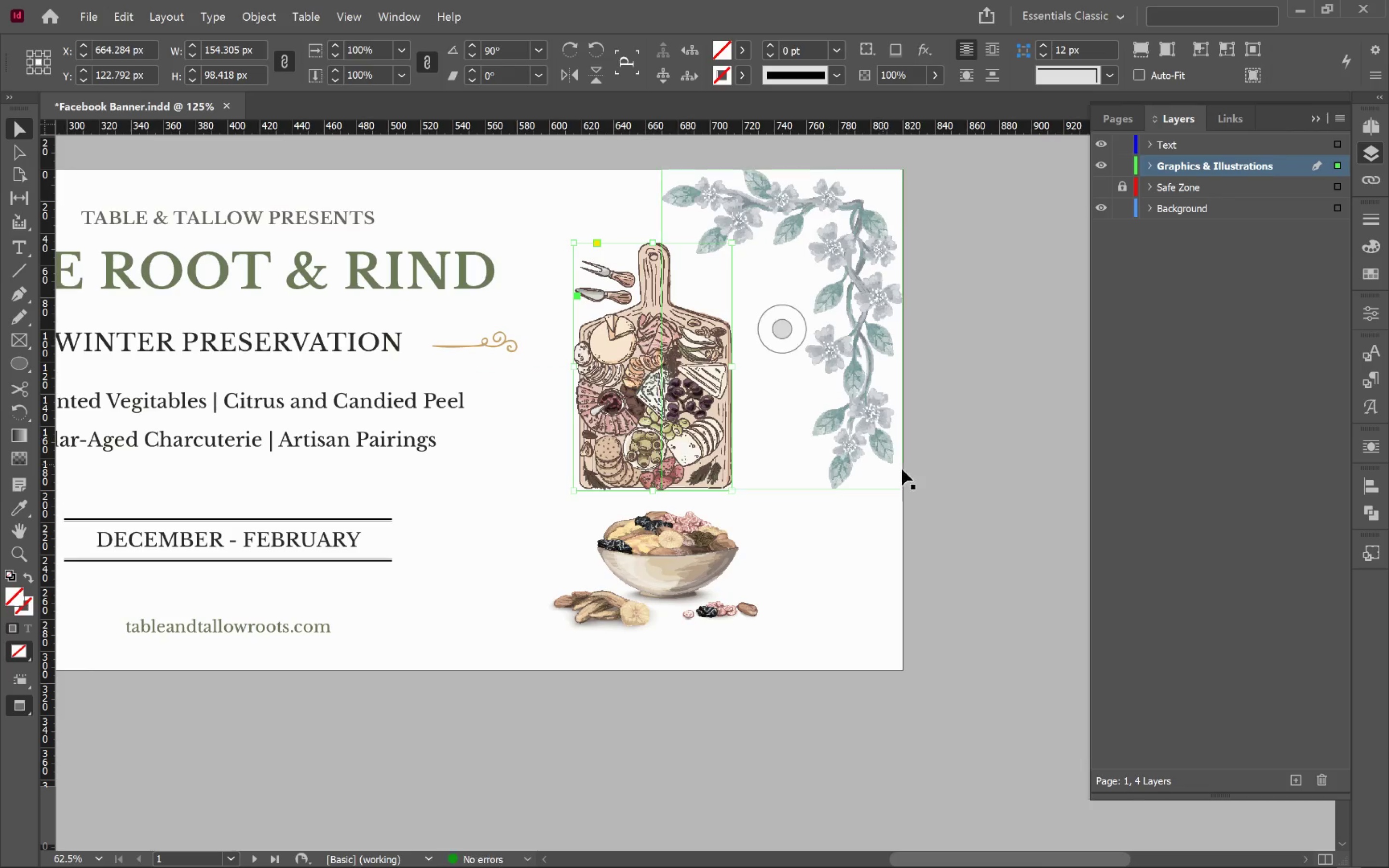 
hold_key(key=ShiftLeft, duration=0.84)
 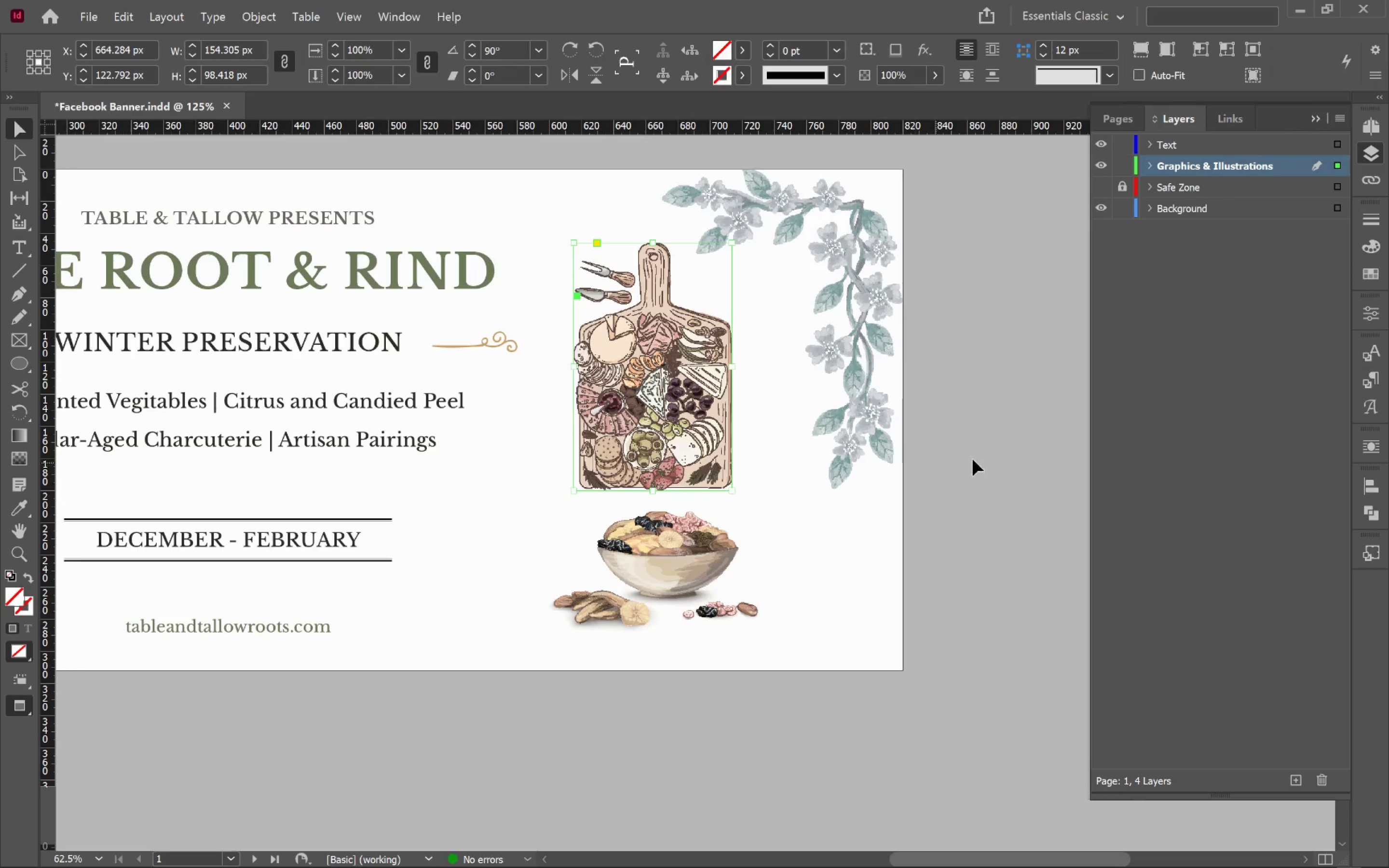 
left_click([989, 459])
 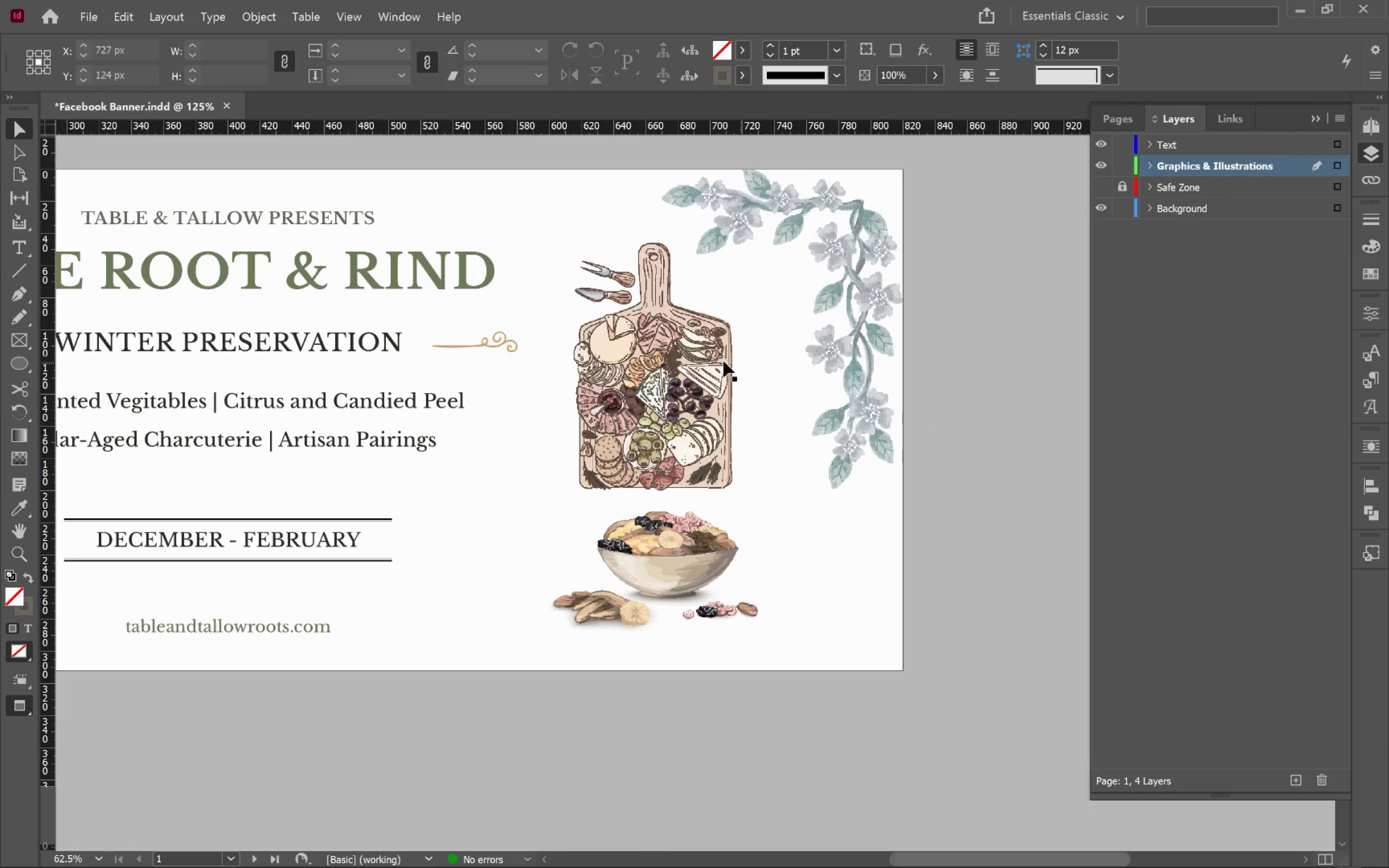 
hold_key(key=Space, duration=0.88)
 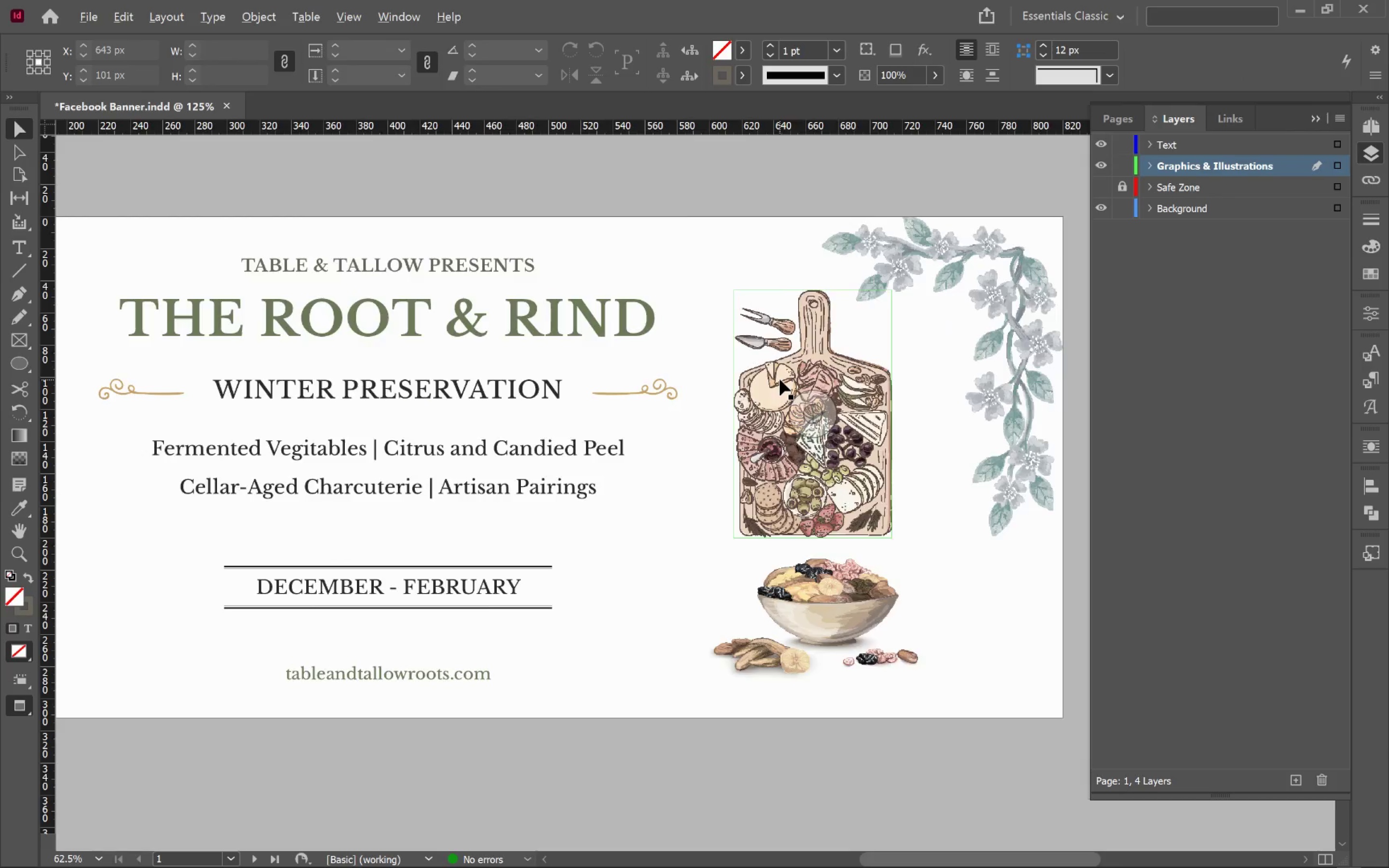 
left_click_drag(start_coordinate=[622, 334], to_coordinate=[783, 381])
 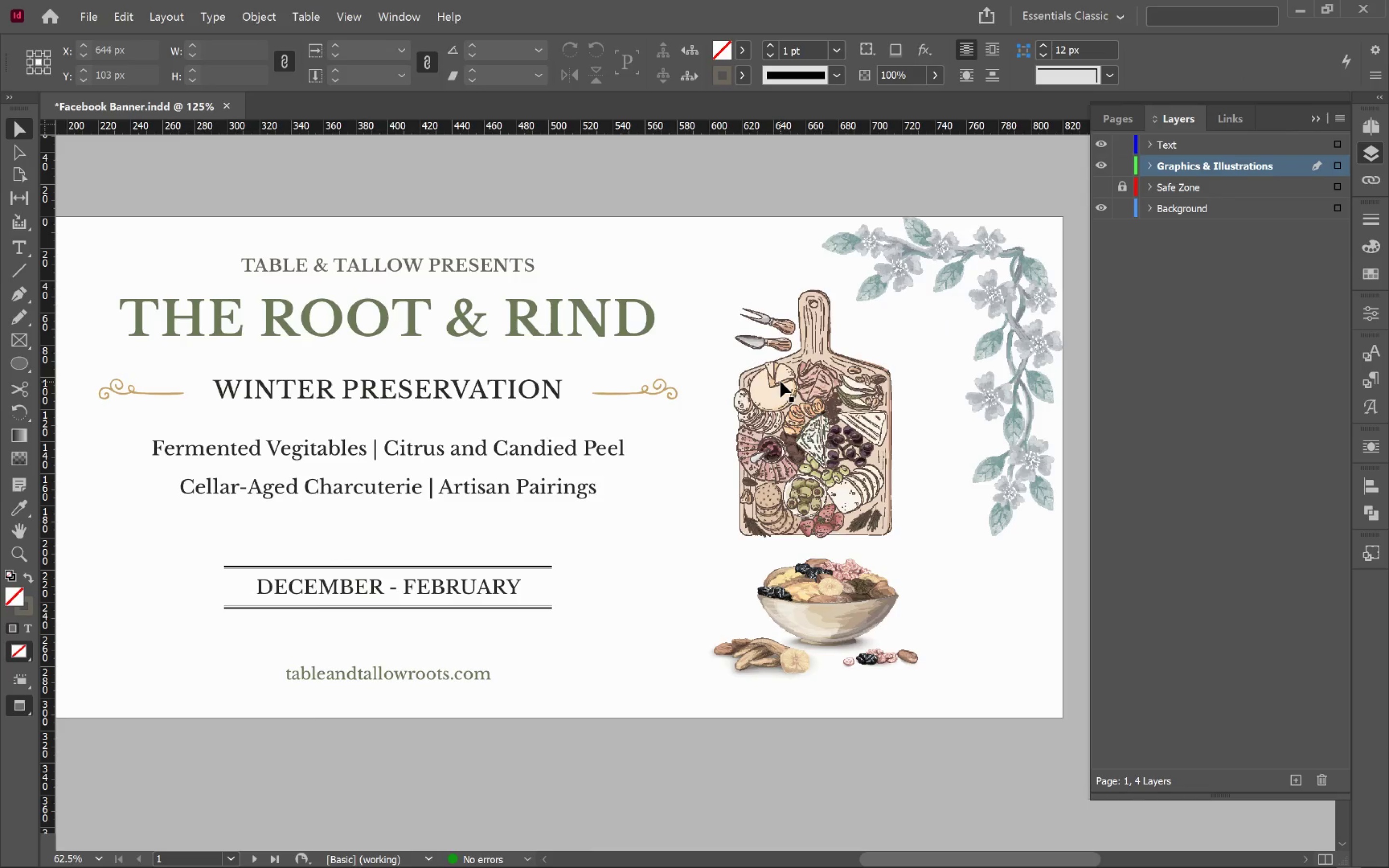 
hold_key(key=AltLeft, duration=0.48)
 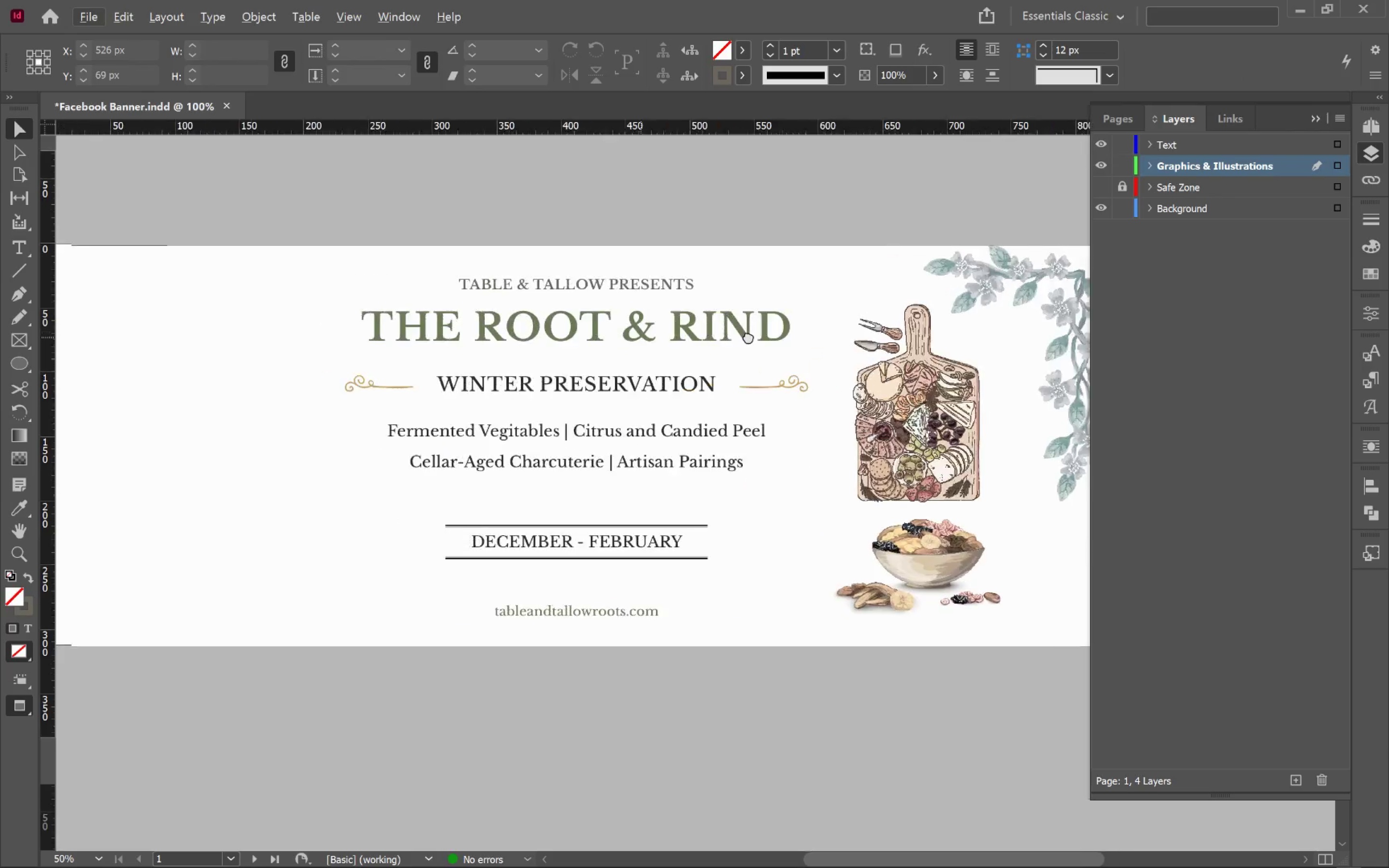 
hold_key(key=Space, duration=0.84)
 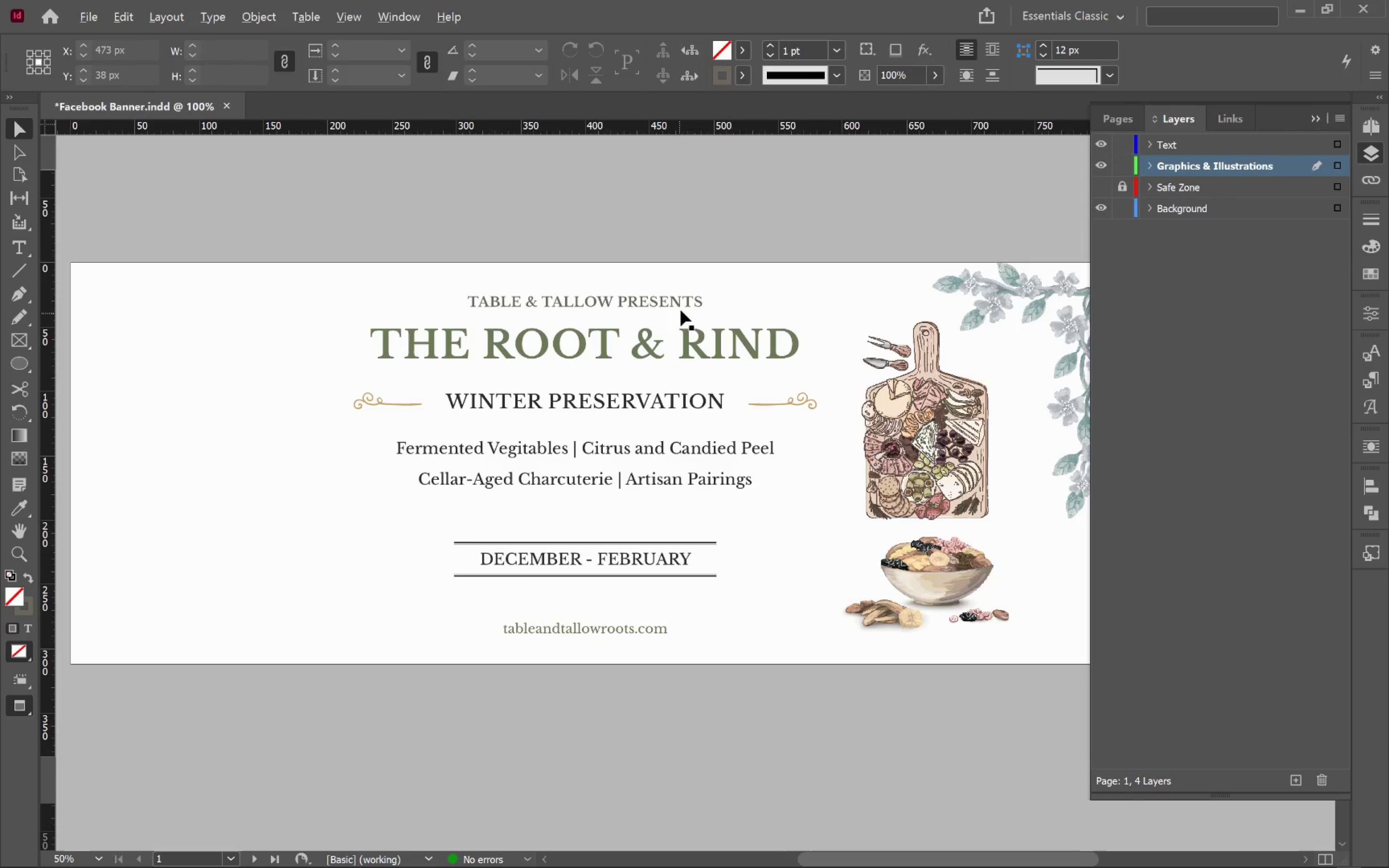 
left_click_drag(start_coordinate=[634, 337], to_coordinate=[752, 398])
 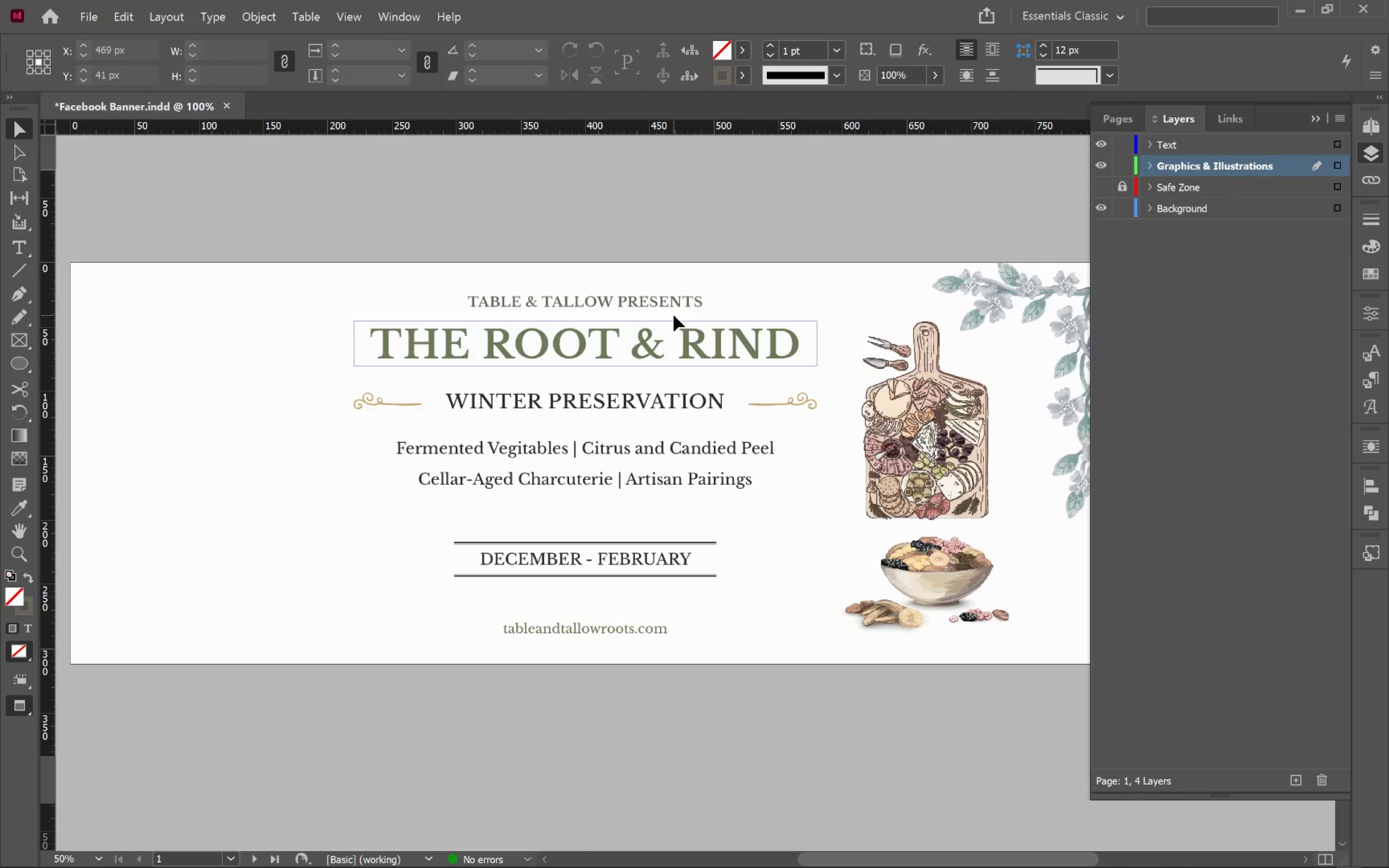 
scroll: coordinate [780, 380], scroll_direction: down, amount: 1.0
 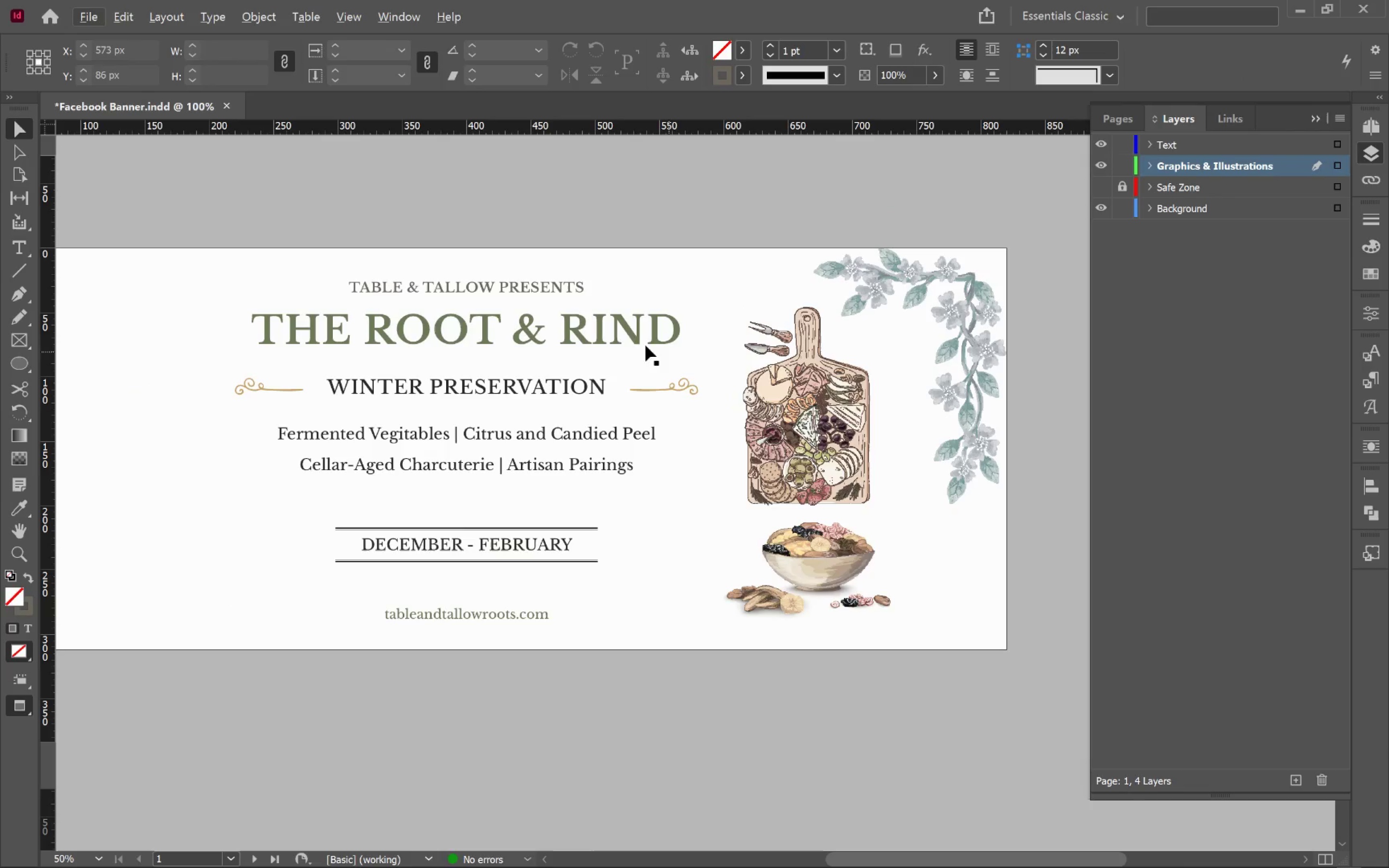 
hold_key(key=AltLeft, duration=0.73)
scroll: coordinate [683, 305], scroll_direction: up, amount: 2.0
 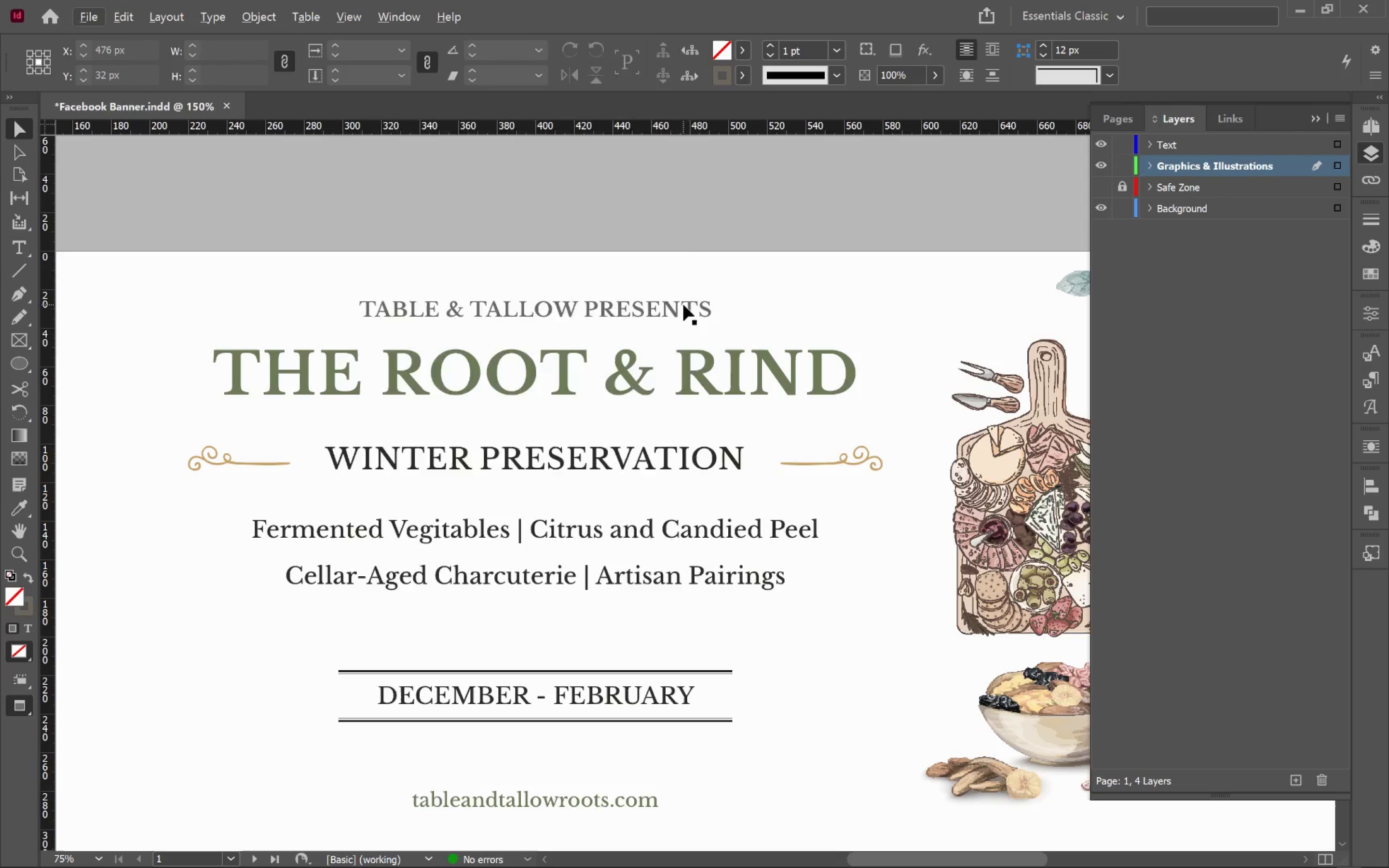 
key(W)
 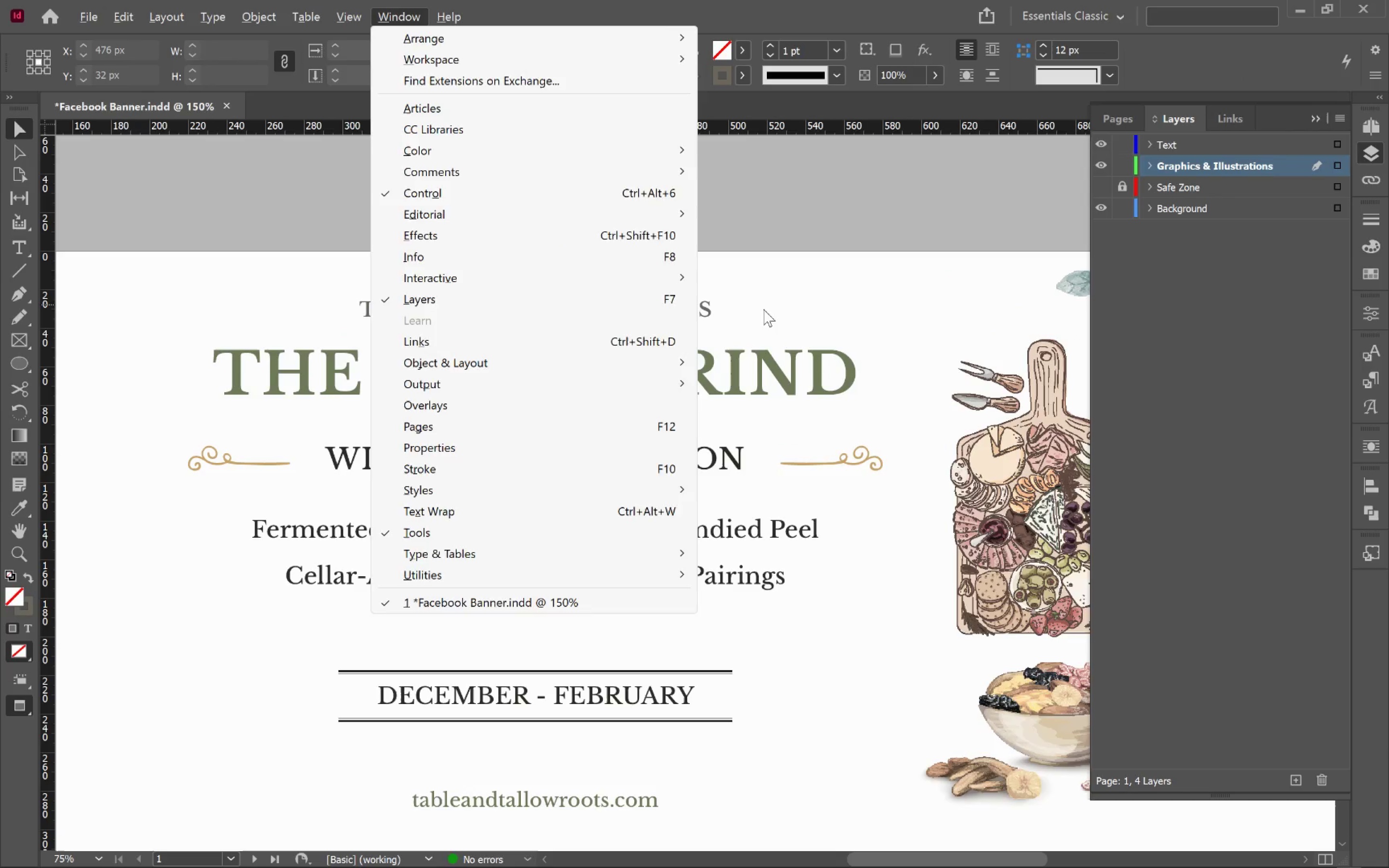 
left_click([764, 308])
 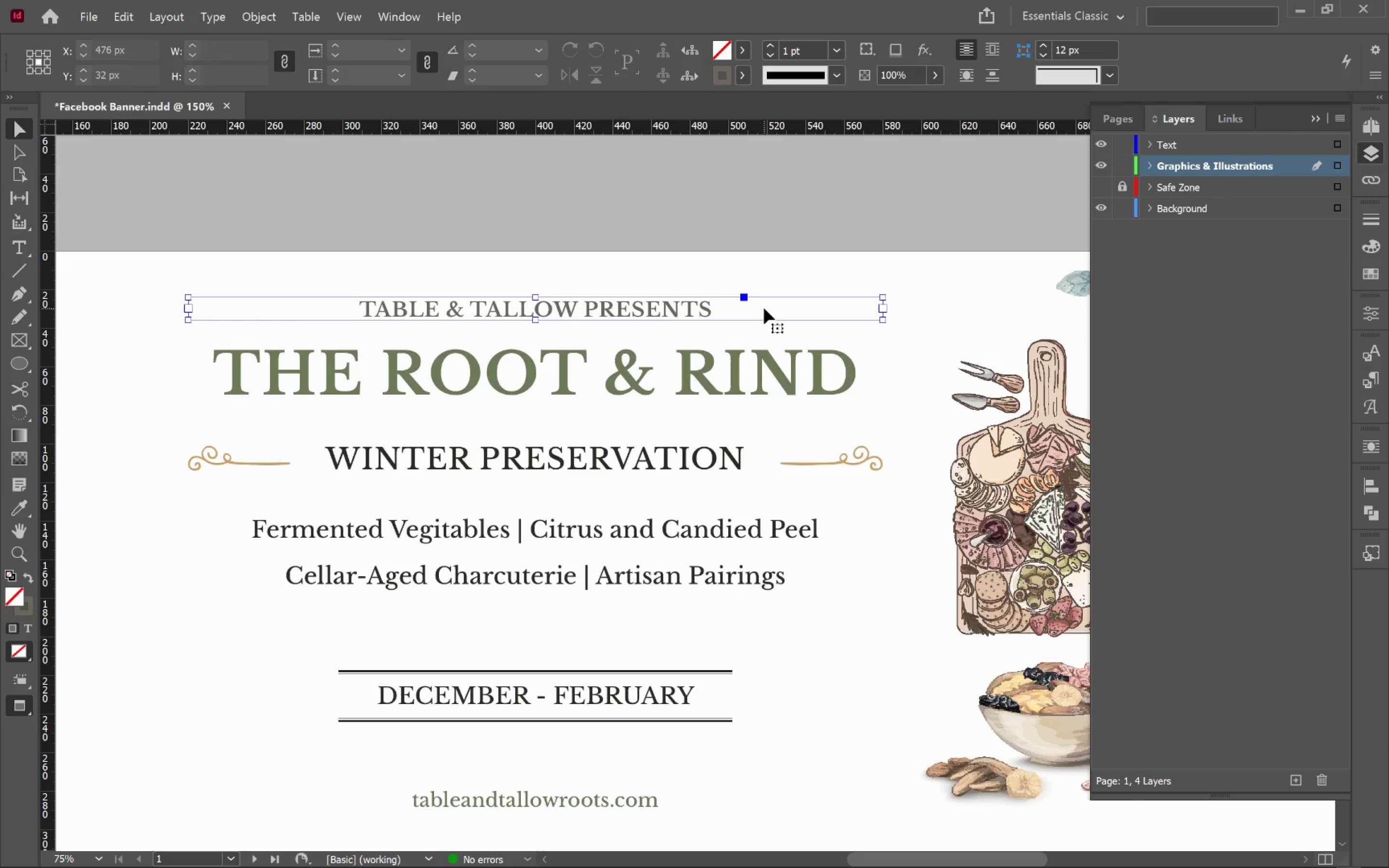 
key(W)
 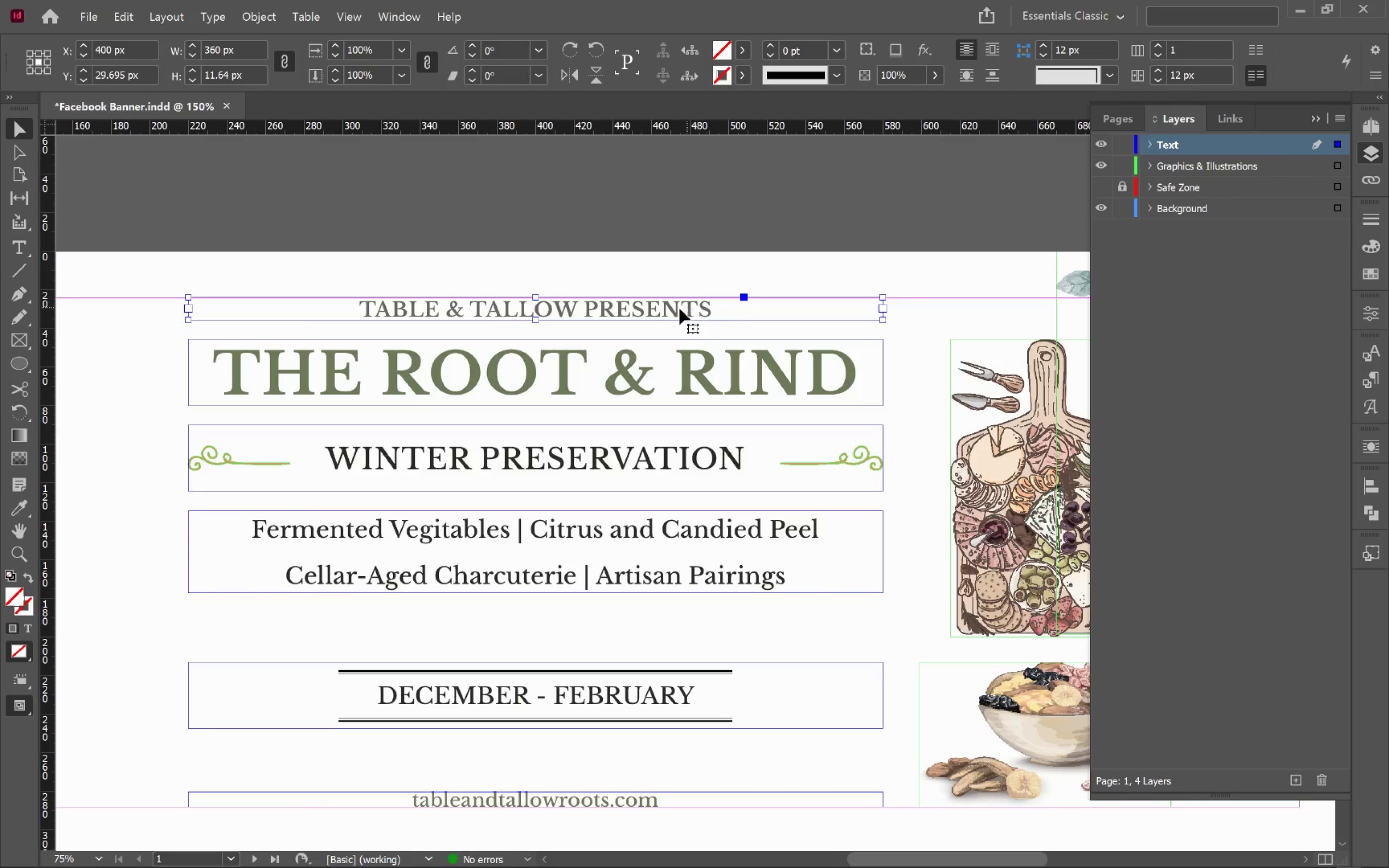 
left_click([672, 309])
 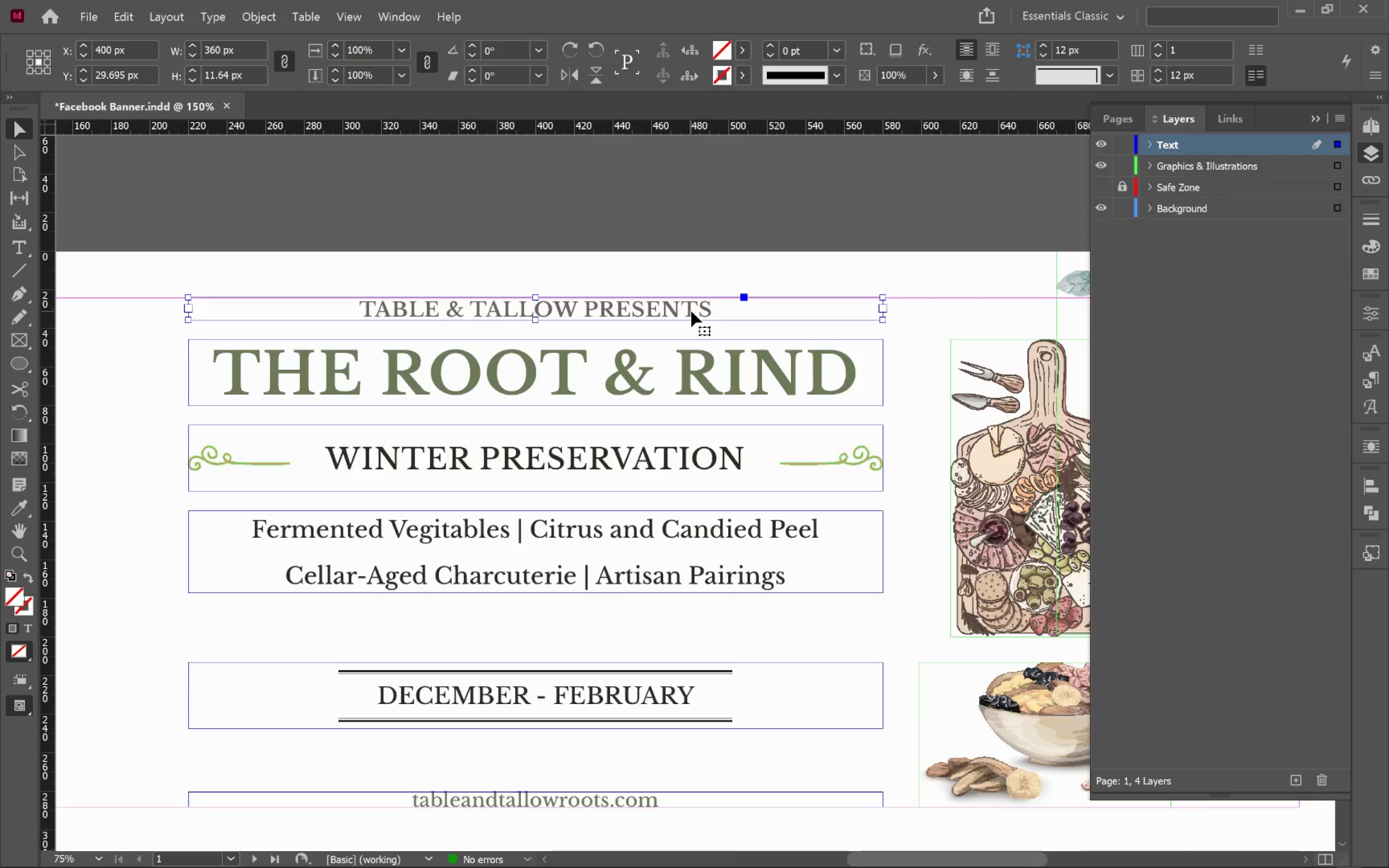 
hold_key(key=AltLeft, duration=0.55)
 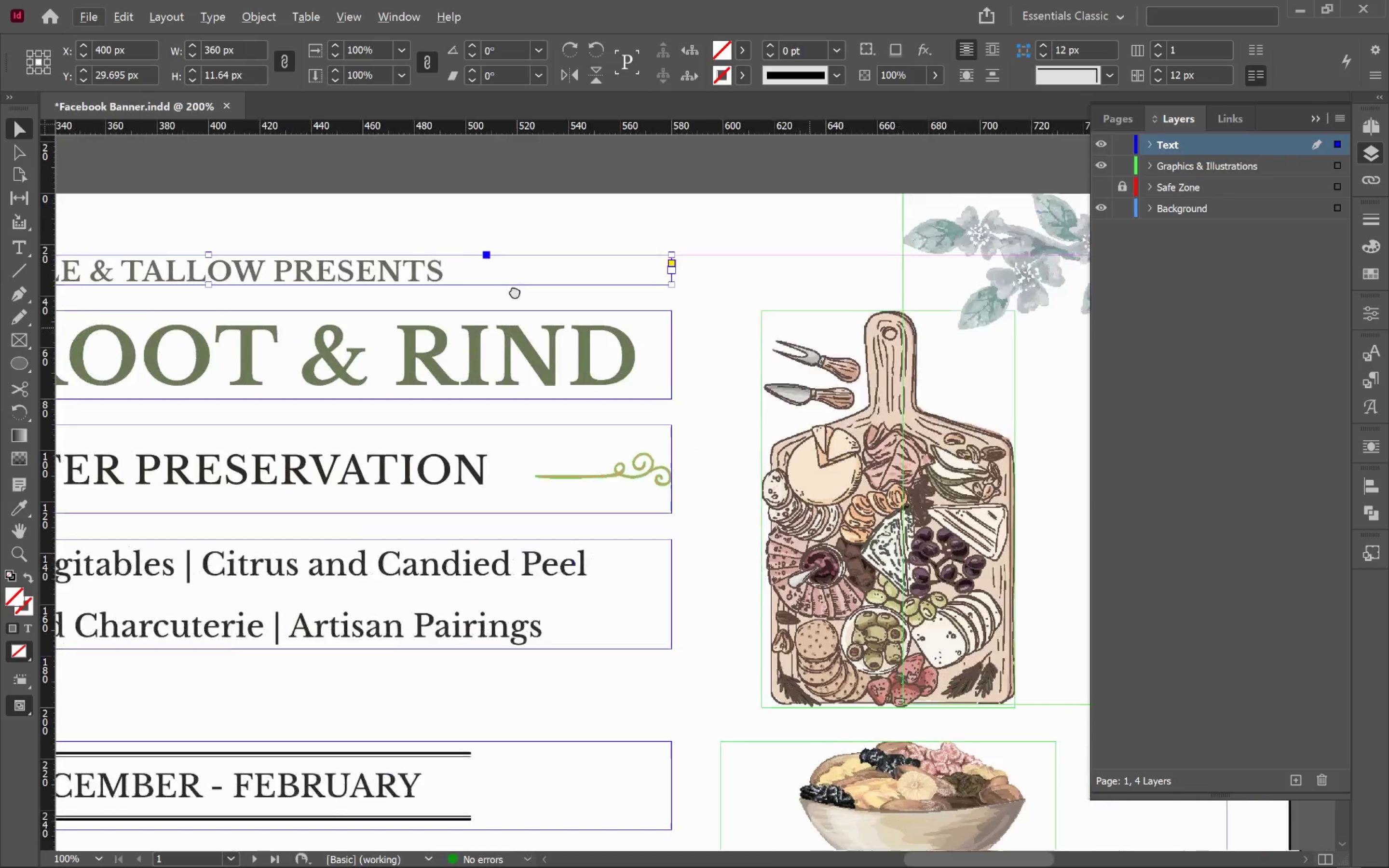 
hold_key(key=Space, duration=1.52)
 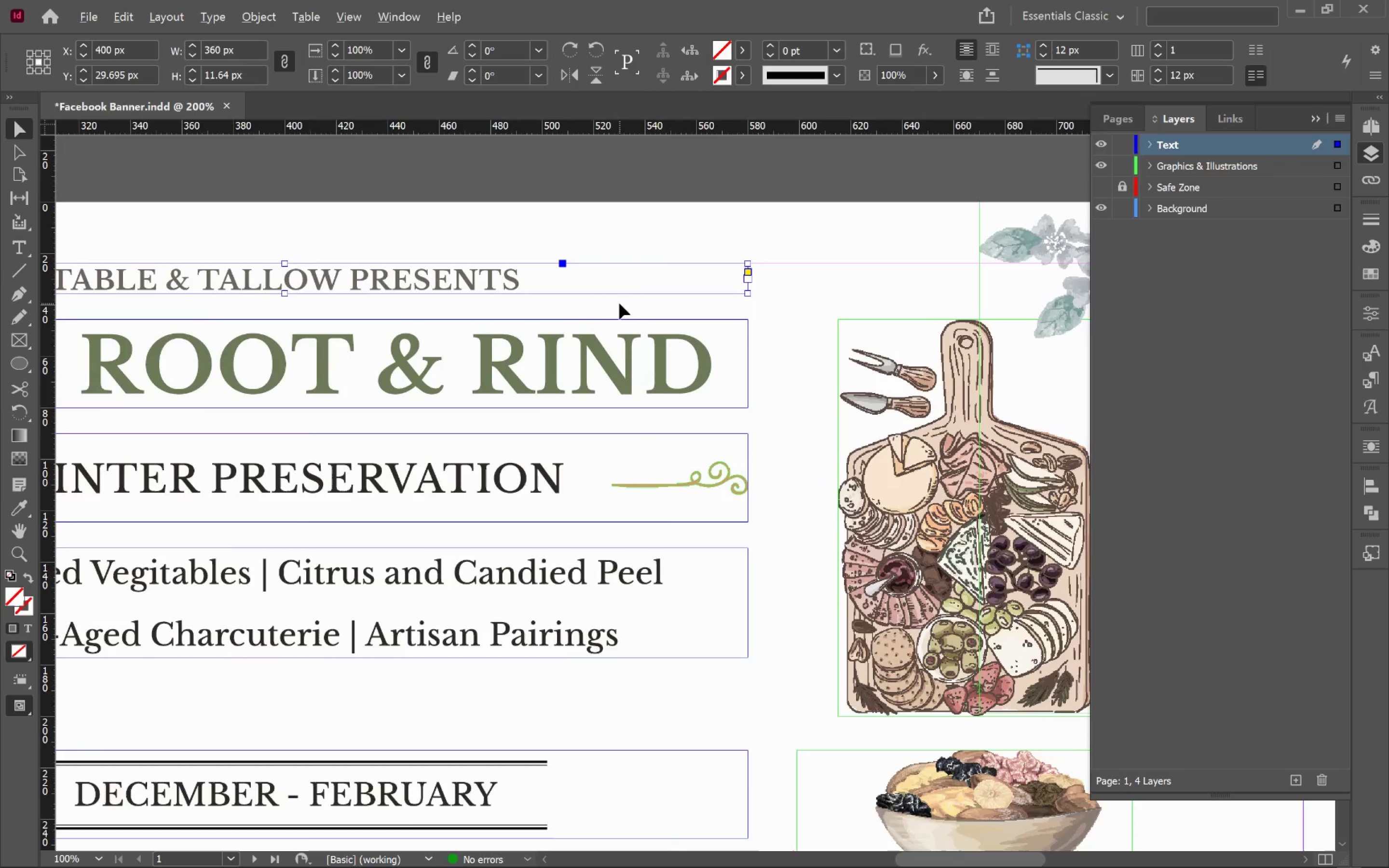 
scroll: coordinate [691, 311], scroll_direction: up, amount: 1.0
 